 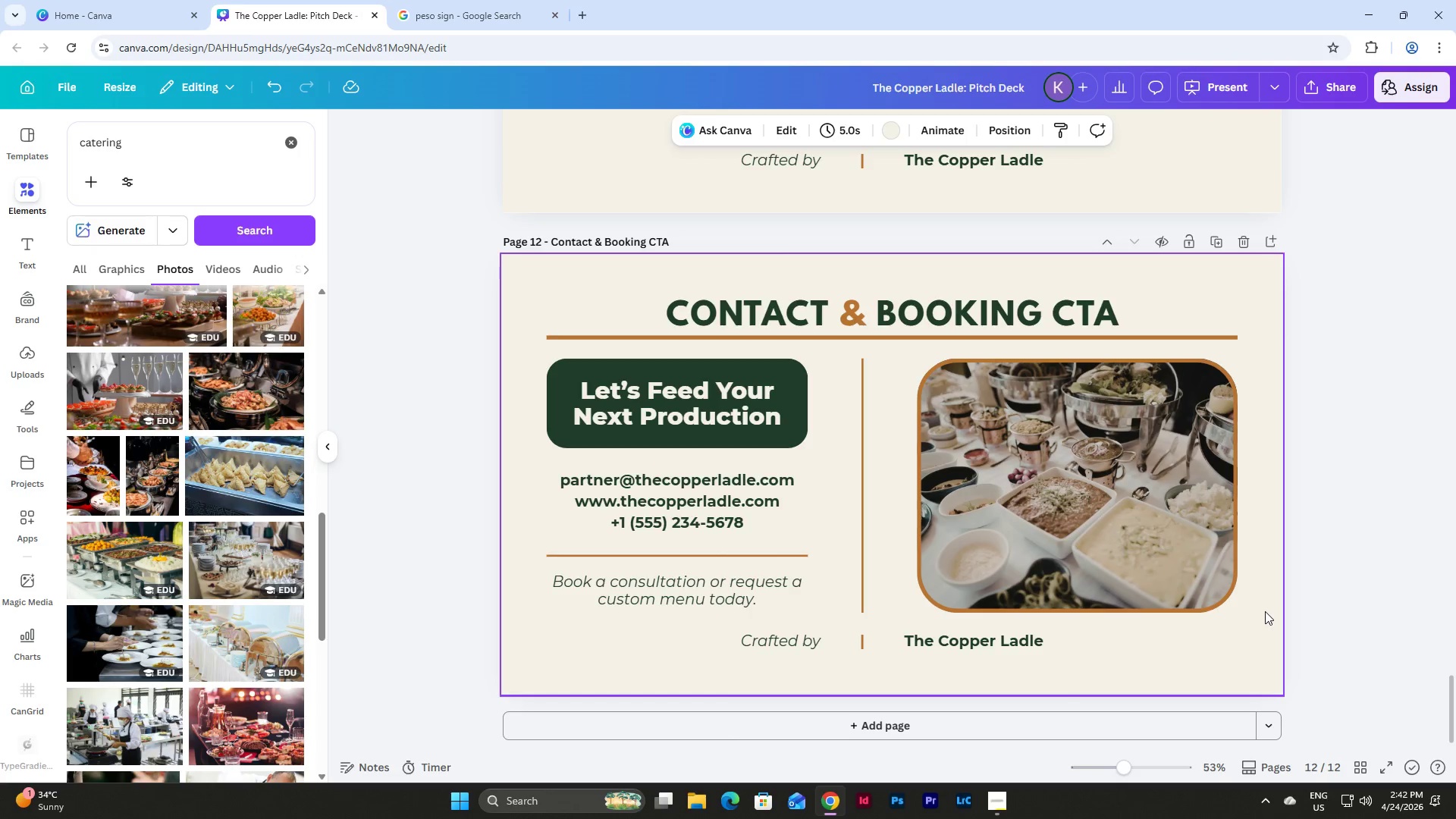 
scroll: coordinate [206, 441], scroll_direction: down, amount: 8.0
 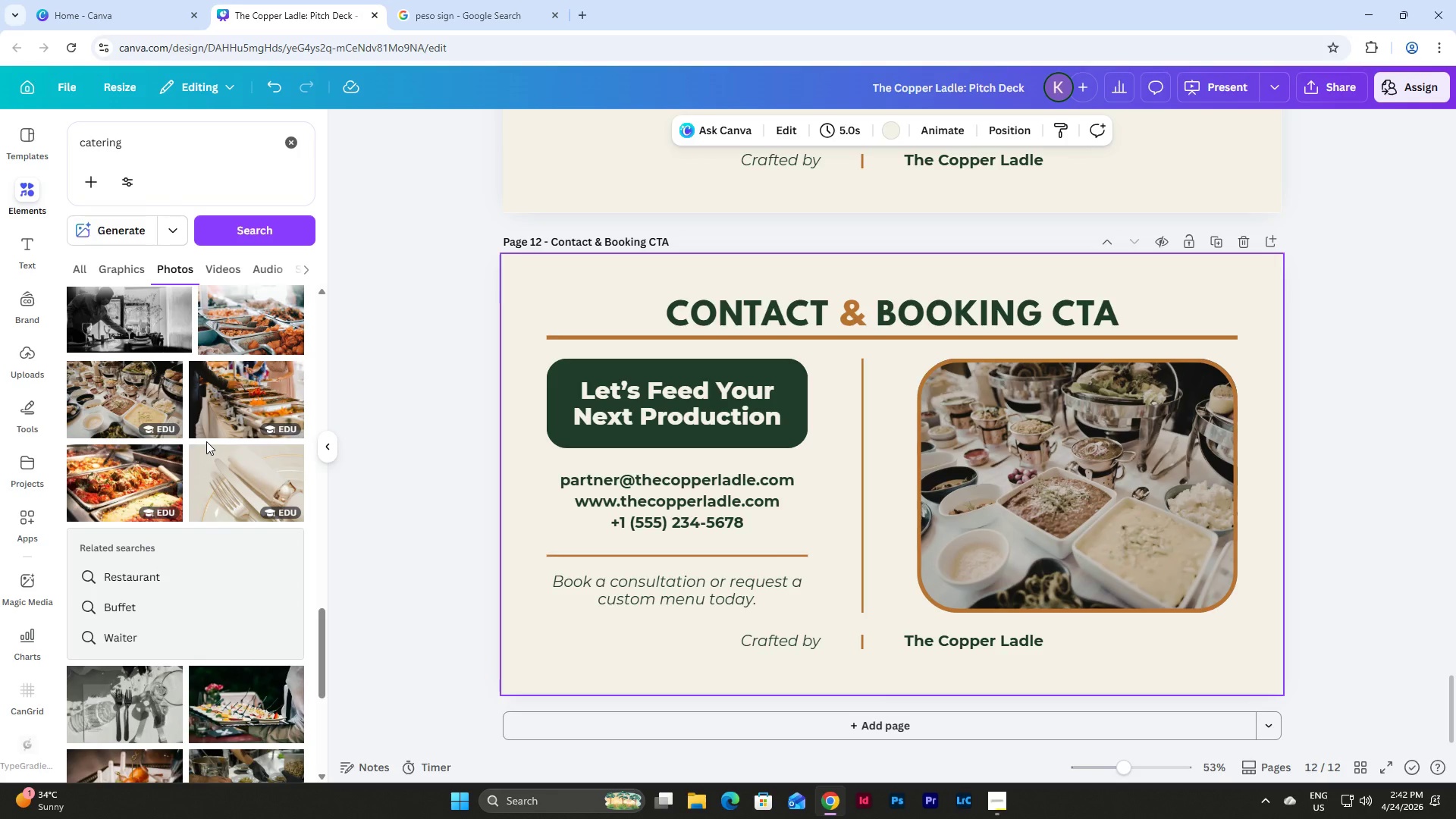 
left_click_drag(start_coordinate=[249, 488], to_coordinate=[135, 410])
 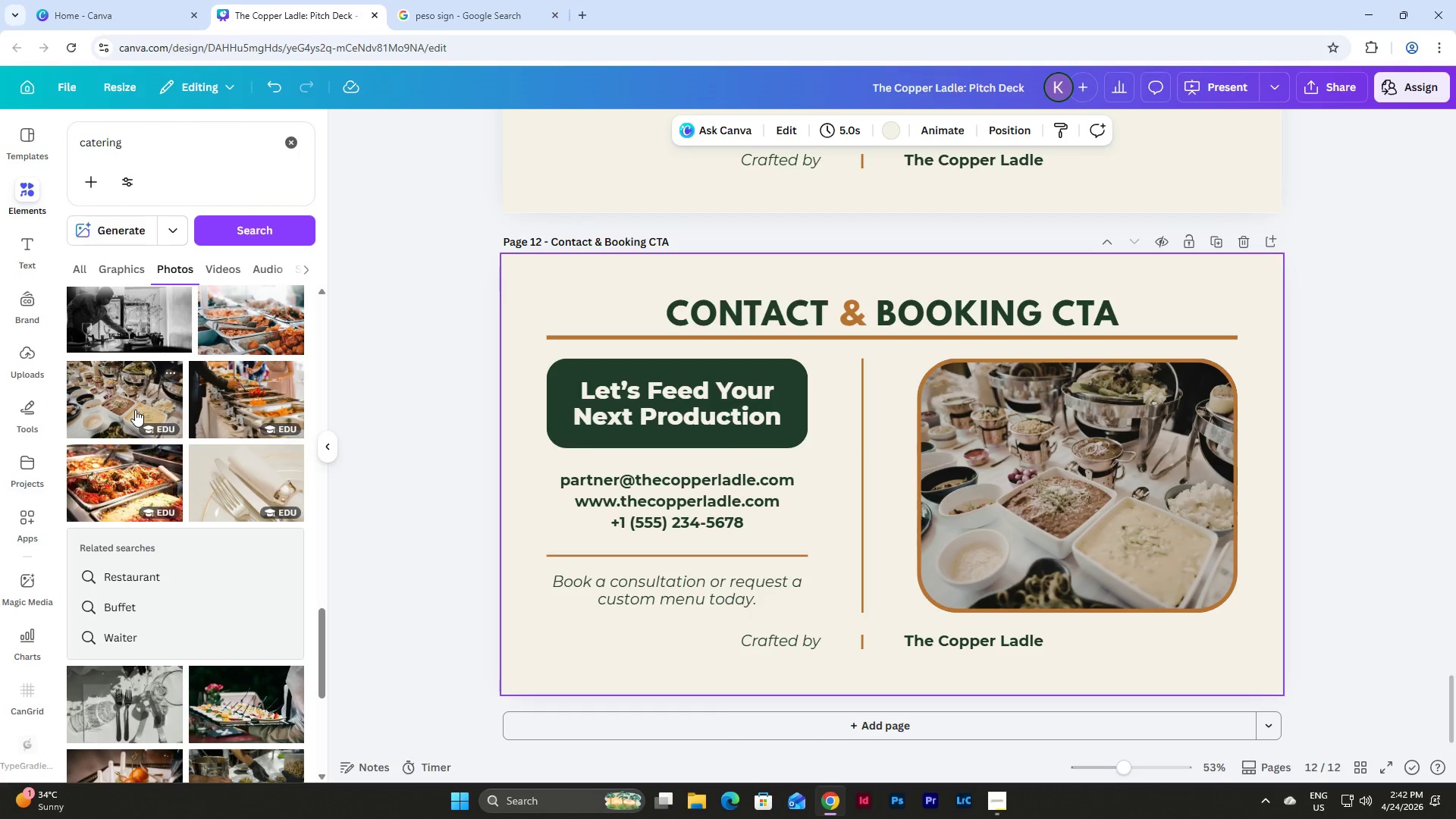 
scroll: coordinate [135, 410], scroll_direction: down, amount: 7.0
 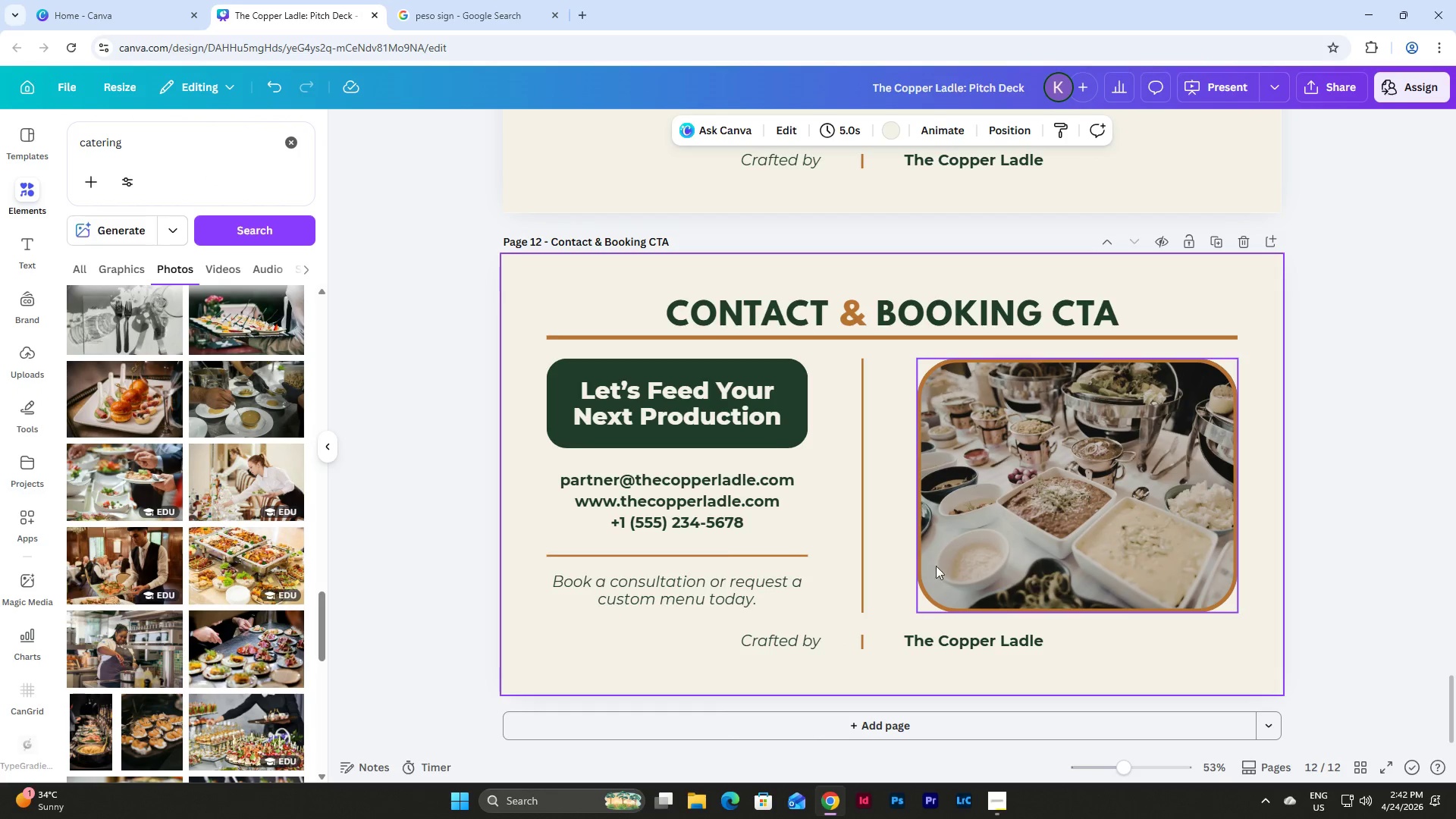 
left_click_drag(start_coordinate=[133, 146], to_coordinate=[0, 146])
 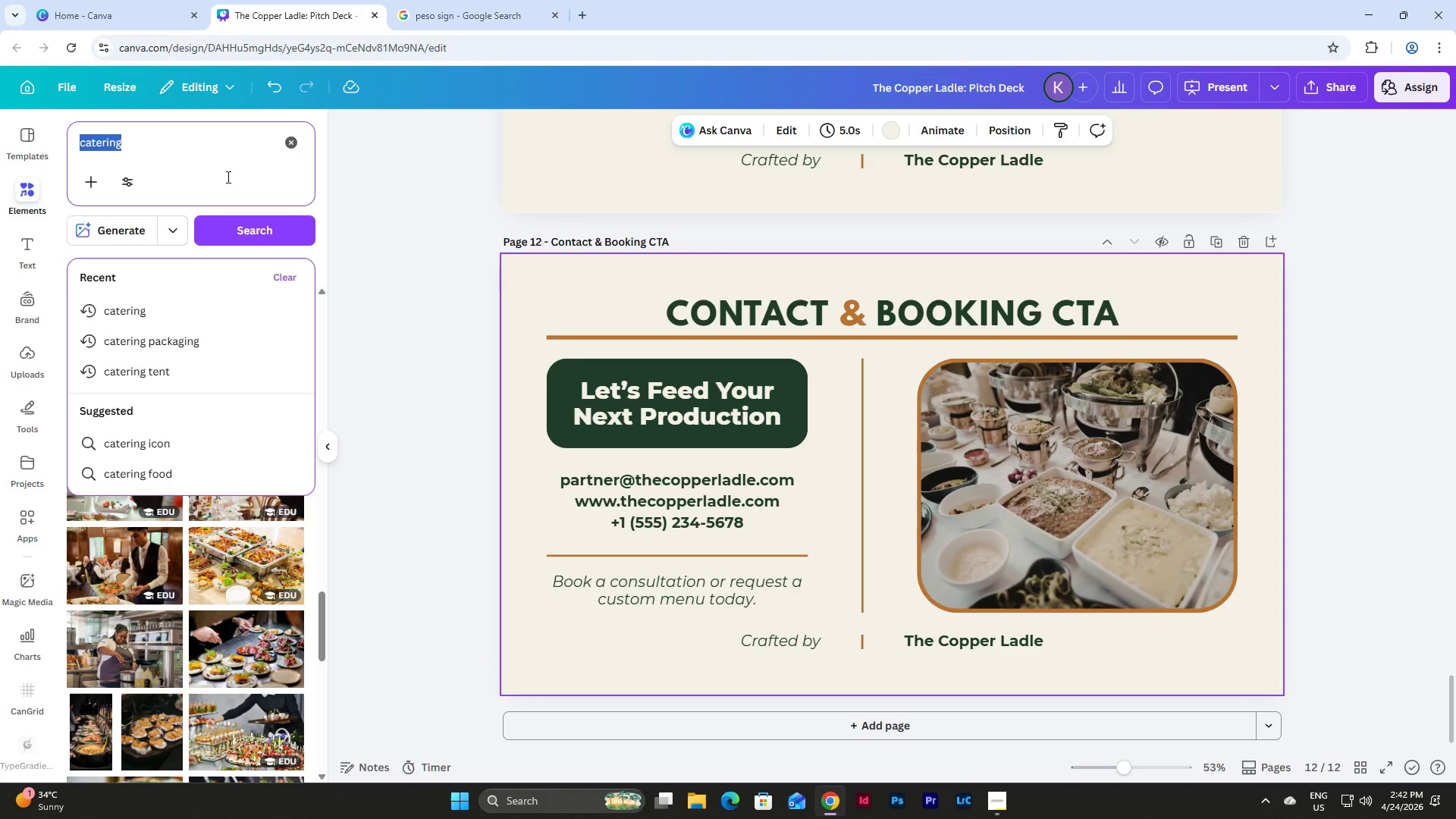 
type(remote fim)
key(Backspace)
type(lm shooting)
 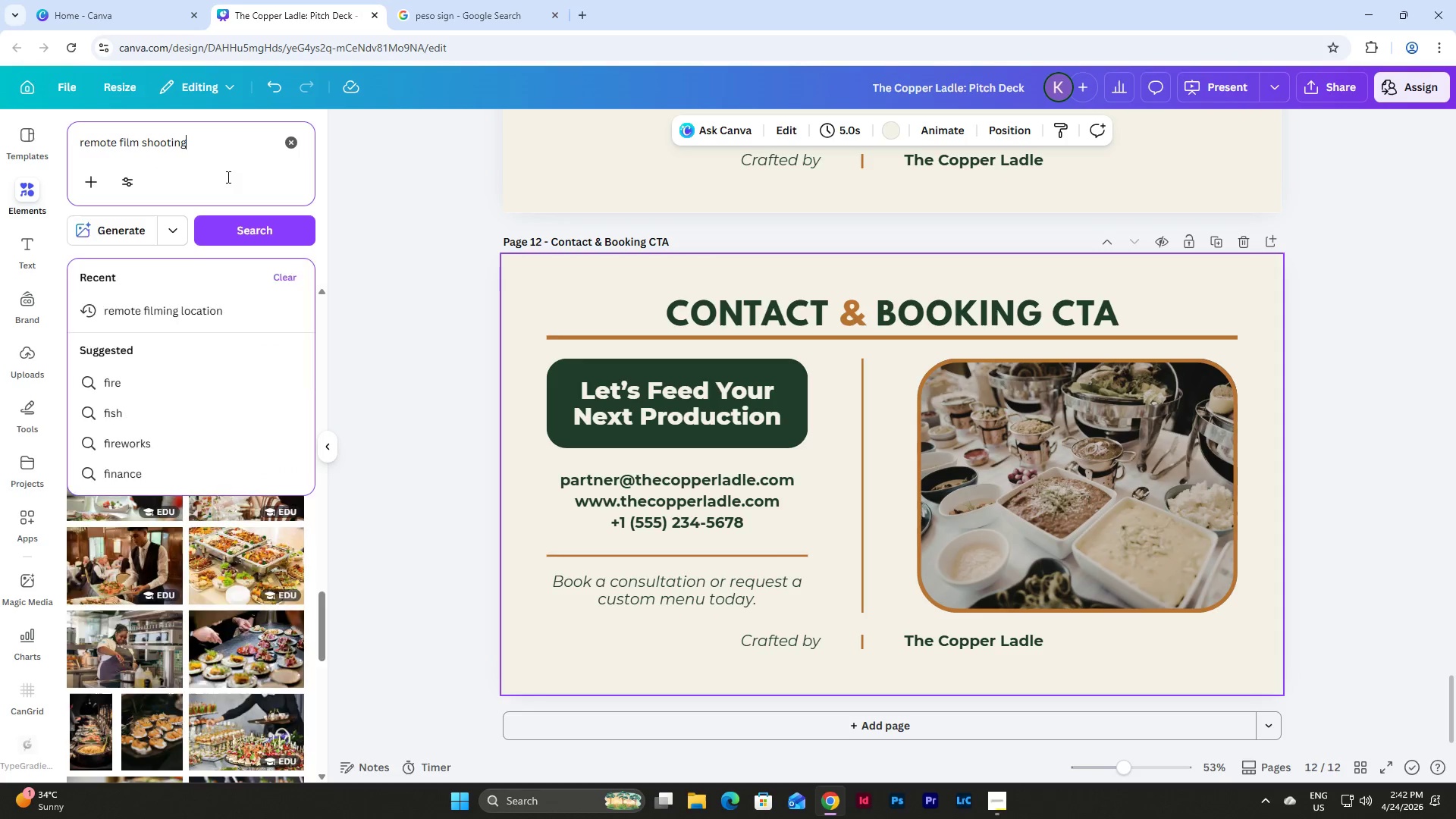 
key(Enter)
 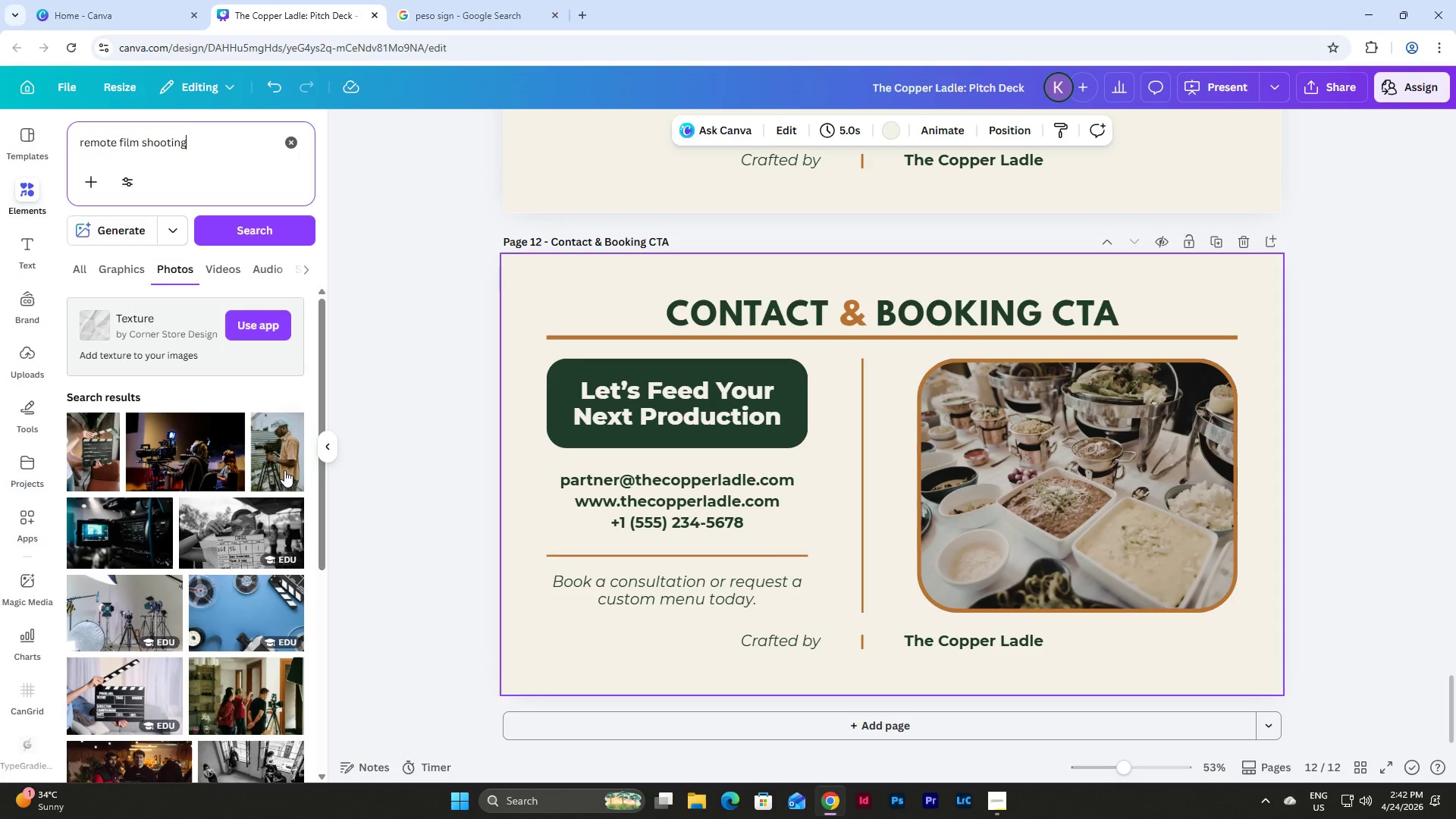 
scroll: coordinate [222, 396], scroll_direction: down, amount: 14.0
 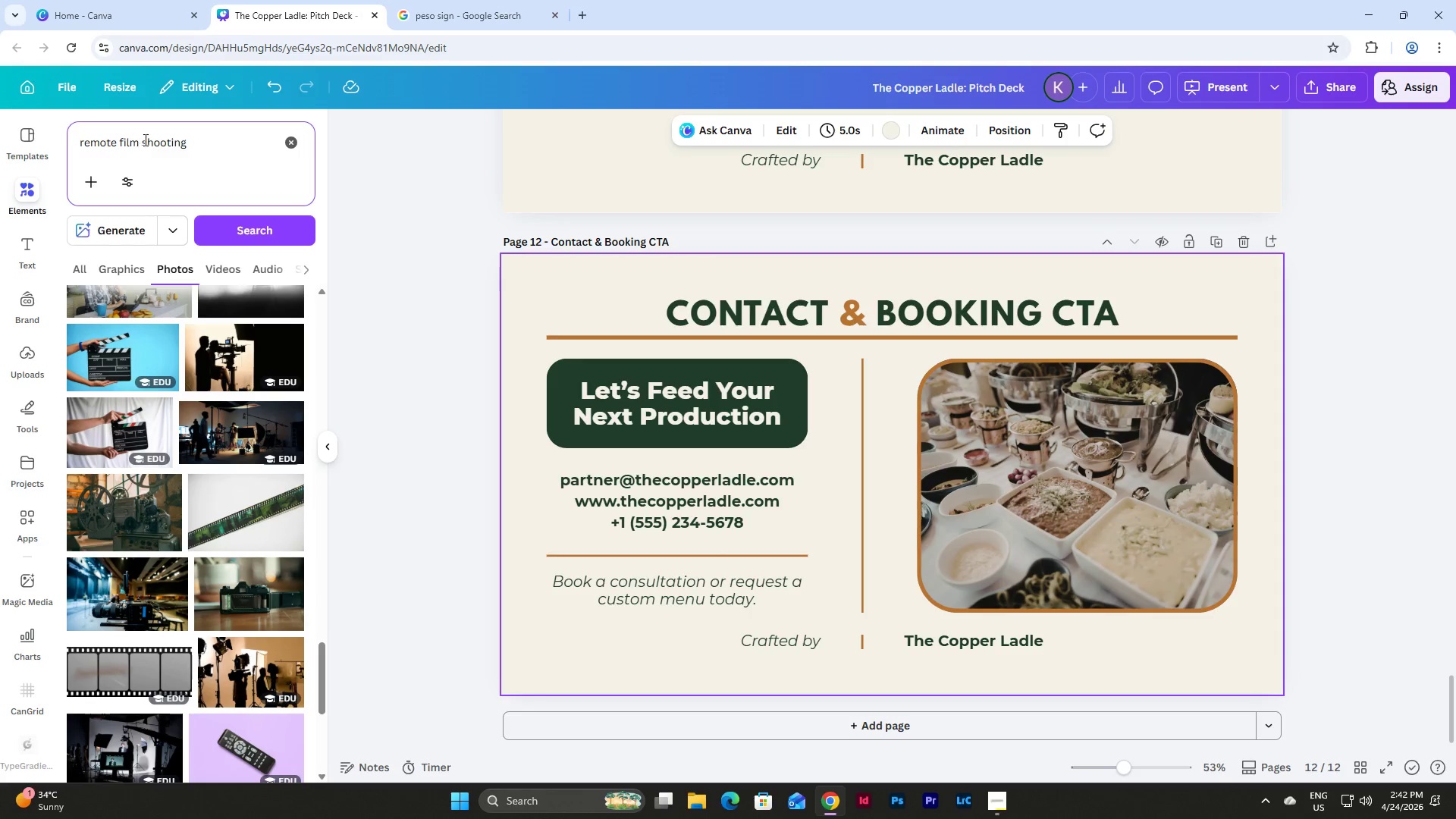 
left_click_drag(start_coordinate=[121, 143], to_coordinate=[18, 159])
 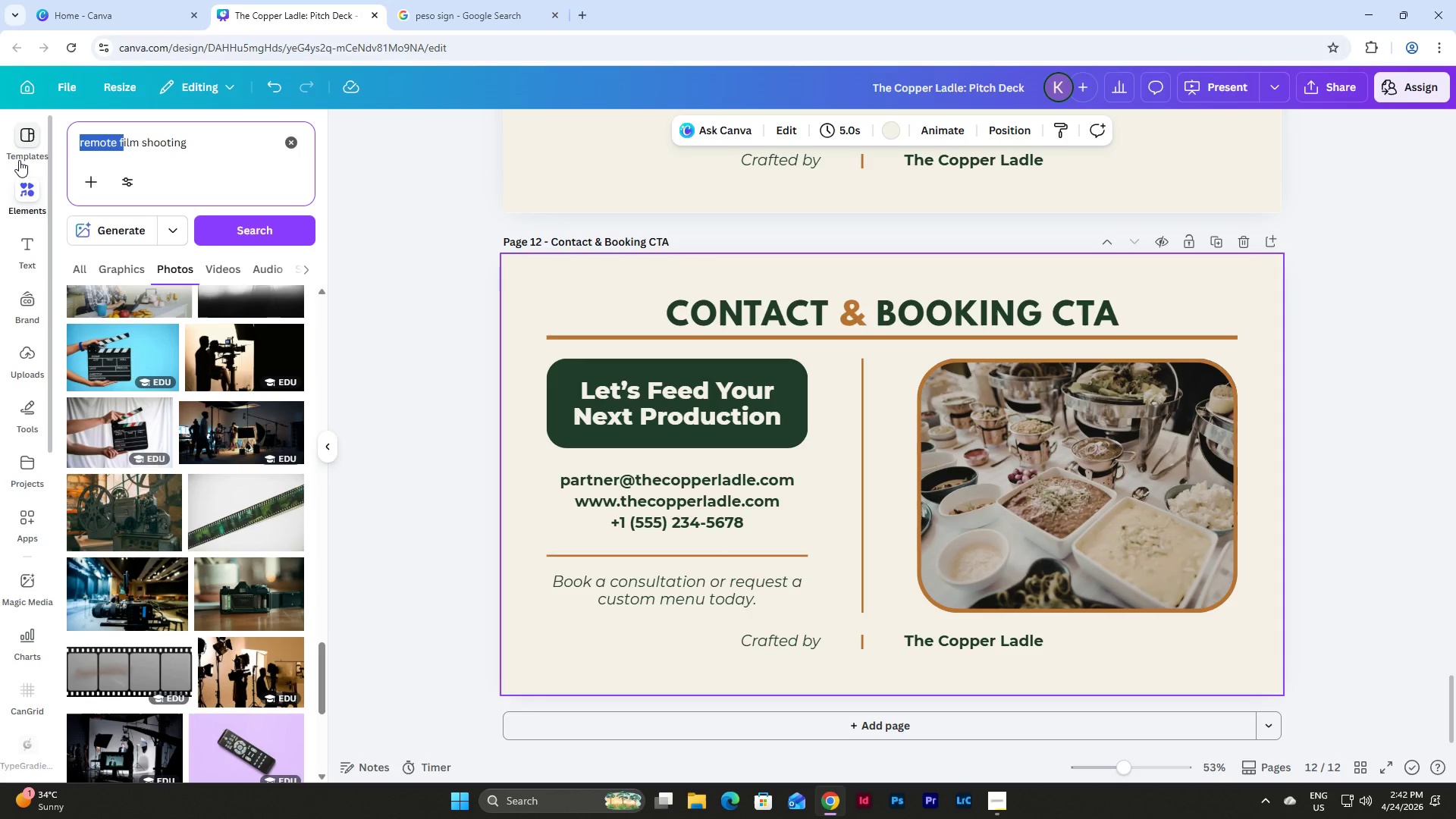 
key(Backspace)
 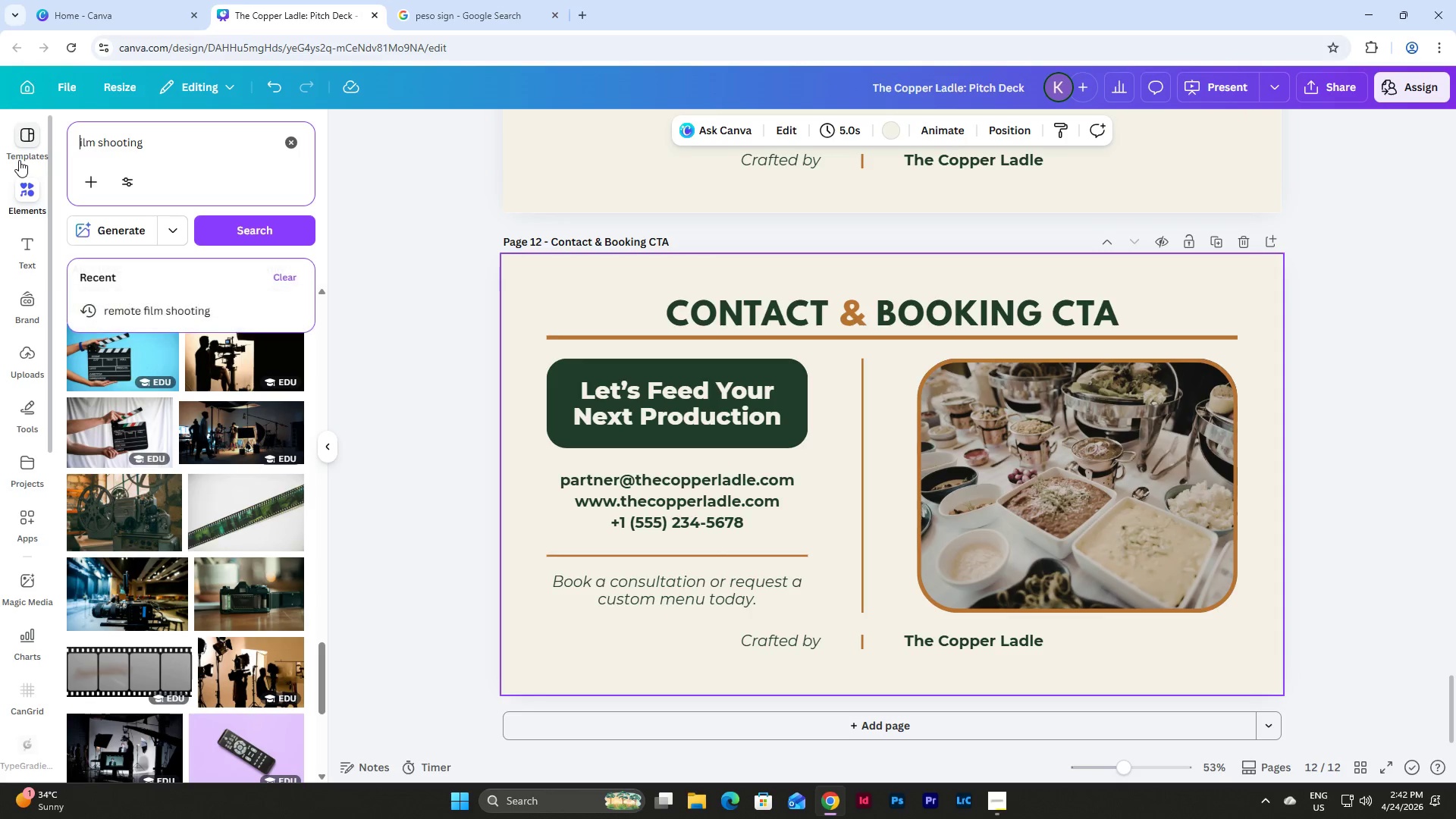 
key(F)
 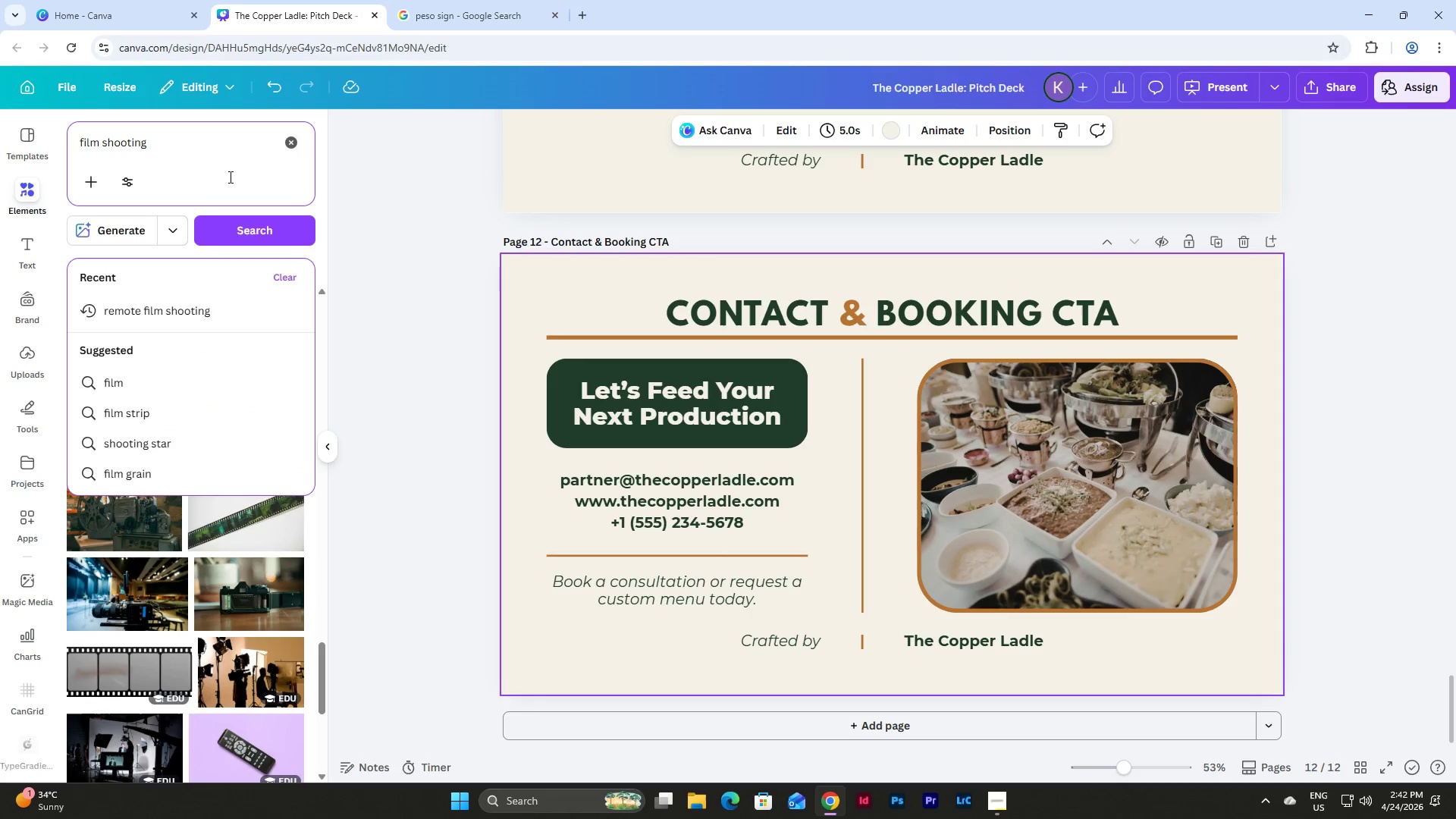 
left_click([190, 149])
 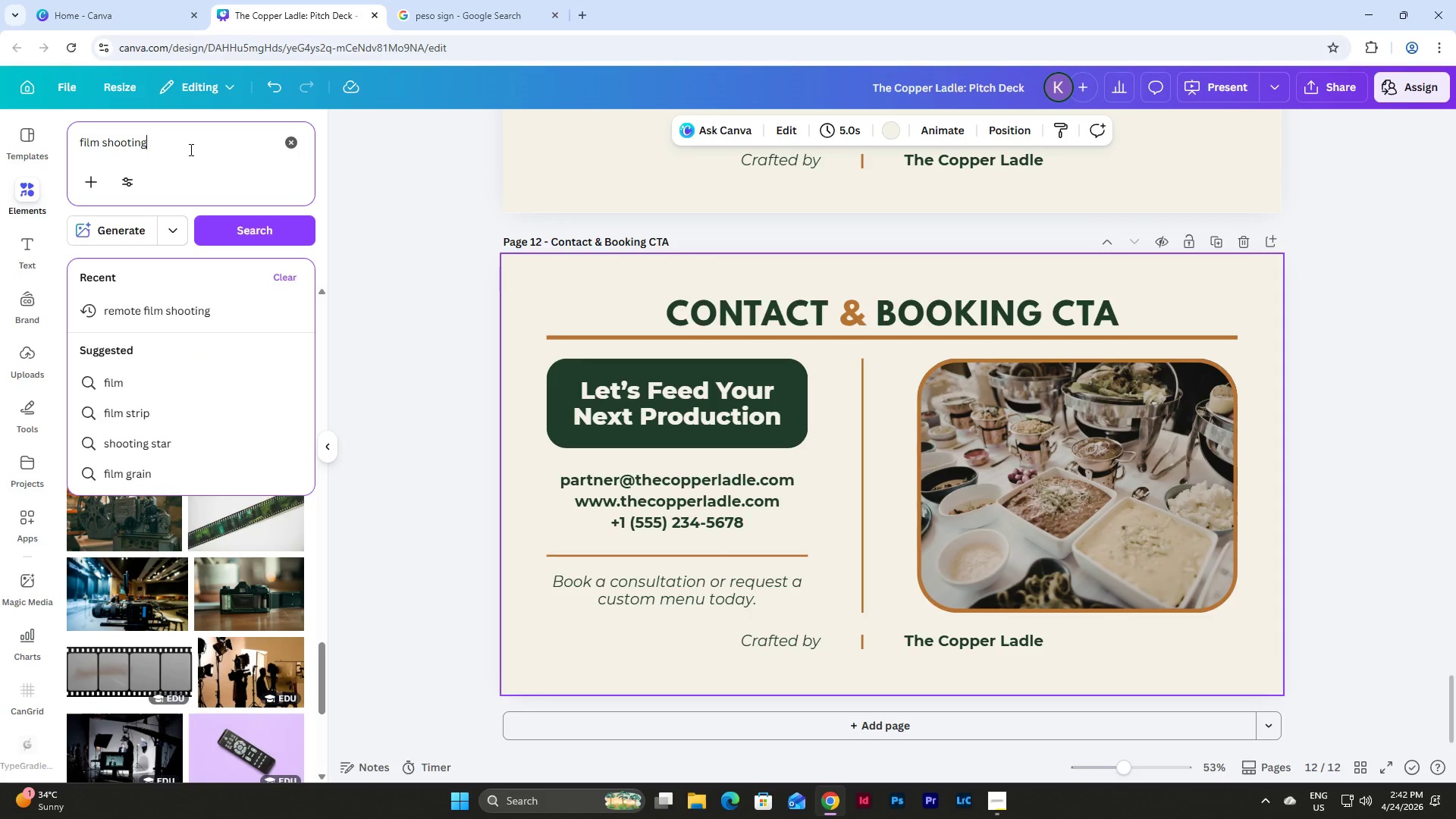 
type( noun)
key(Backspace)
key(Backspace)
key(Backspace)
key(Backspace)
type(mountain)
 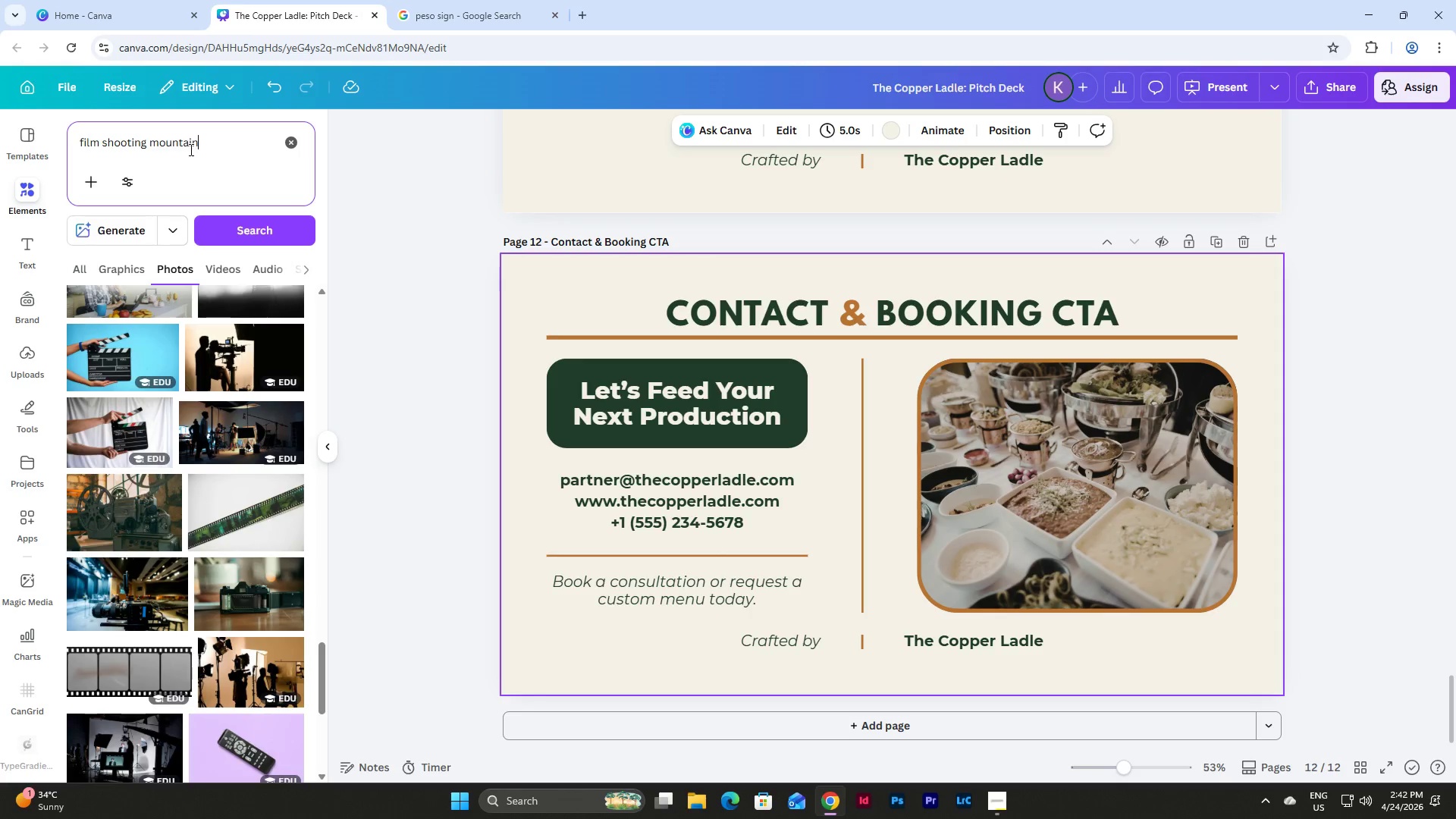 
key(Enter)
 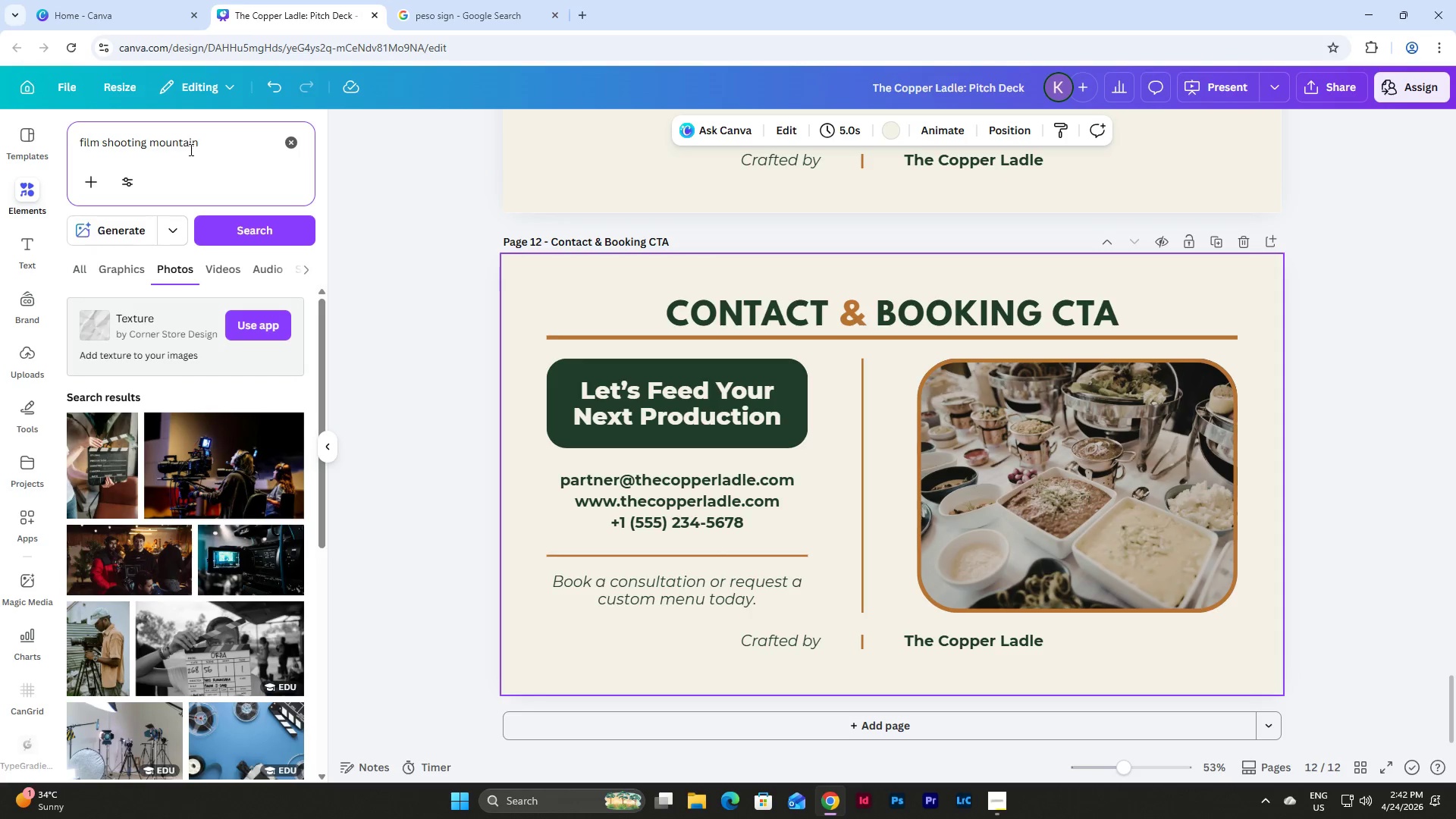 
scroll: coordinate [218, 326], scroll_direction: down, amount: 10.0
 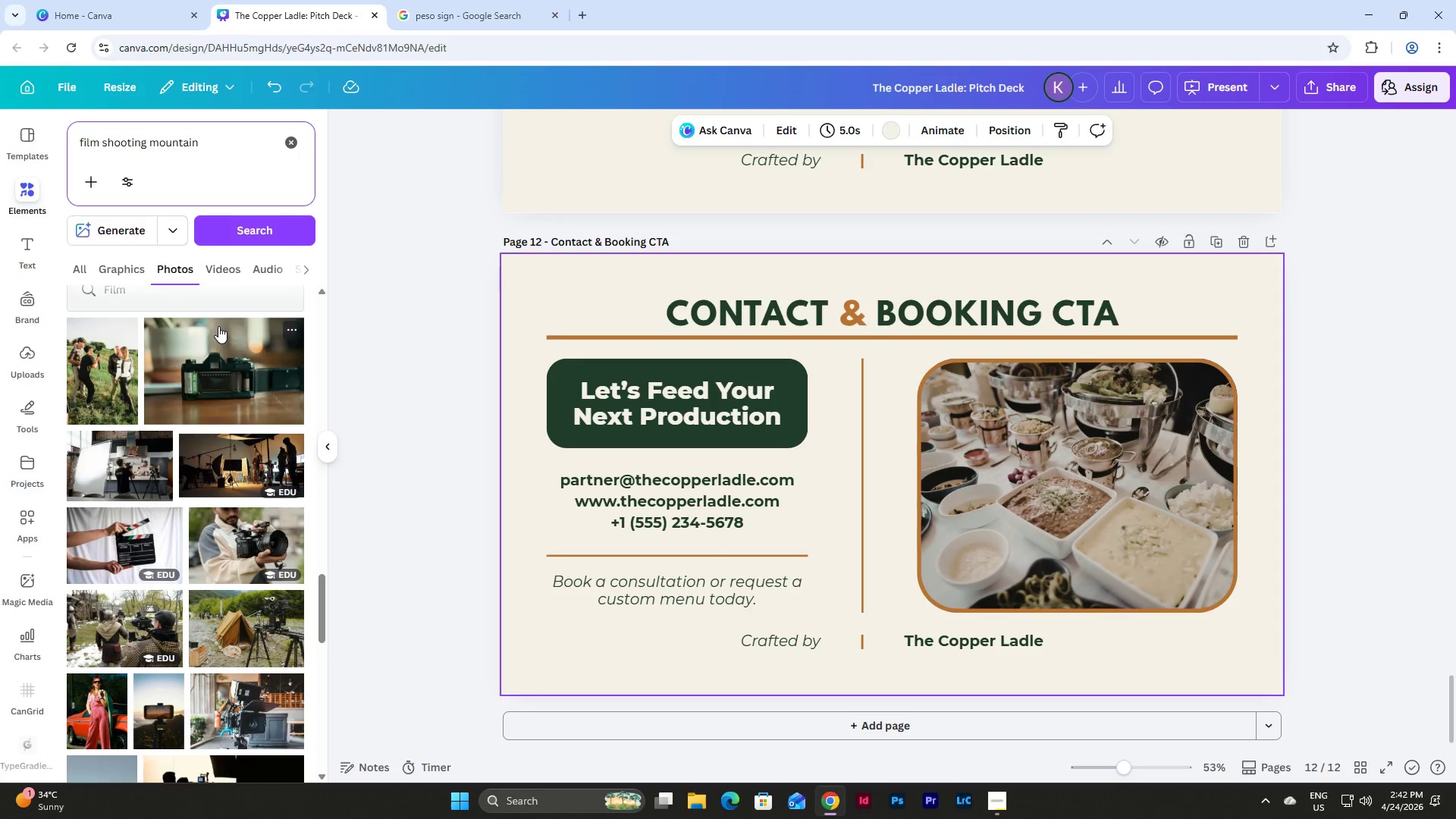 
left_click_drag(start_coordinate=[275, 634], to_coordinate=[1059, 496])
 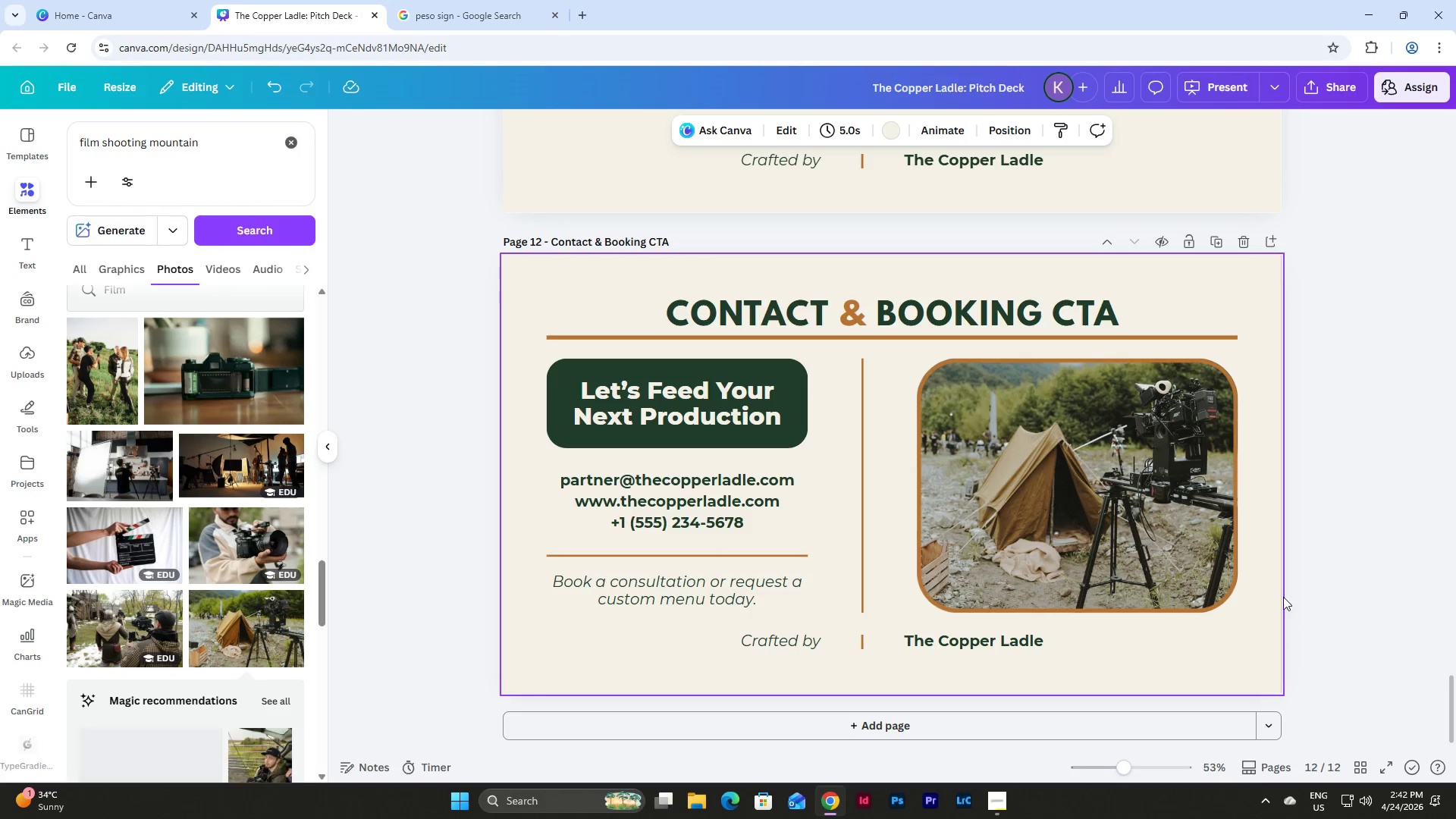 
left_click([1276, 584])
 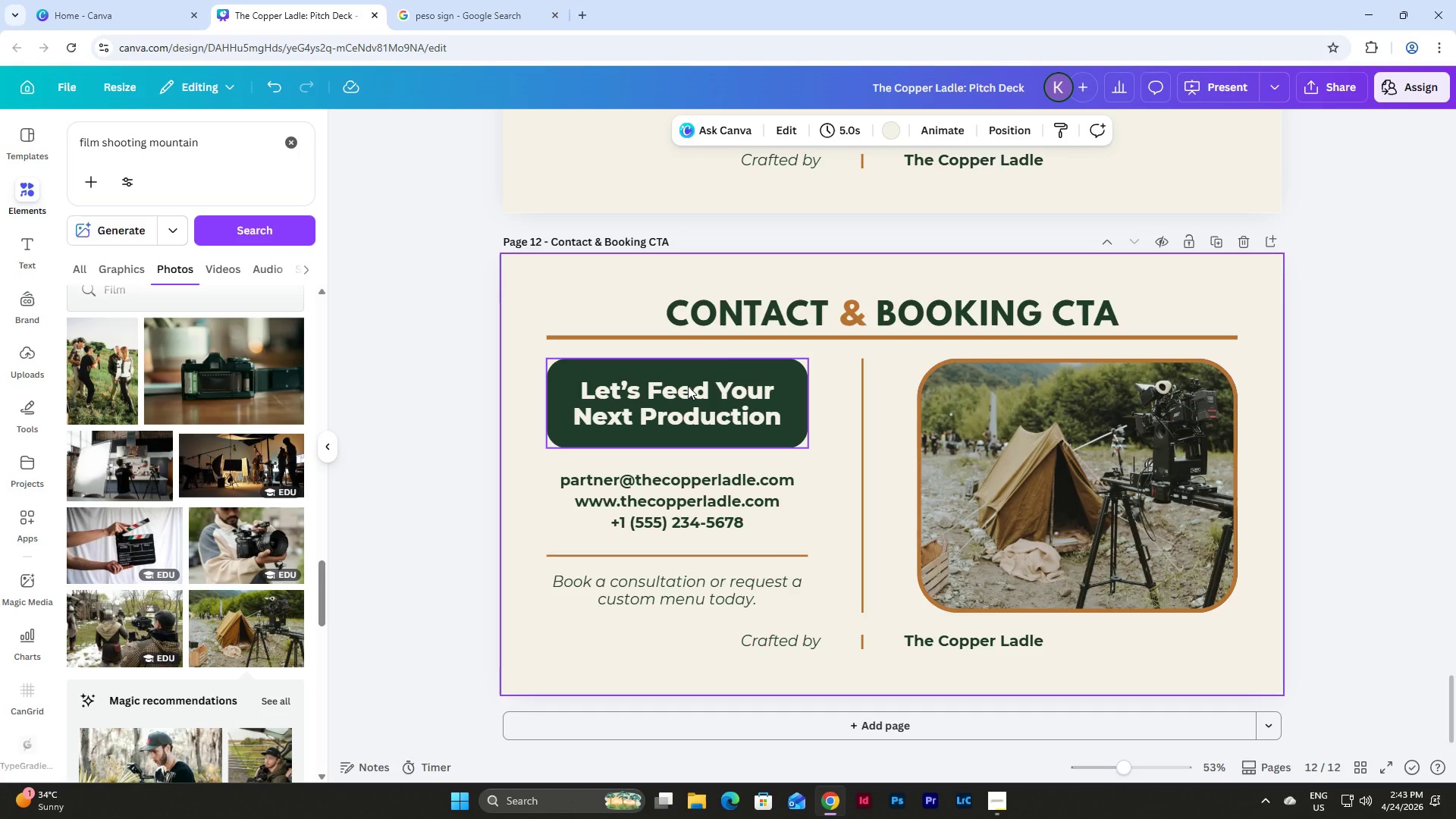 
wait(17.78)
 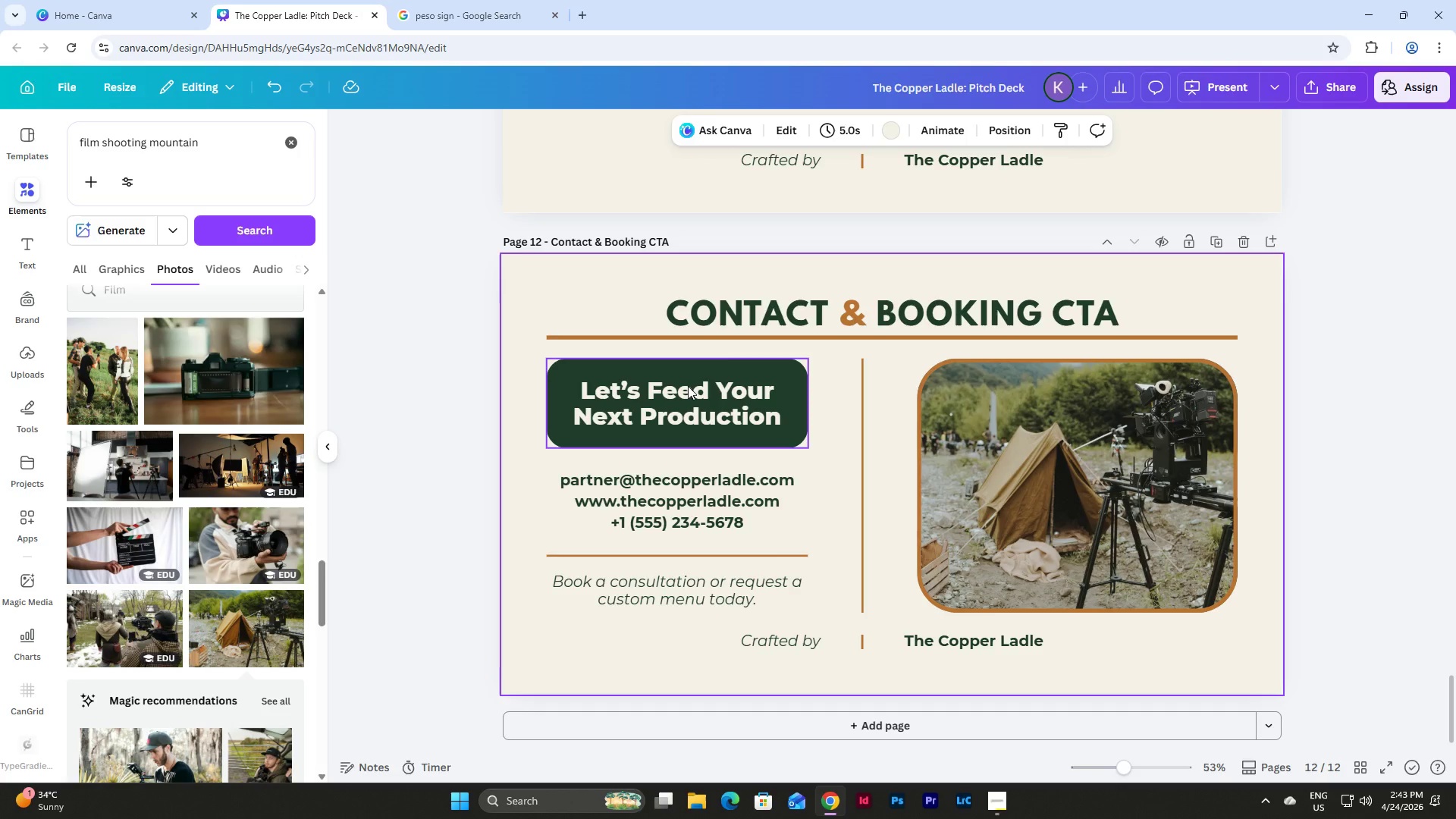 
left_click([743, 581])
 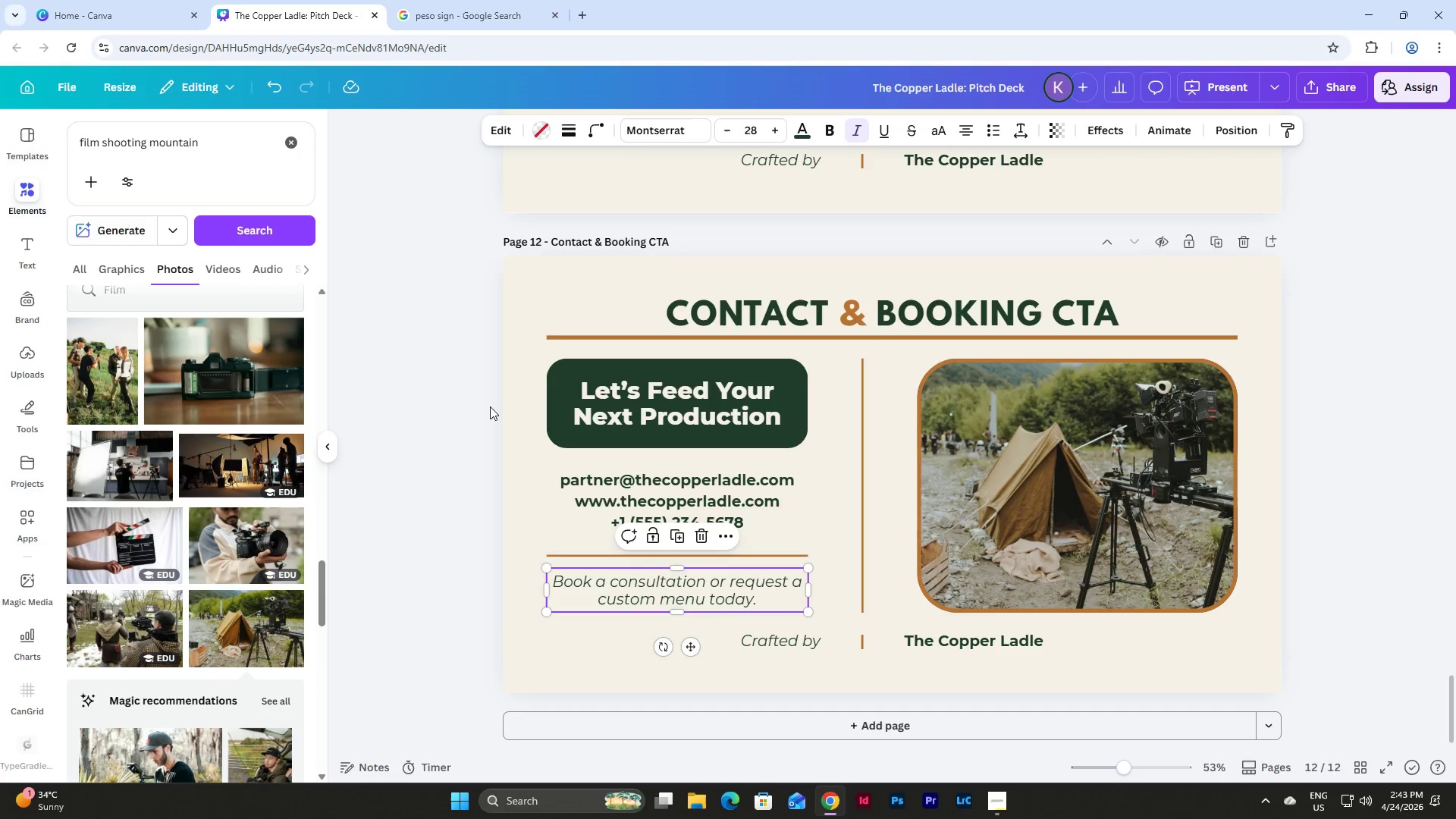 
left_click([526, 394])
 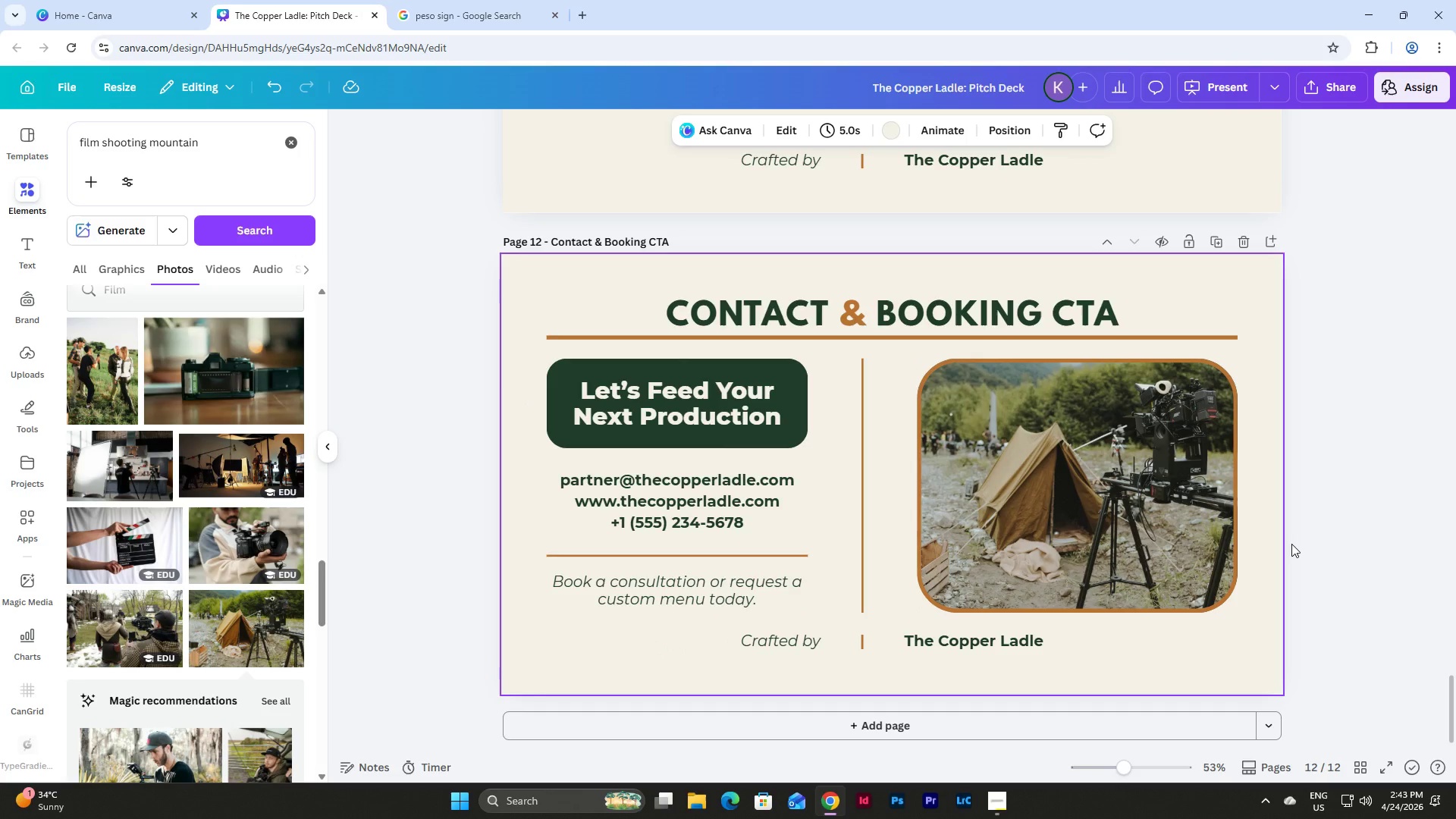 
wait(9.09)
 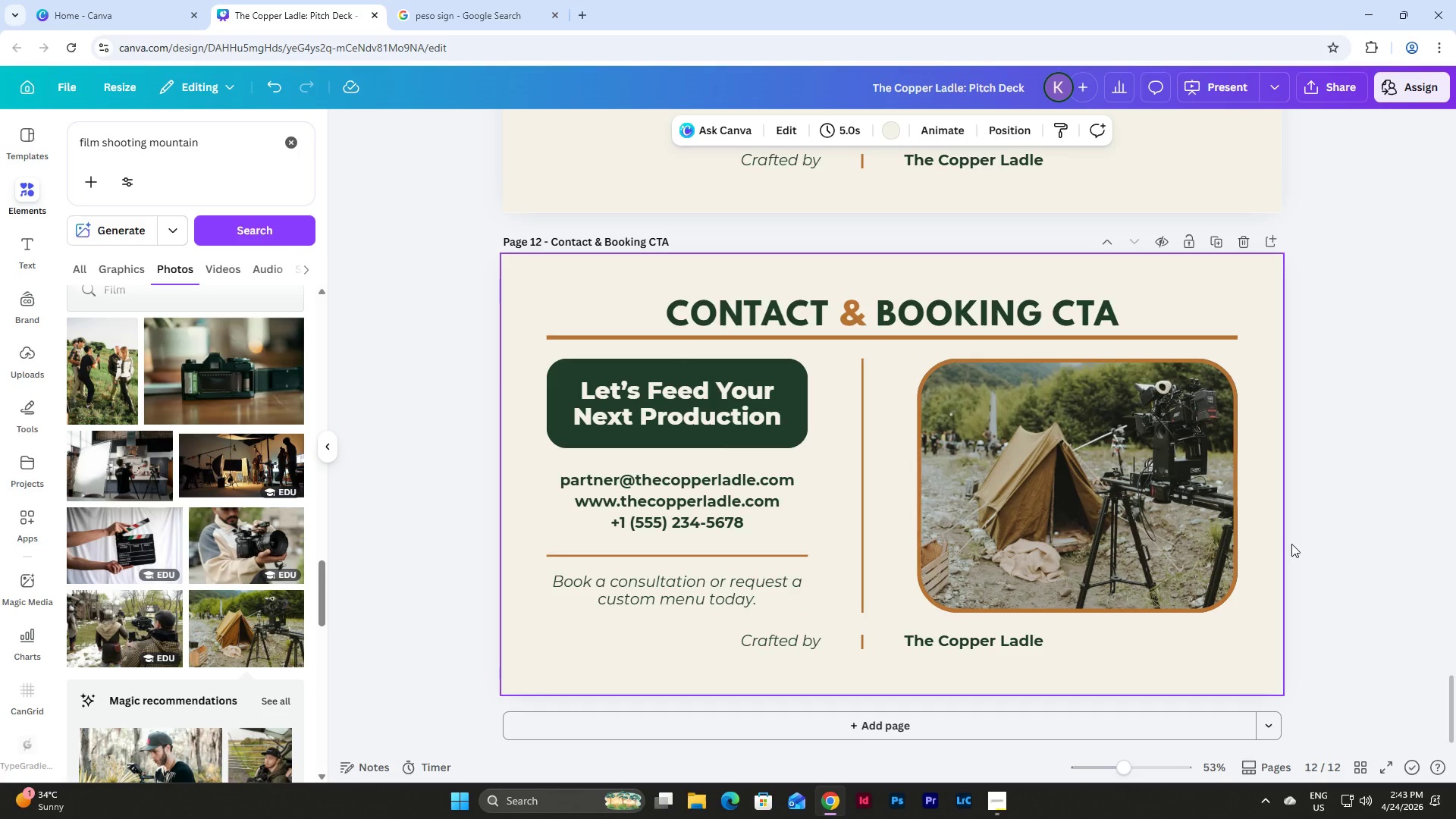 
left_click([1361, 776])
 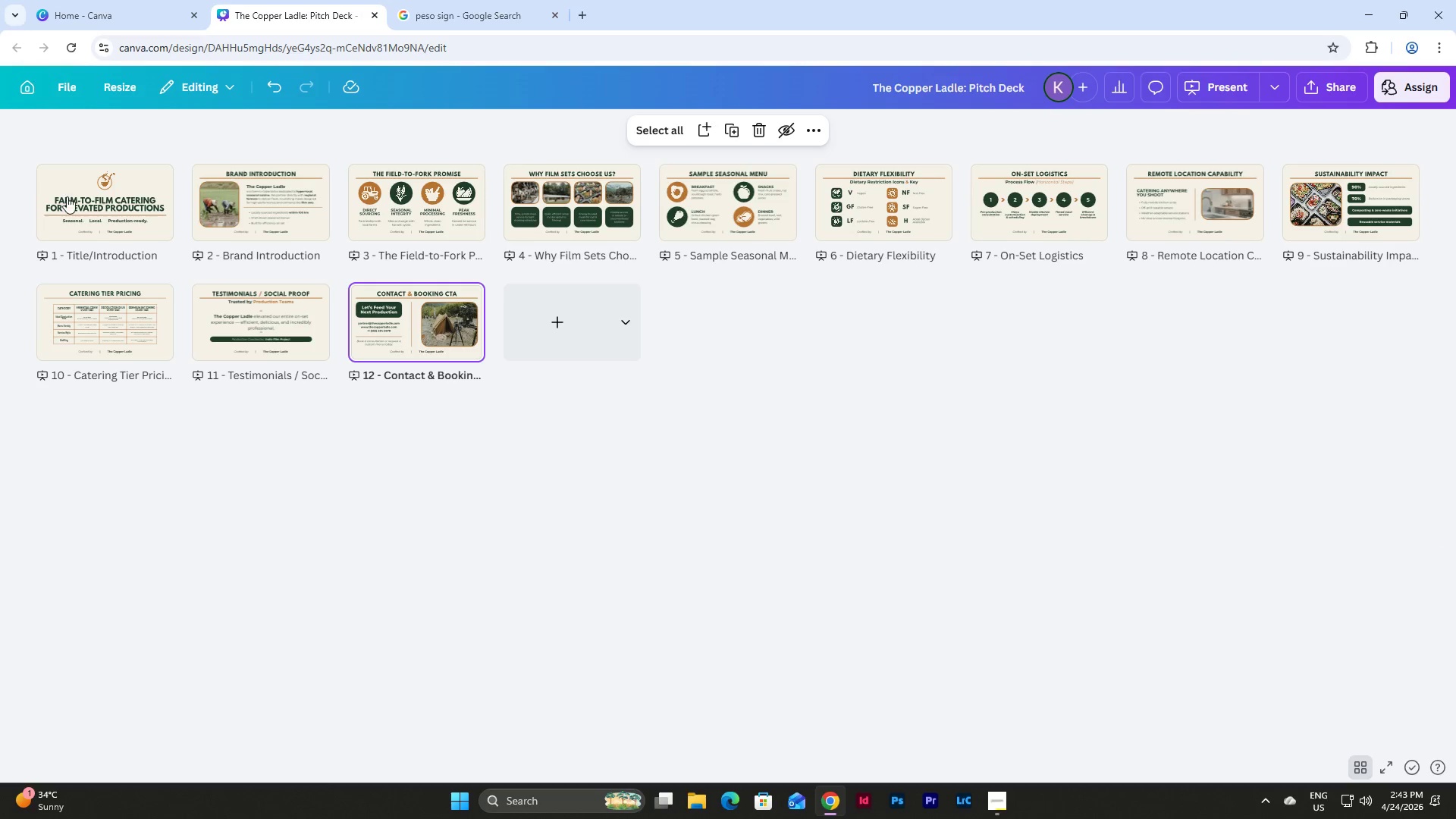 
left_click([77, 181])
 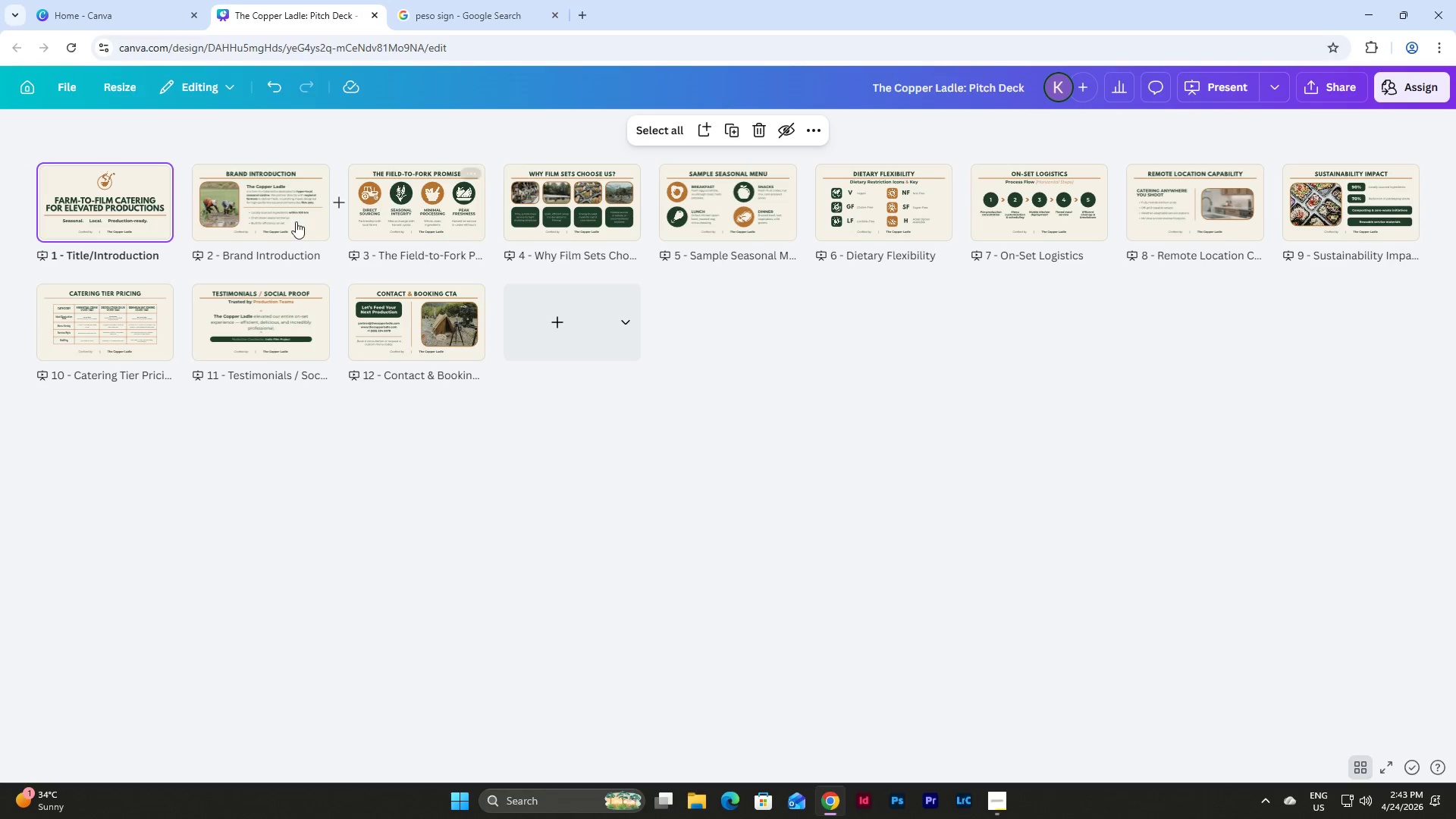 
left_click([136, 206])
 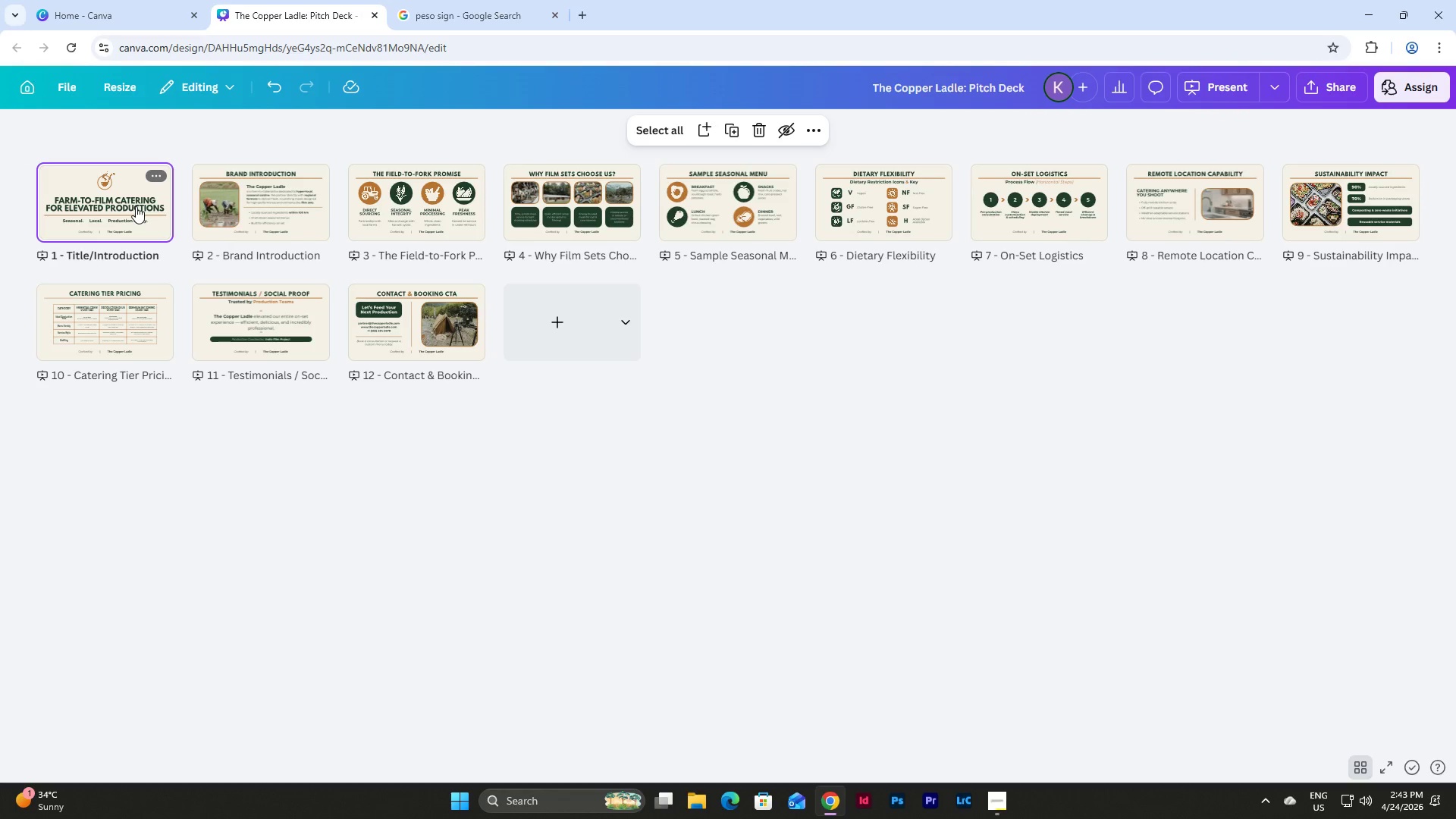 
left_click([136, 206])
 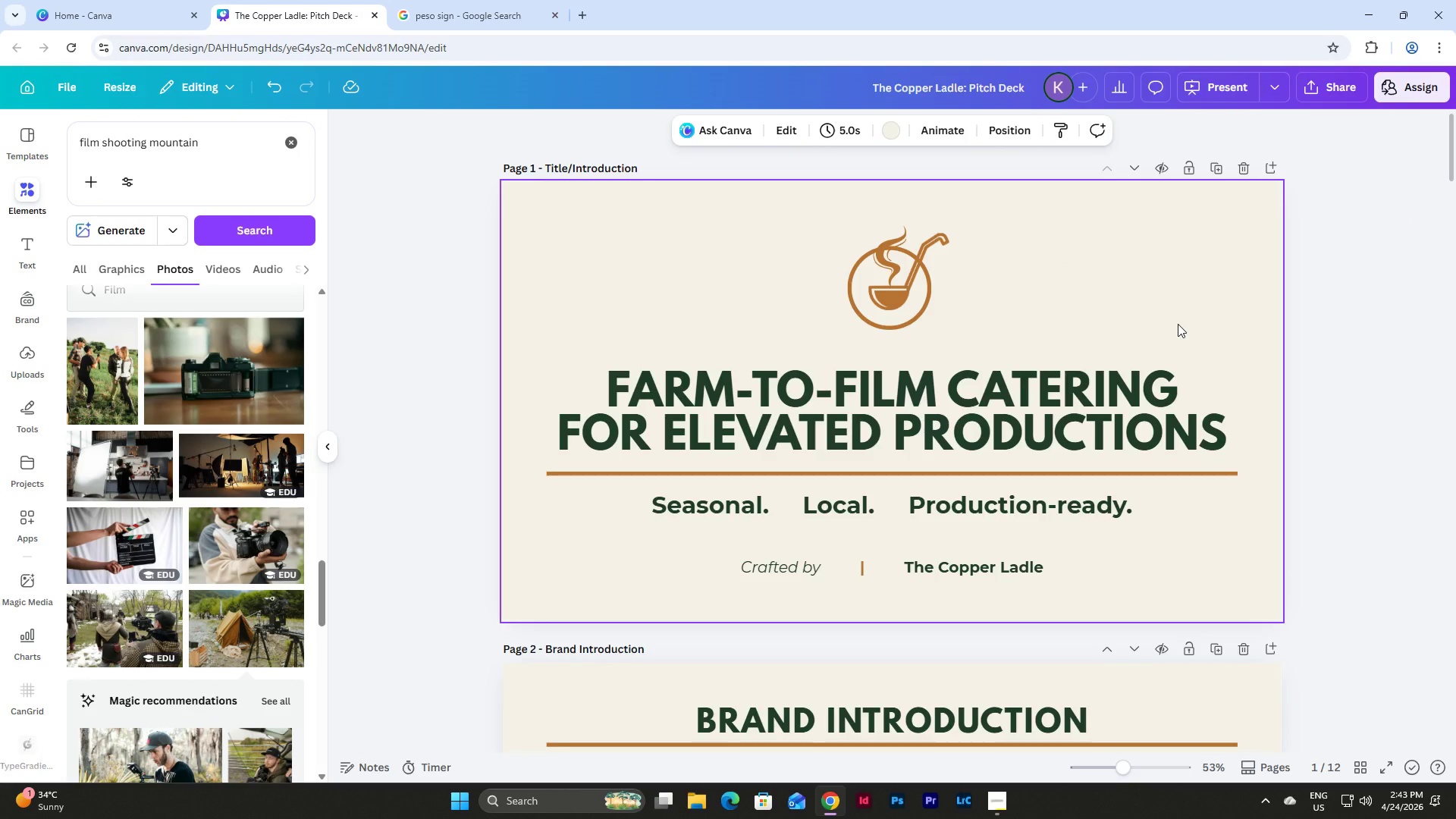 
scroll: coordinate [1178, 324], scroll_direction: down, amount: 10.0
 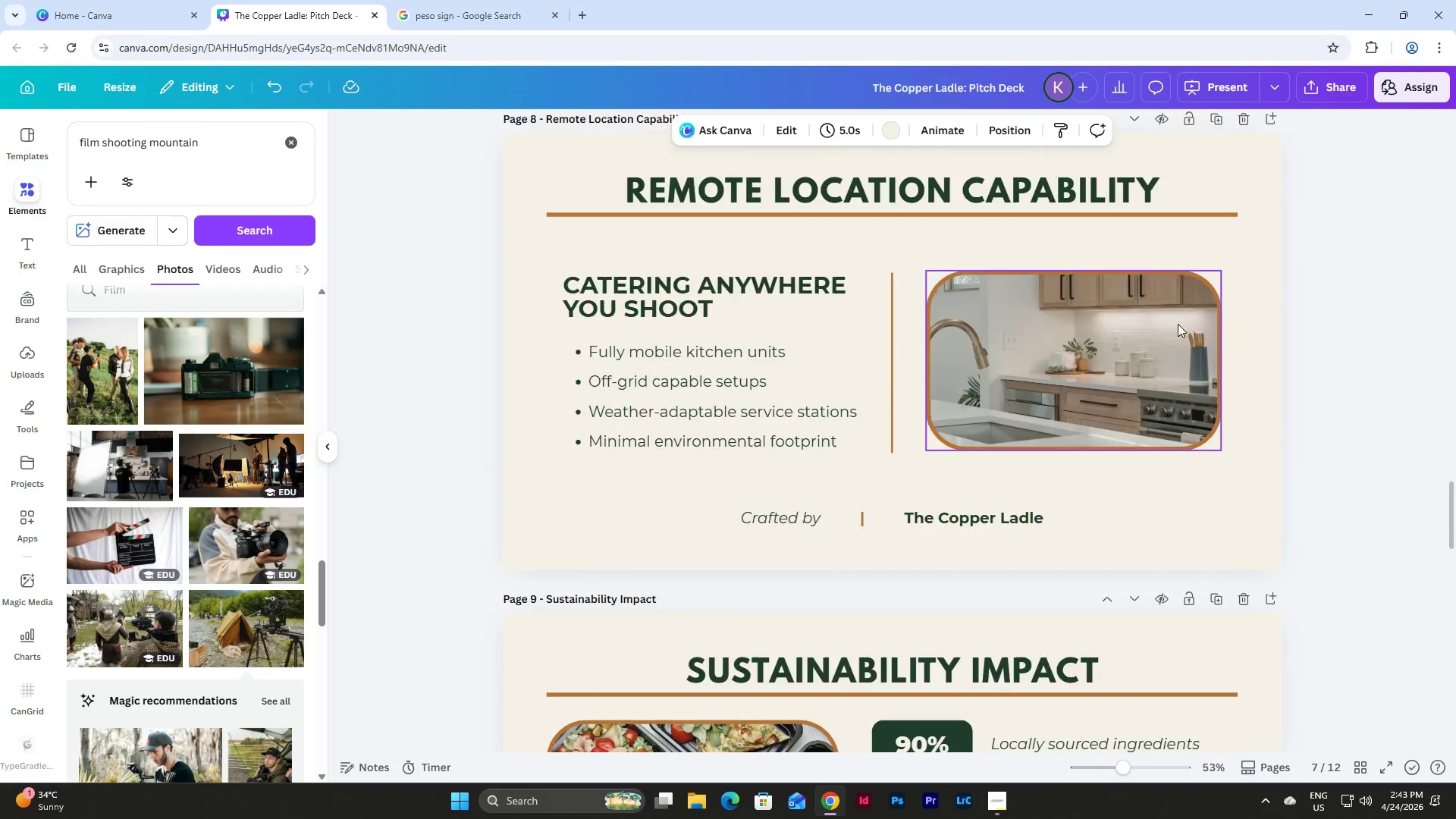 
left_click([1080, 362])
 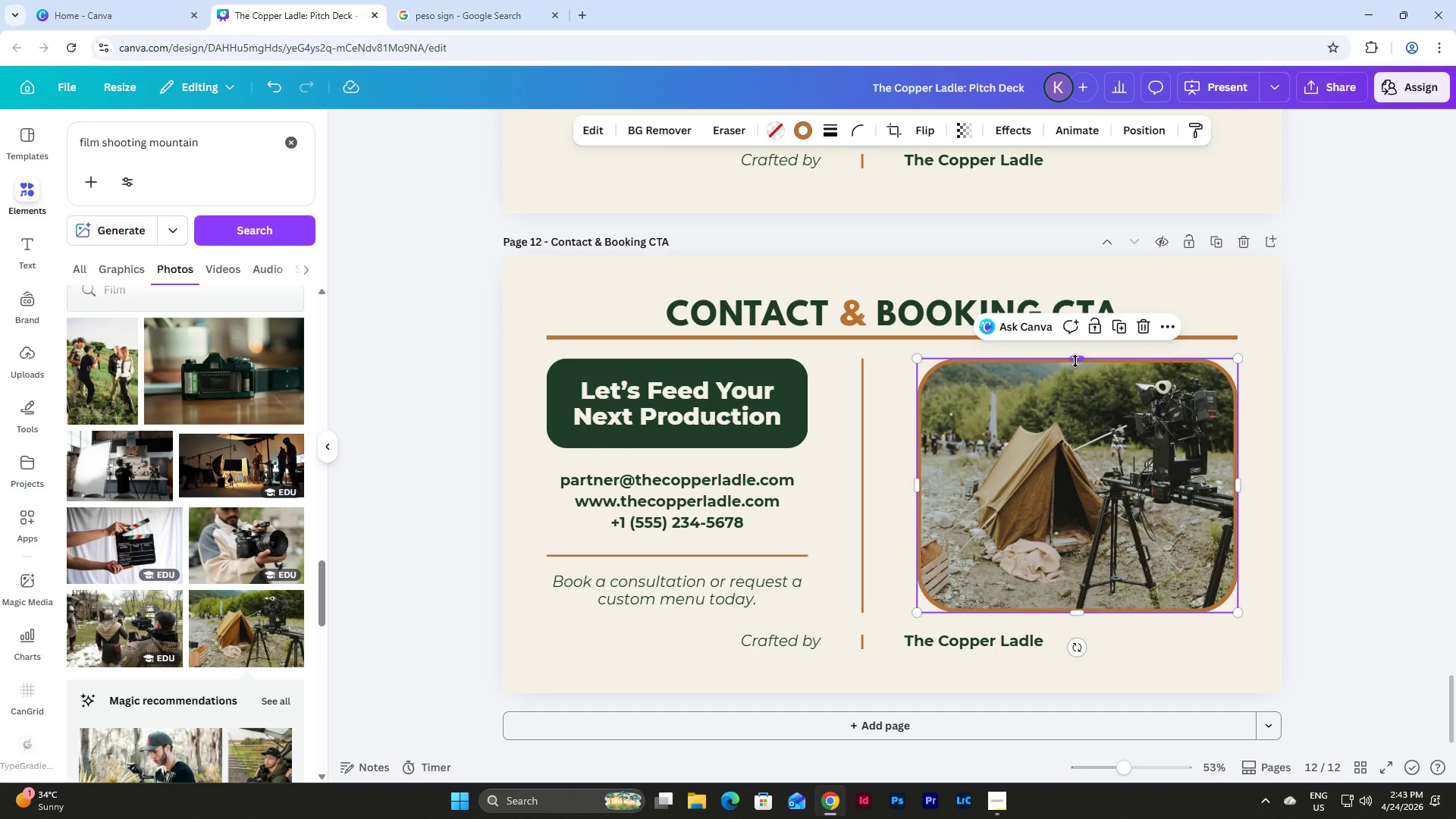 
left_click_drag(start_coordinate=[1075, 361], to_coordinate=[1077, 448])
 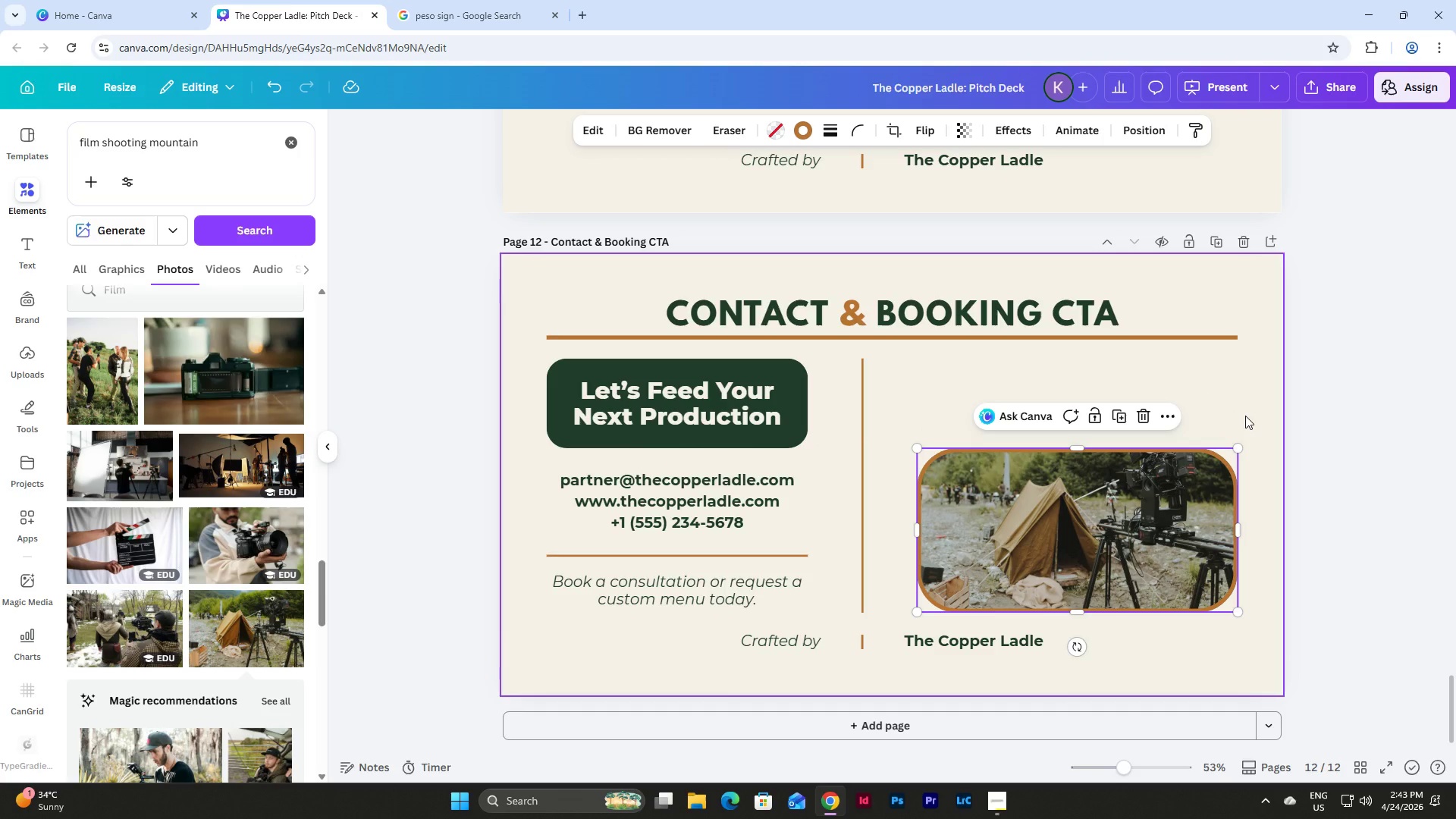 
left_click([1245, 416])
 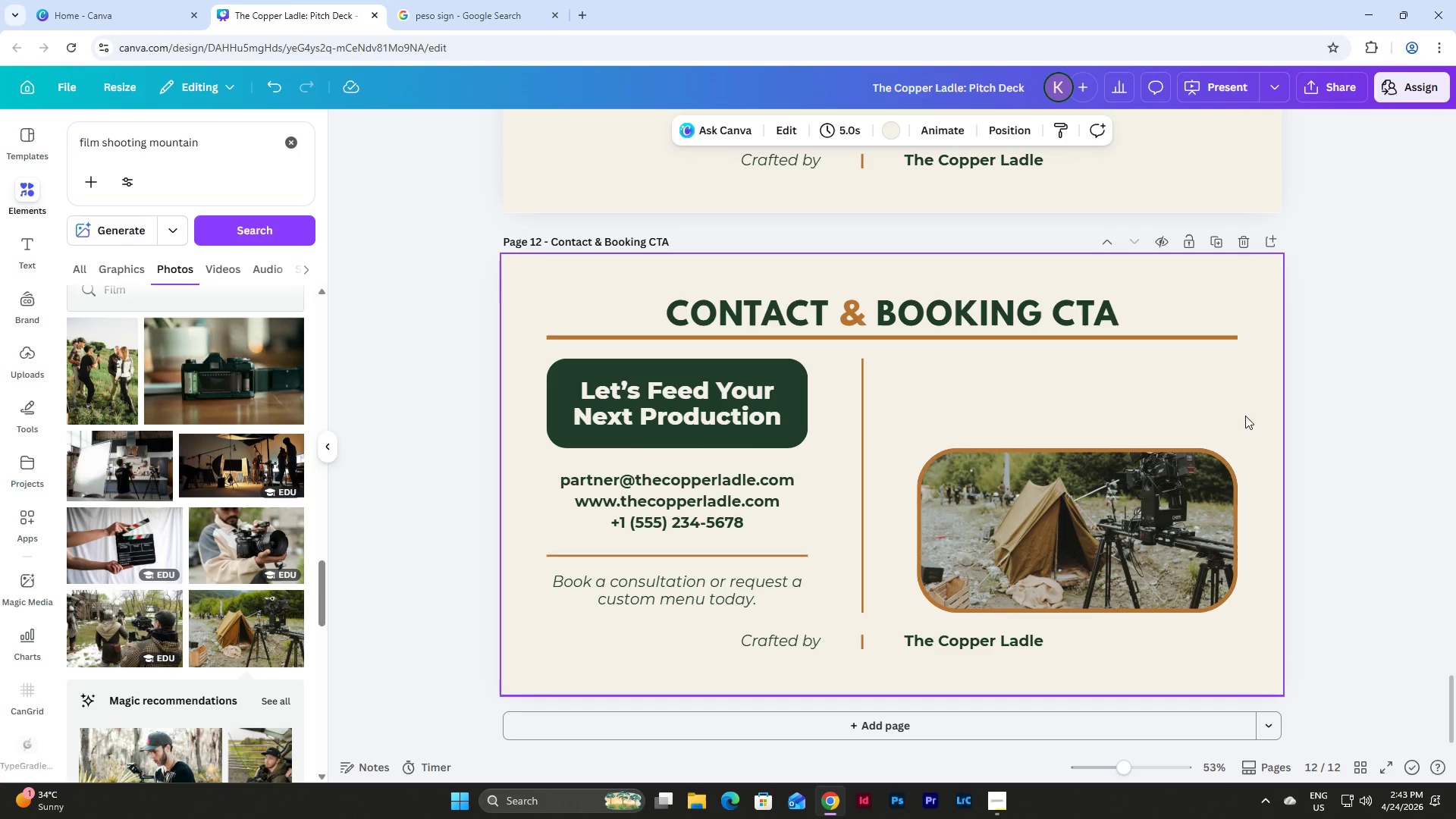 
scroll: coordinate [1245, 416], scroll_direction: up, amount: 2.0
 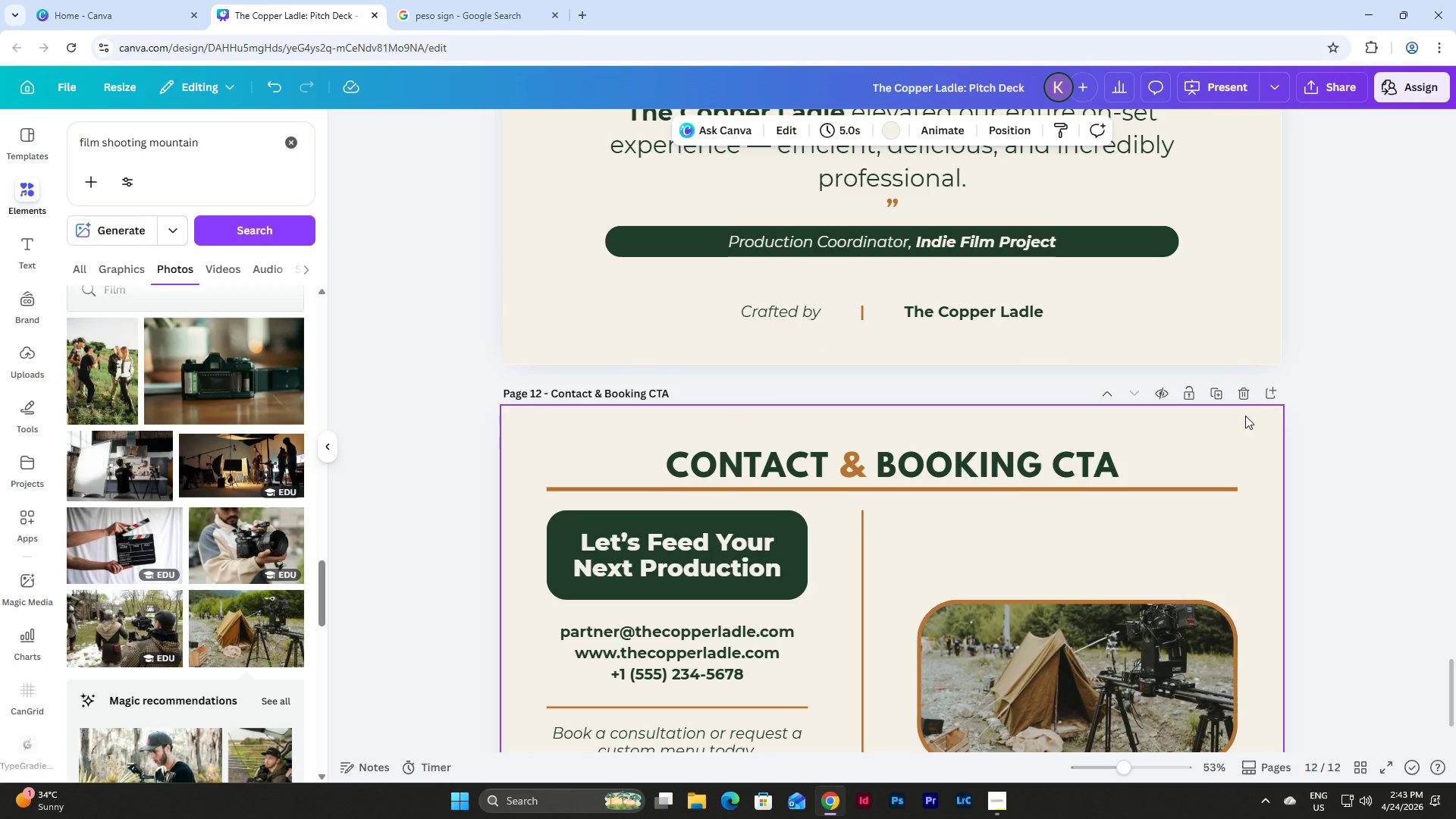 
scroll: coordinate [1245, 416], scroll_direction: down, amount: 4.0
 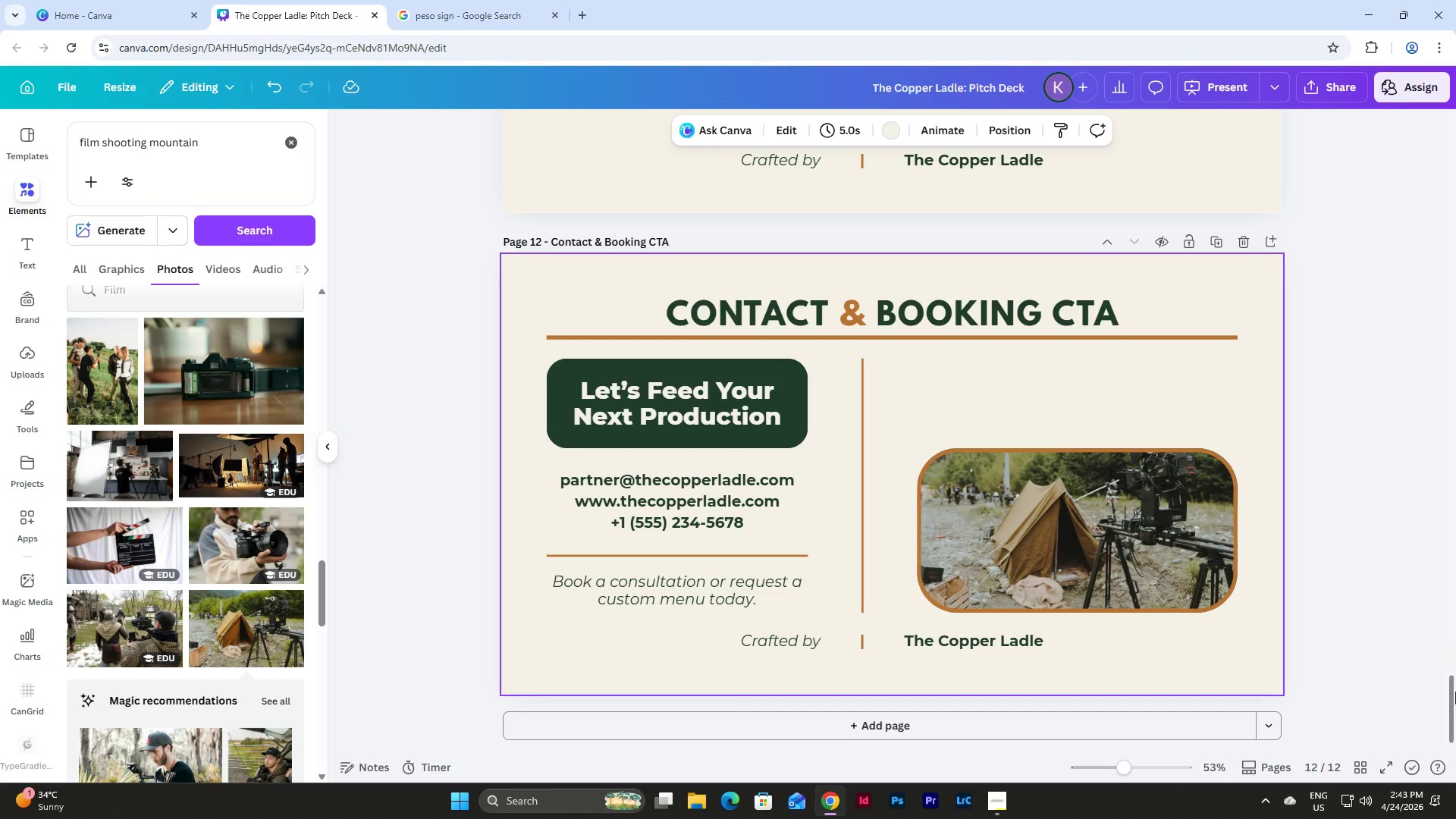 
left_click_drag(start_coordinate=[1455, 711], to_coordinate=[1455, 145])
 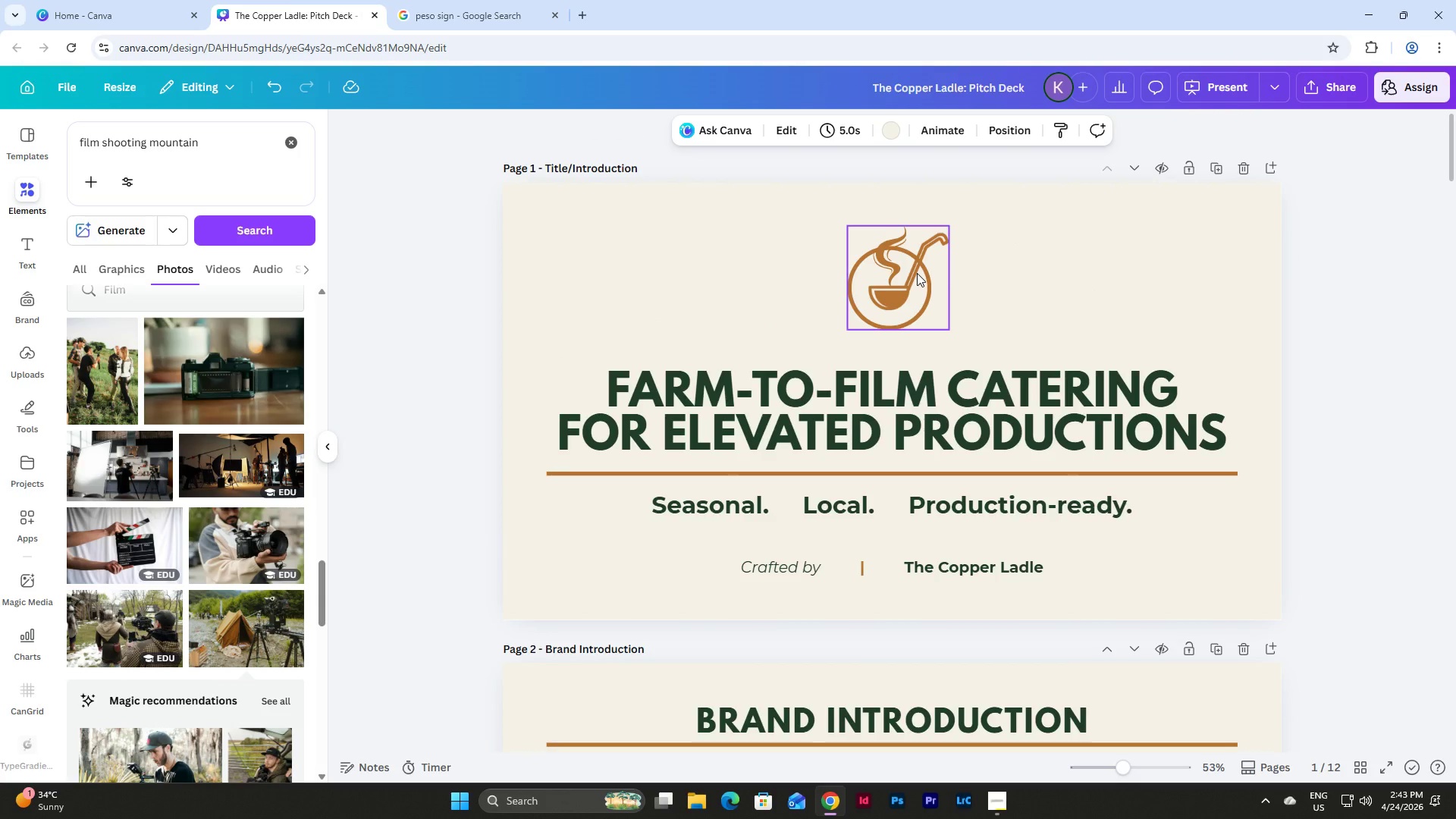 
left_click([917, 273])
 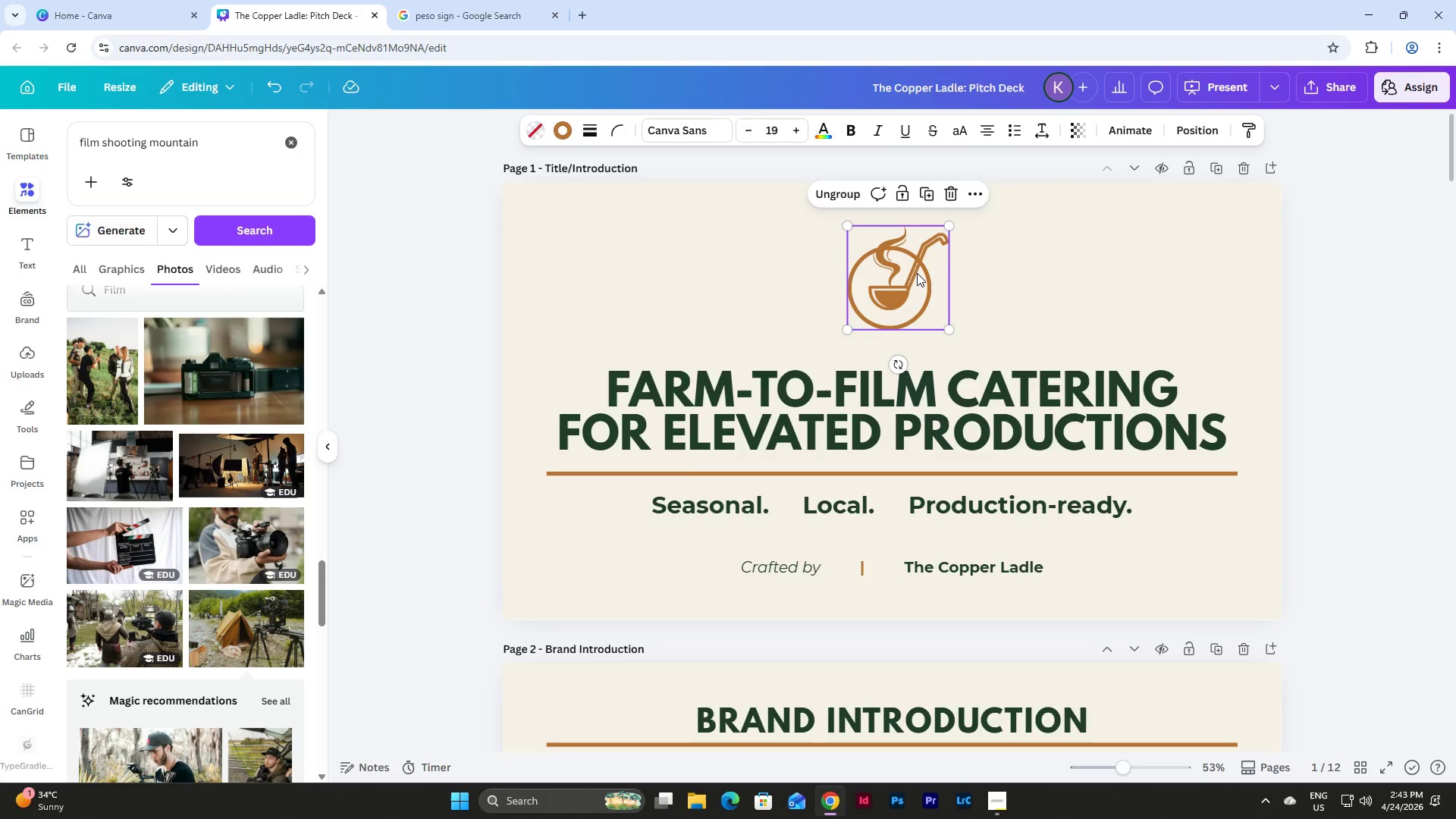 
key(Control+C)
 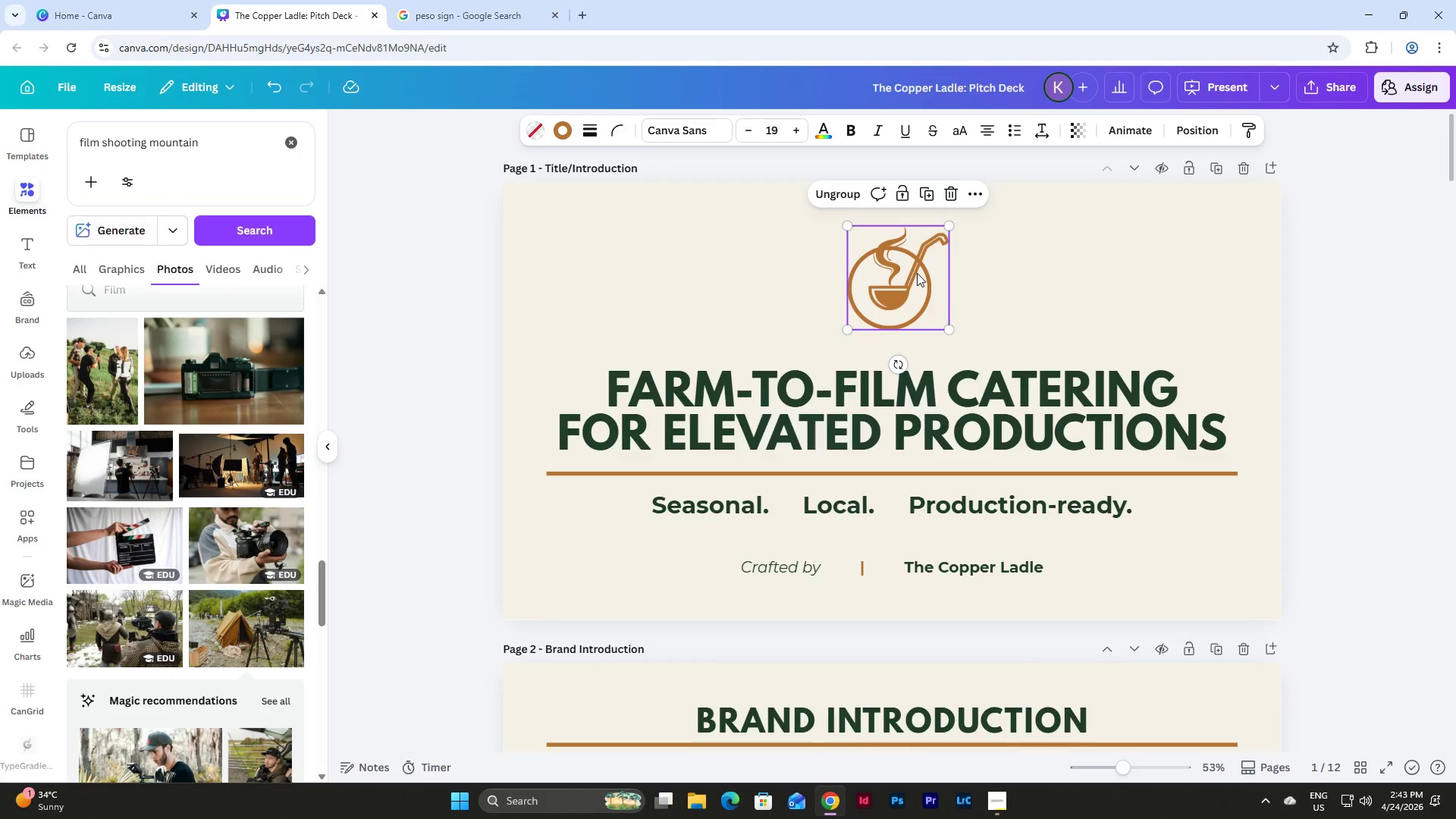 
scroll: coordinate [917, 273], scroll_direction: down, amount: 62.0
 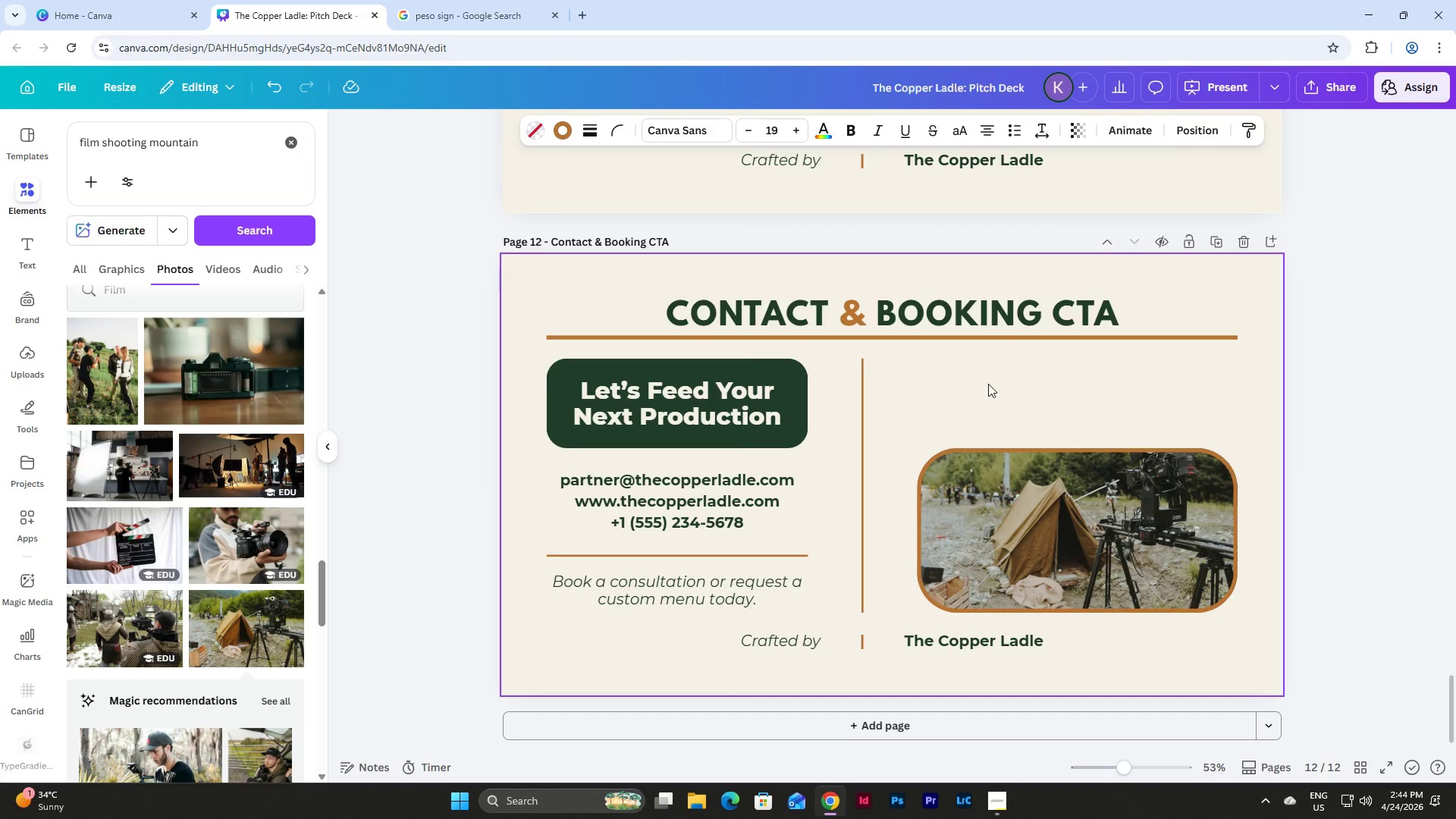 
left_click([972, 388])
 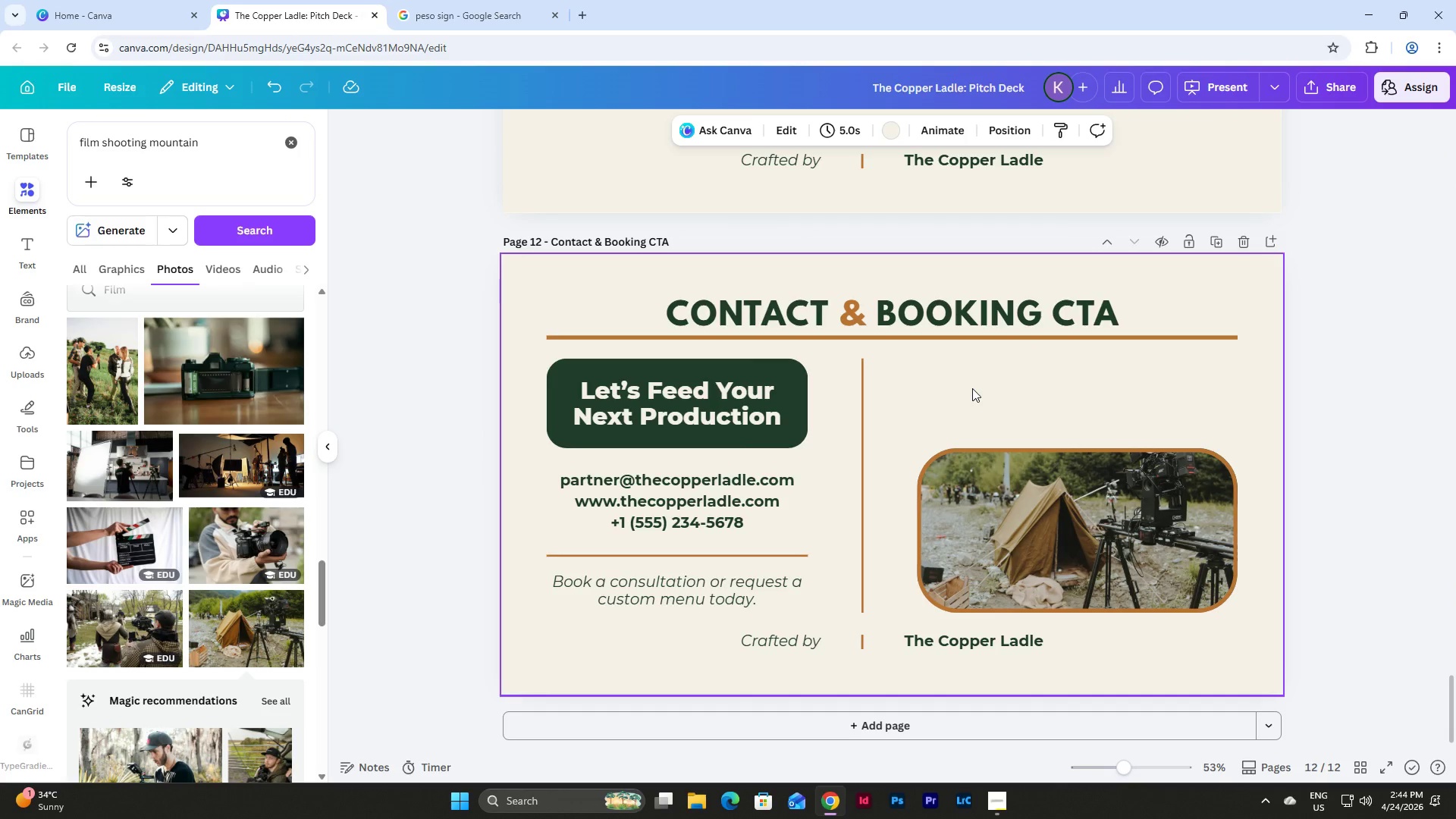 
key(Control+V)
 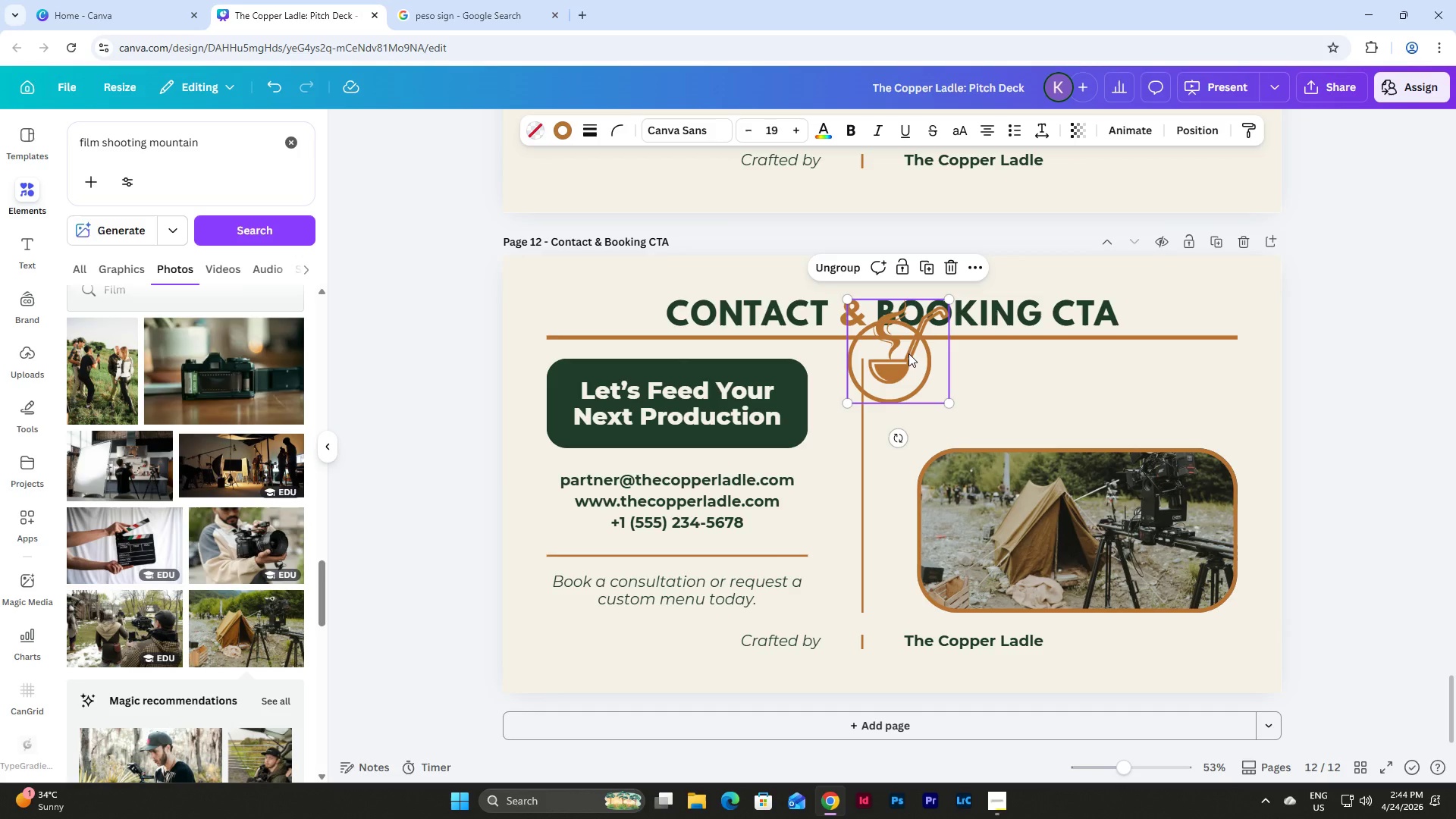 
left_click_drag(start_coordinate=[908, 353], to_coordinate=[981, 389])
 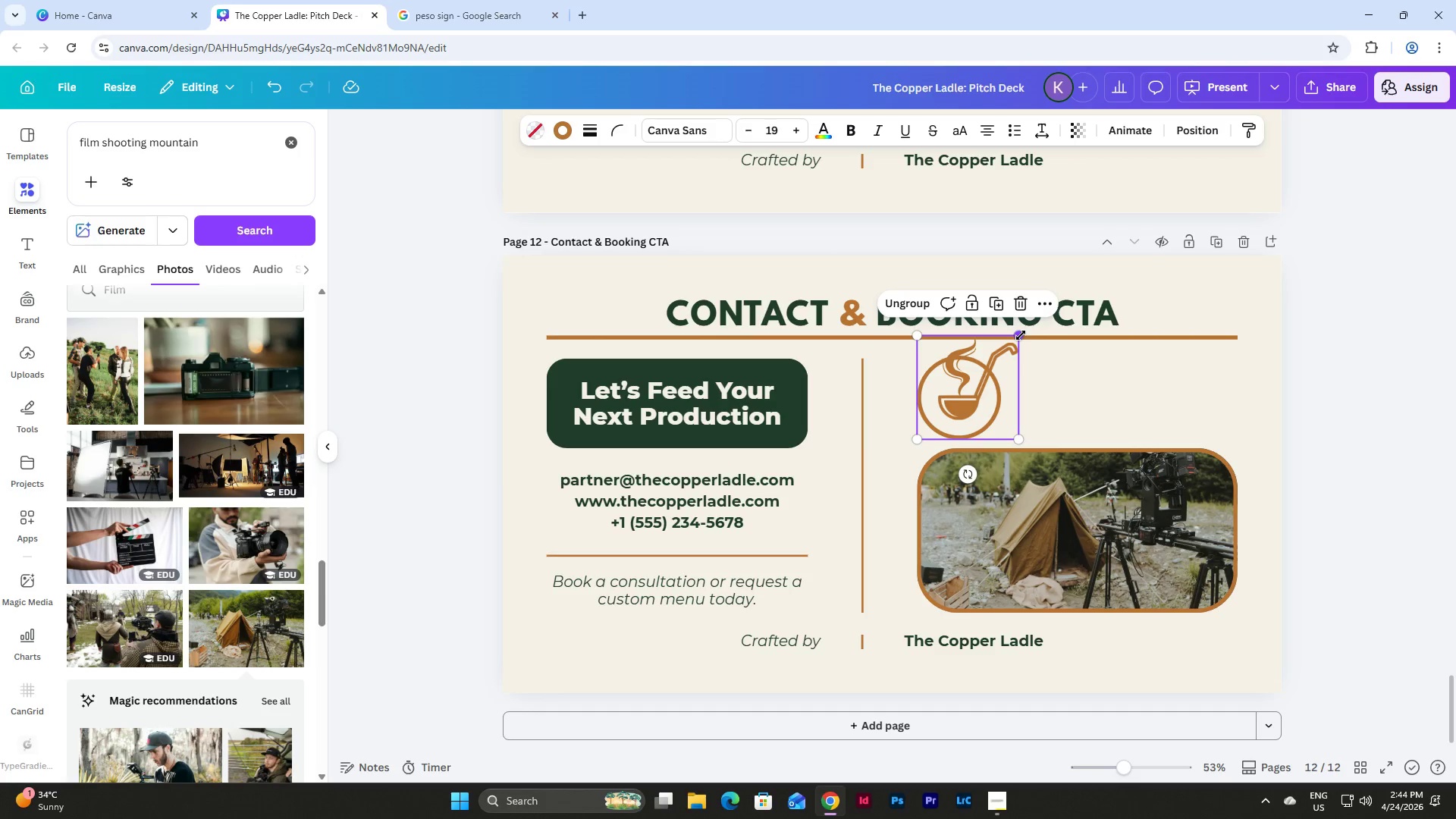 
left_click_drag(start_coordinate=[1021, 335], to_coordinate=[1002, 357])
 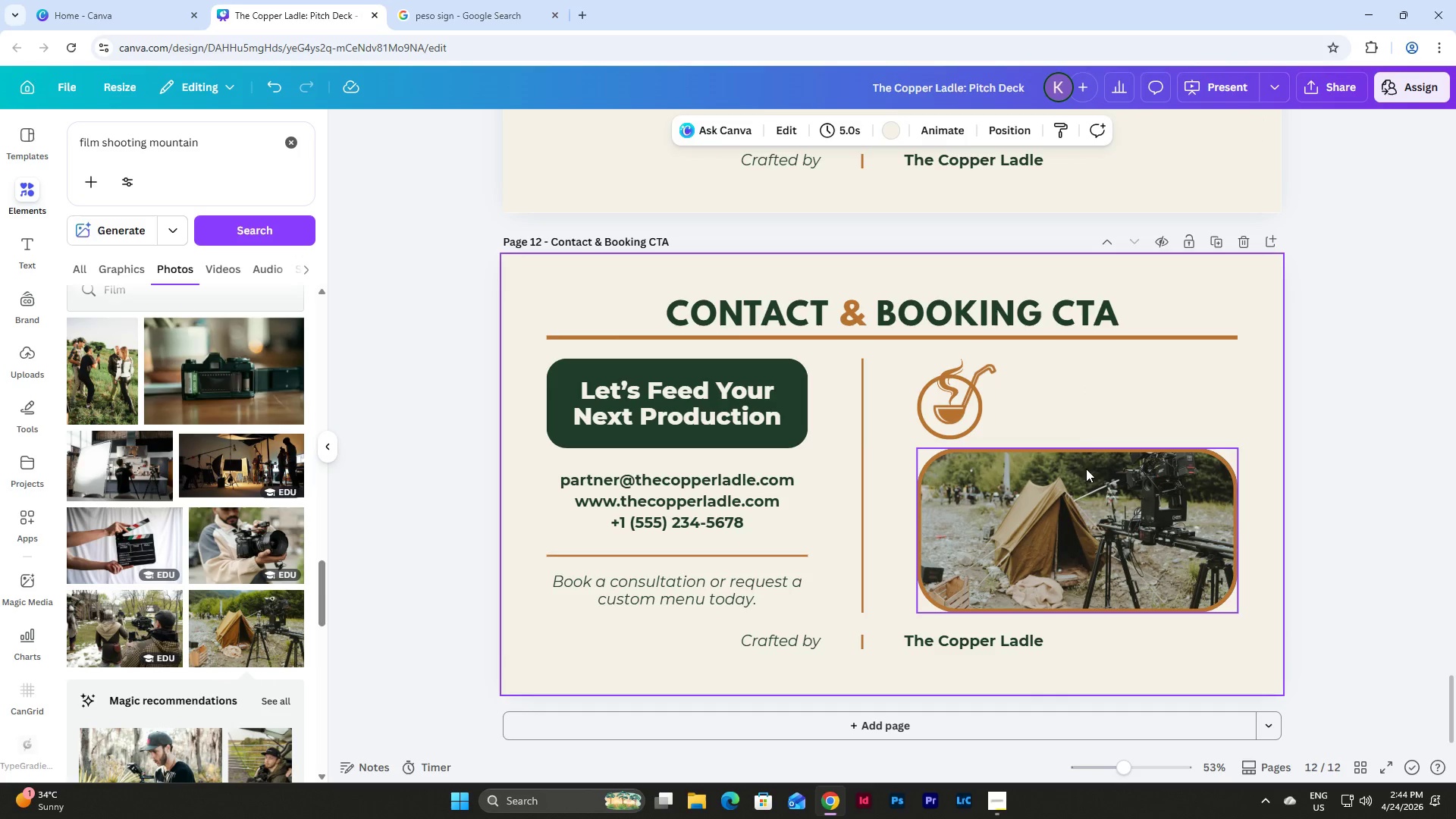 
double_click([1068, 509])
 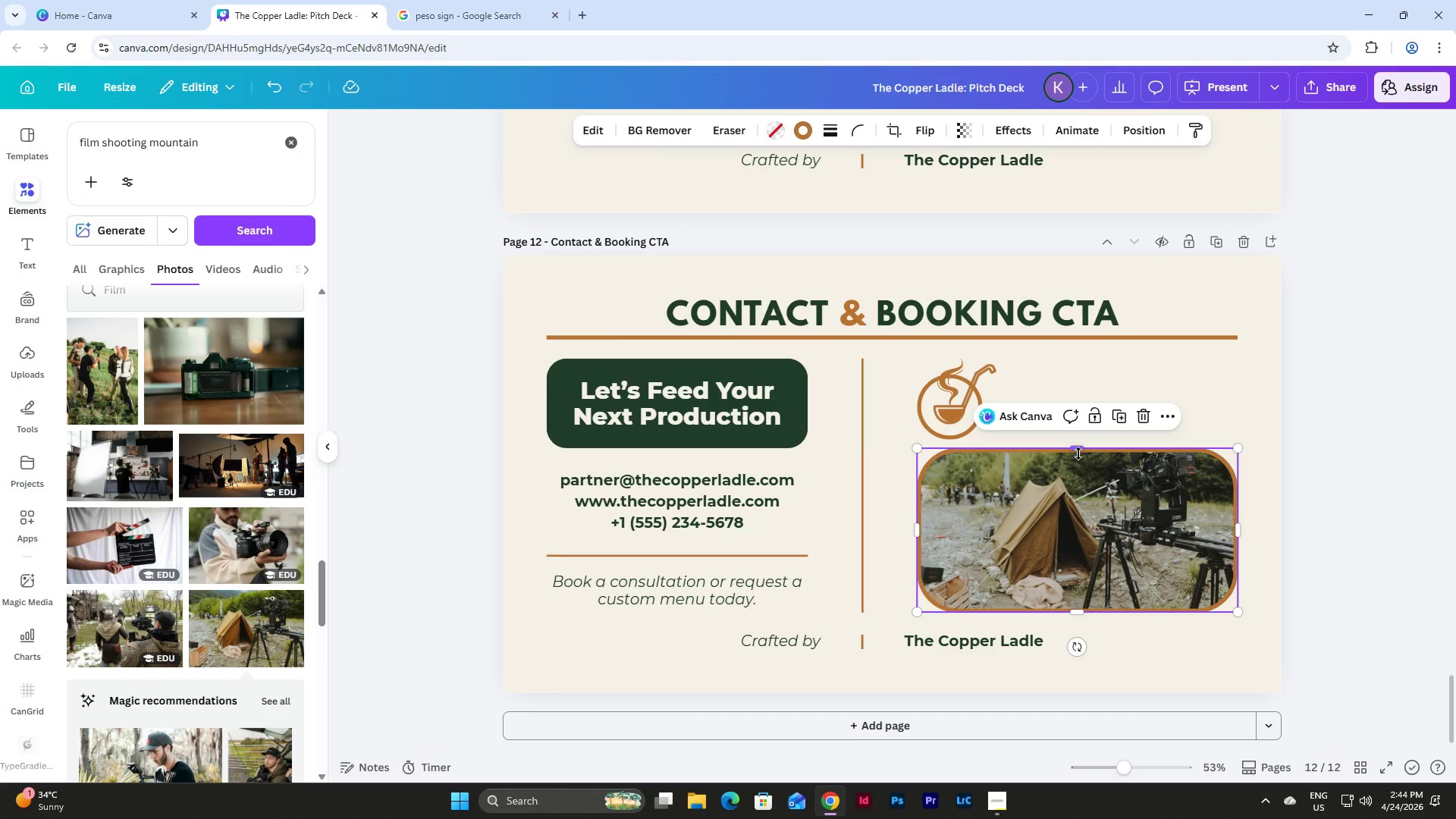 
left_click_drag(start_coordinate=[1078, 453], to_coordinate=[1078, 472])
 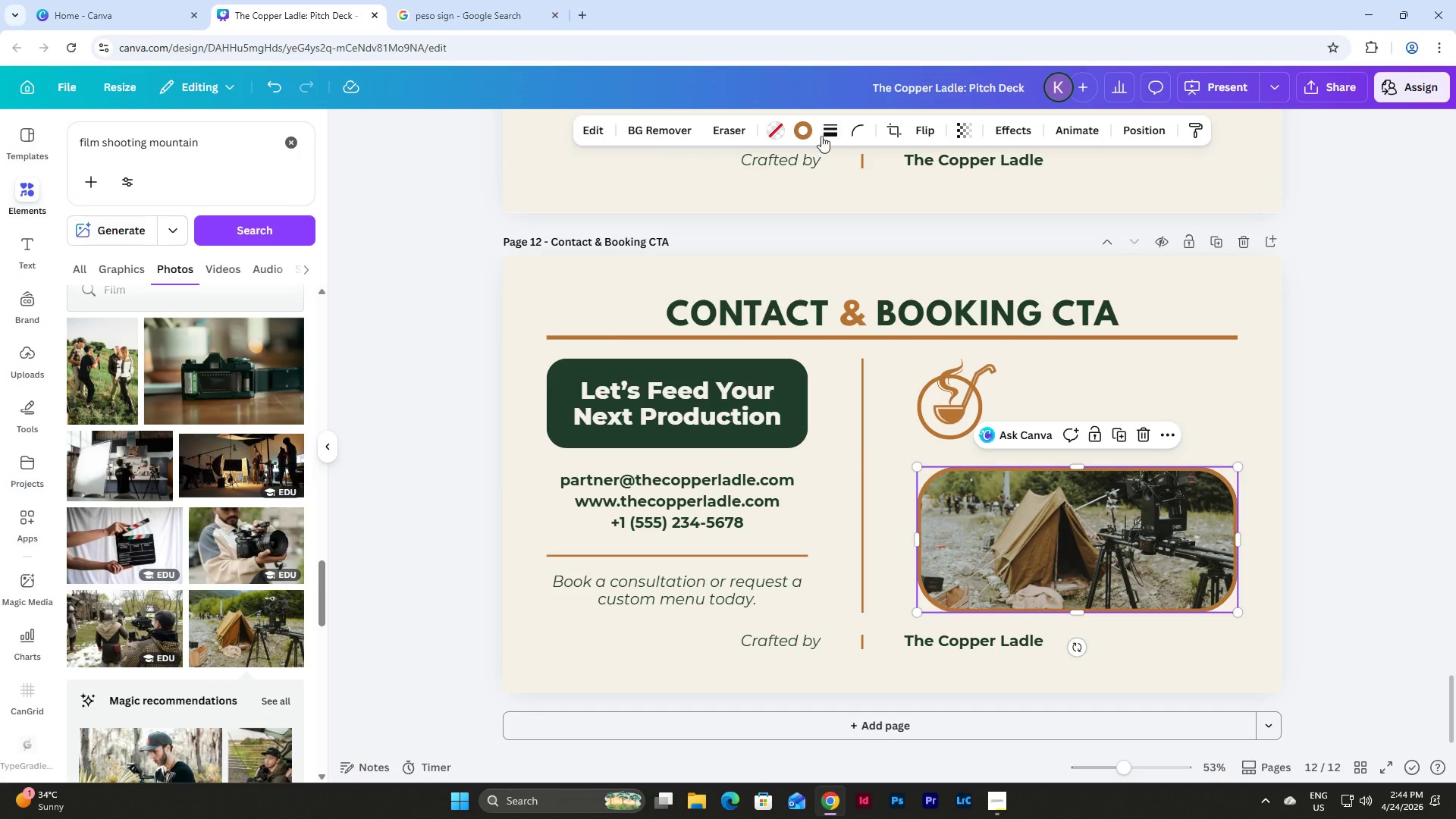 
left_click([849, 131])
 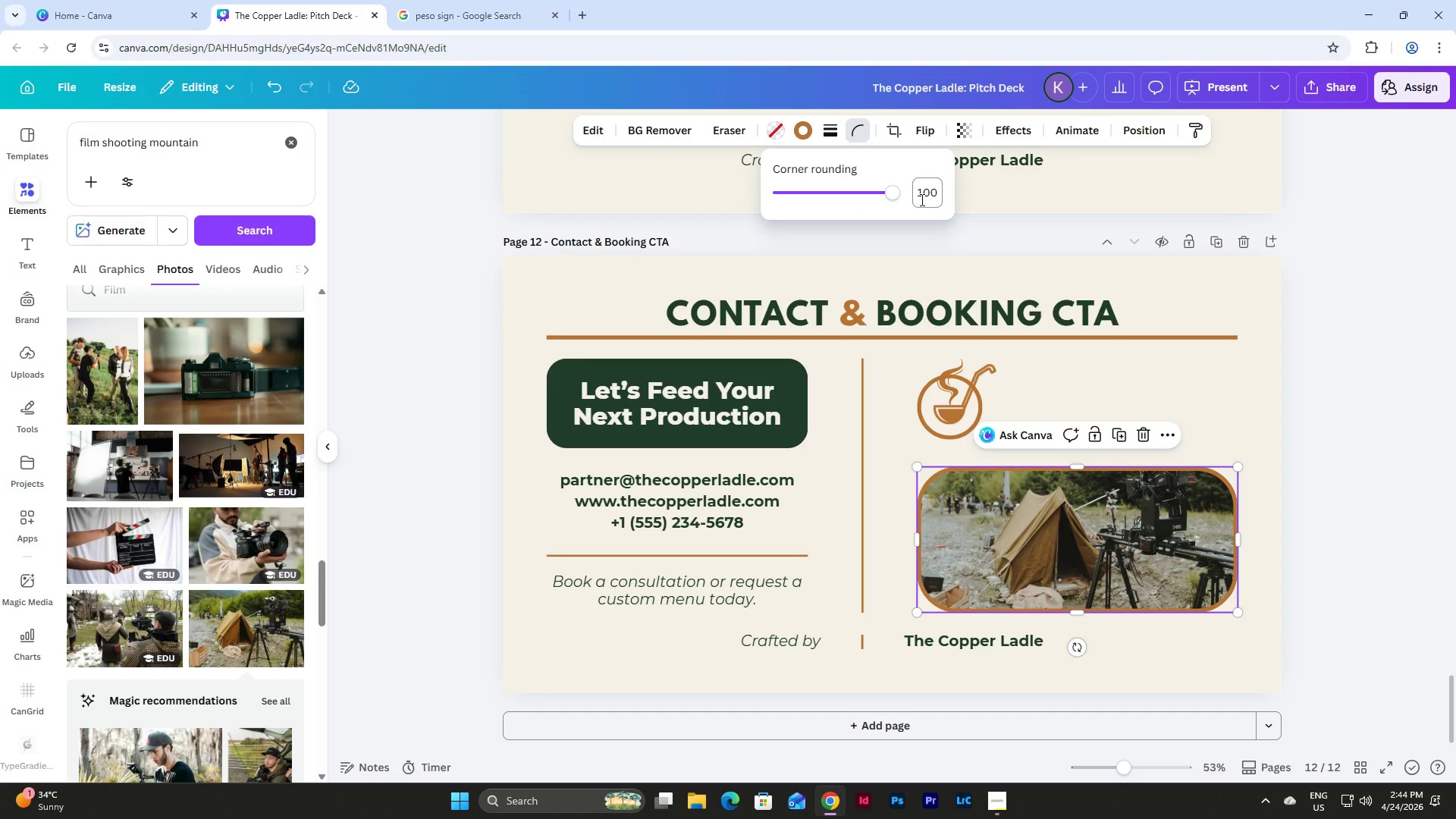 
left_click_drag(start_coordinate=[914, 196], to_coordinate=[952, 196])
 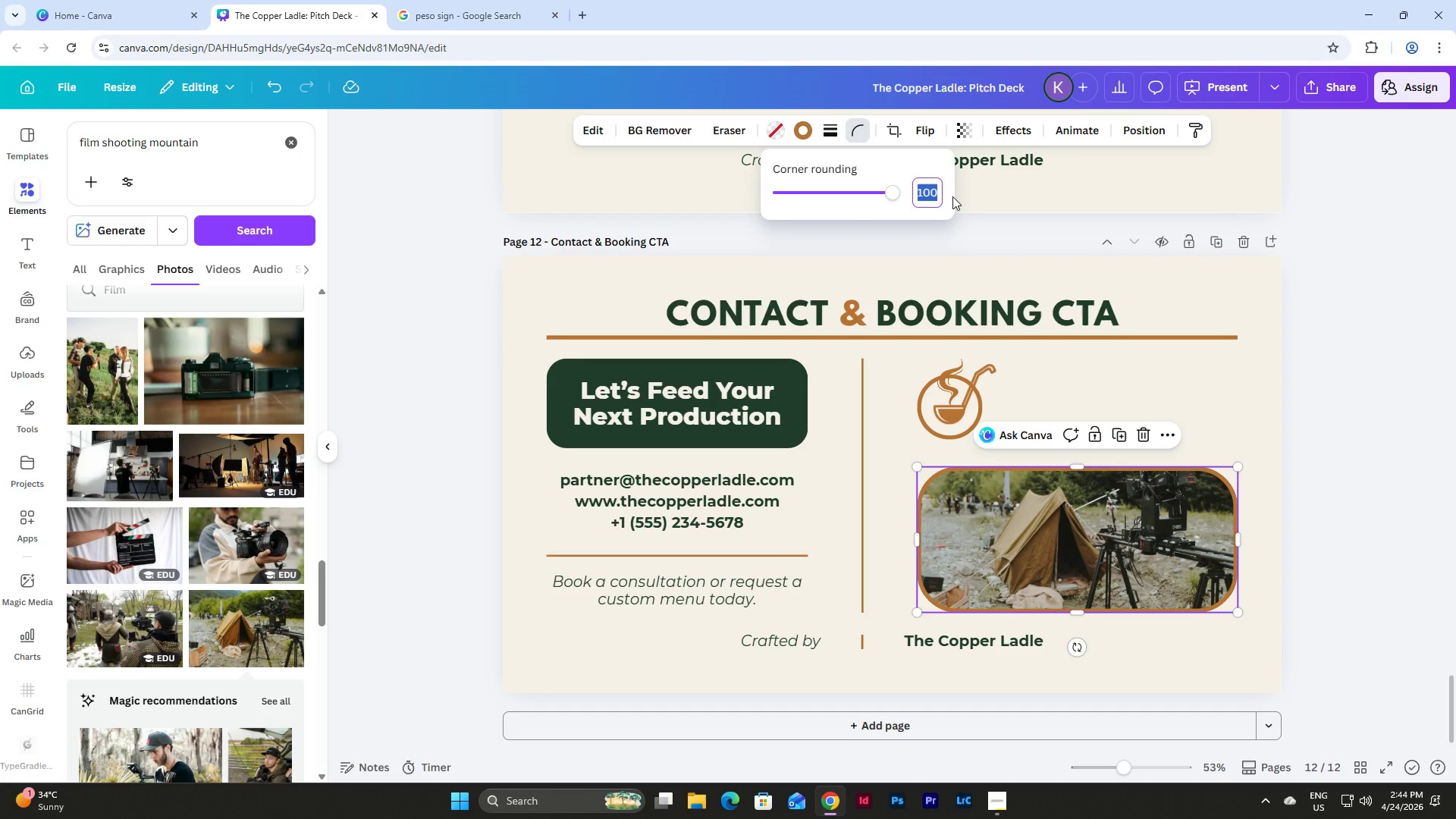 
key(Numpad7)
 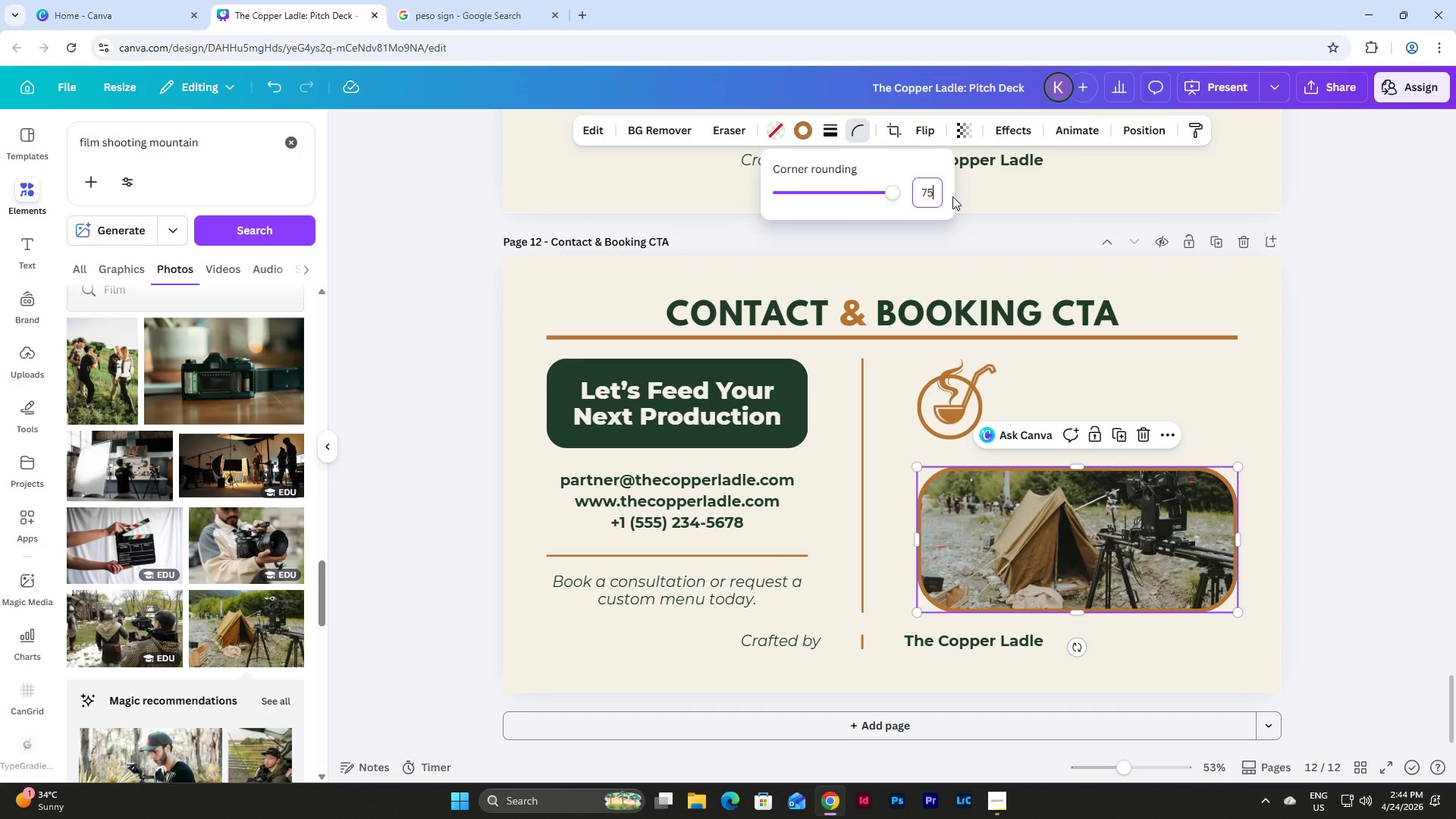 
key(Numpad5)
 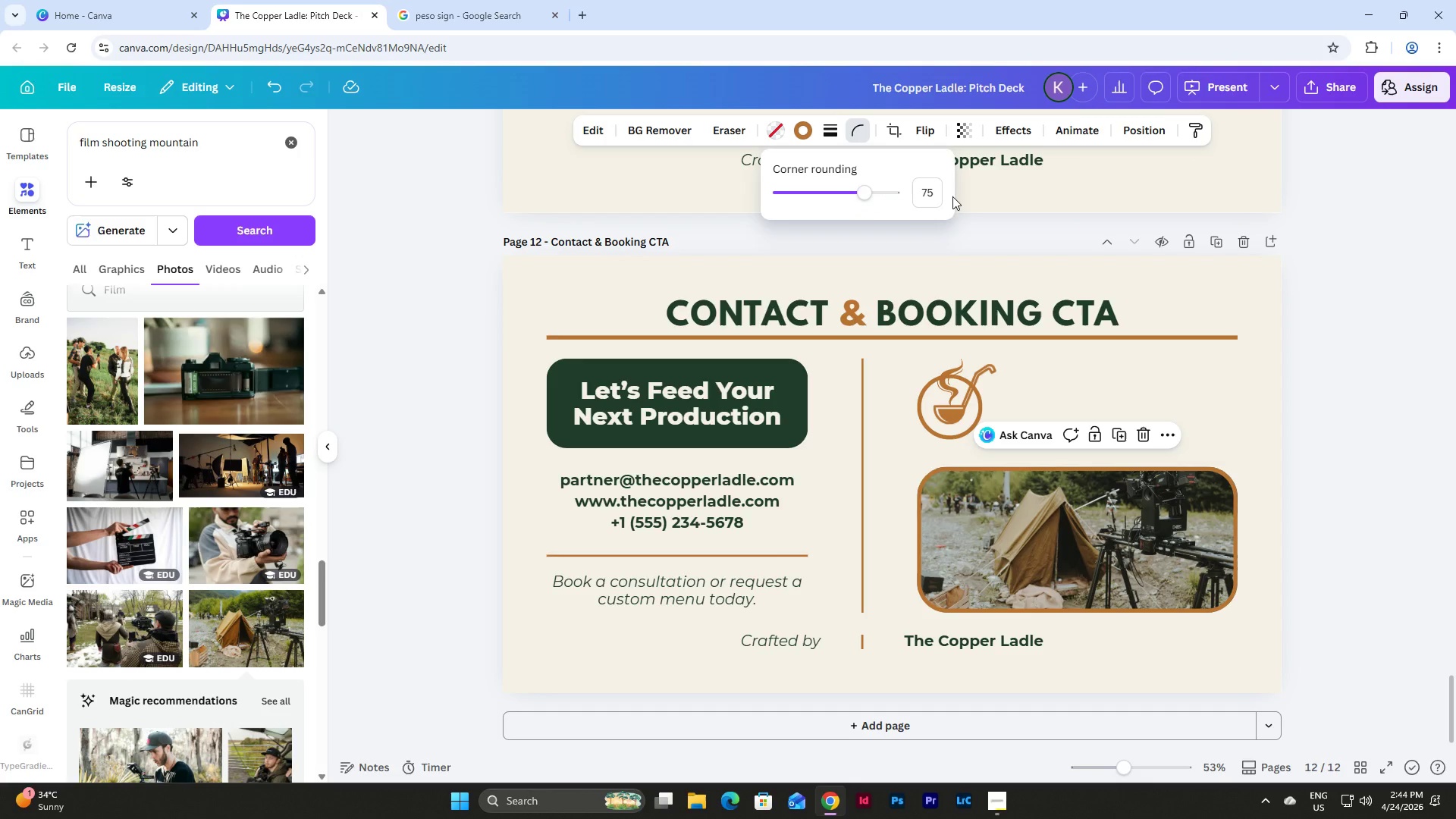 
key(NumpadEnter)
 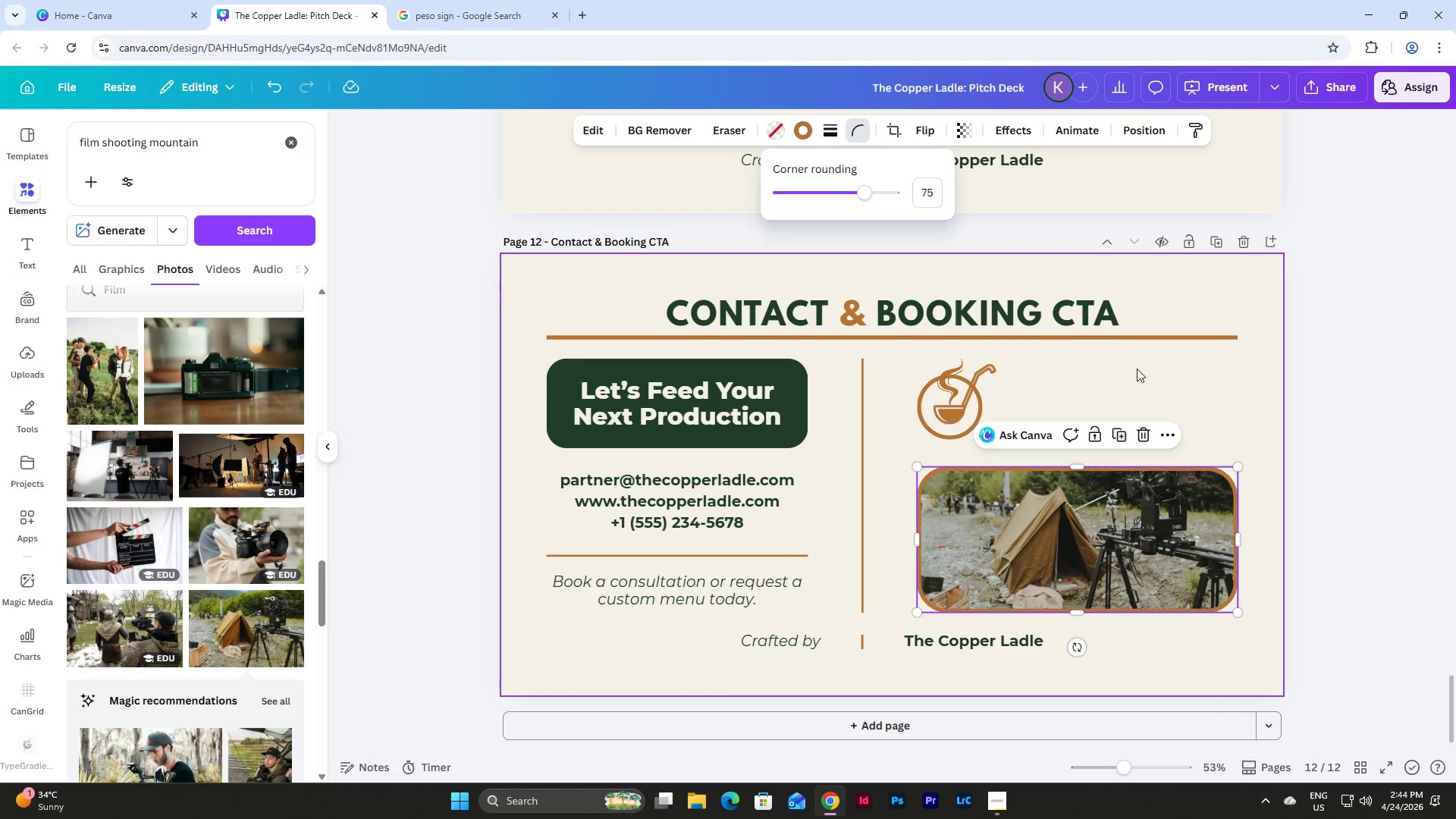 
left_click([1113, 391])
 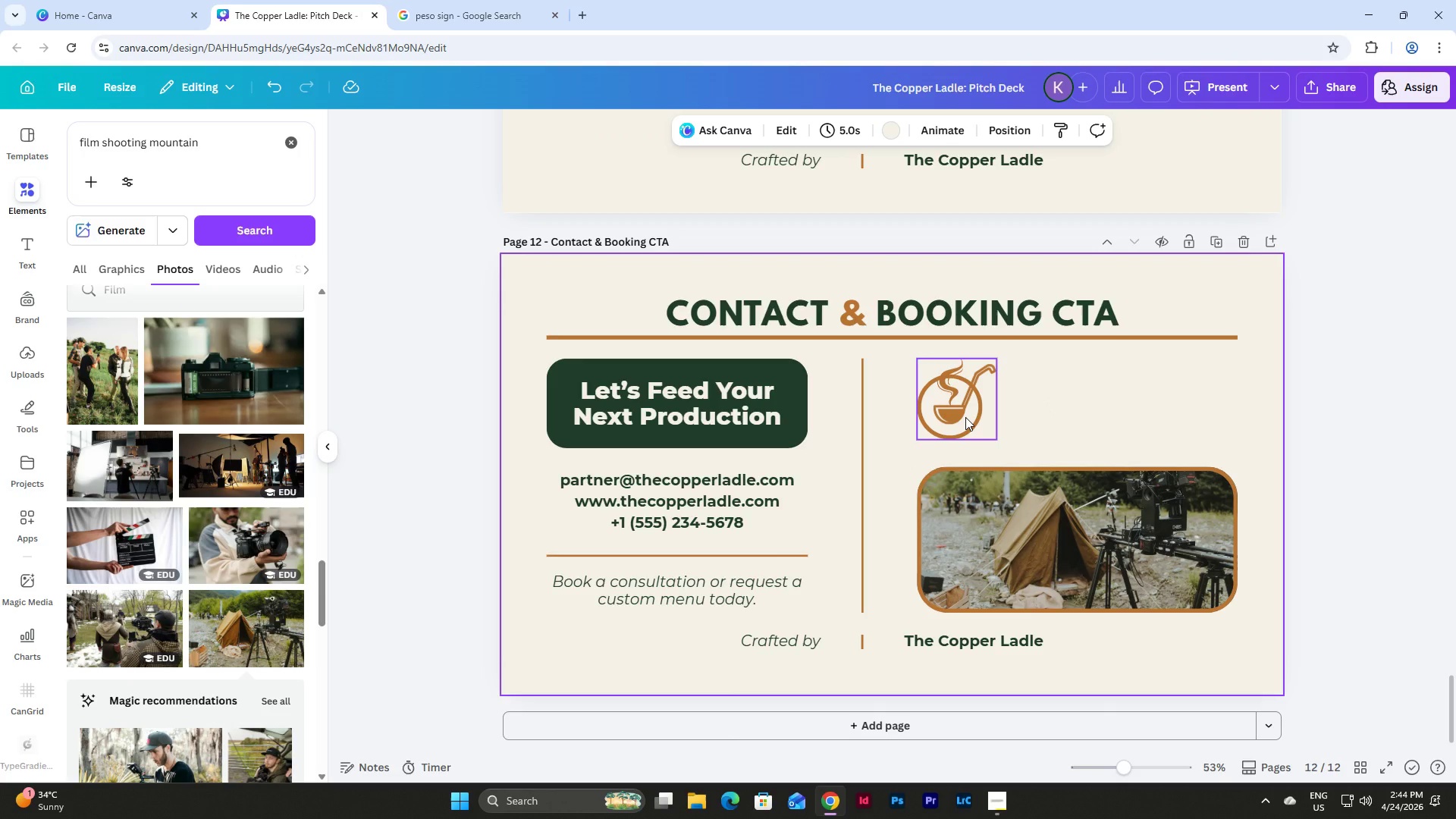 
left_click_drag(start_coordinate=[965, 417], to_coordinate=[962, 418])
 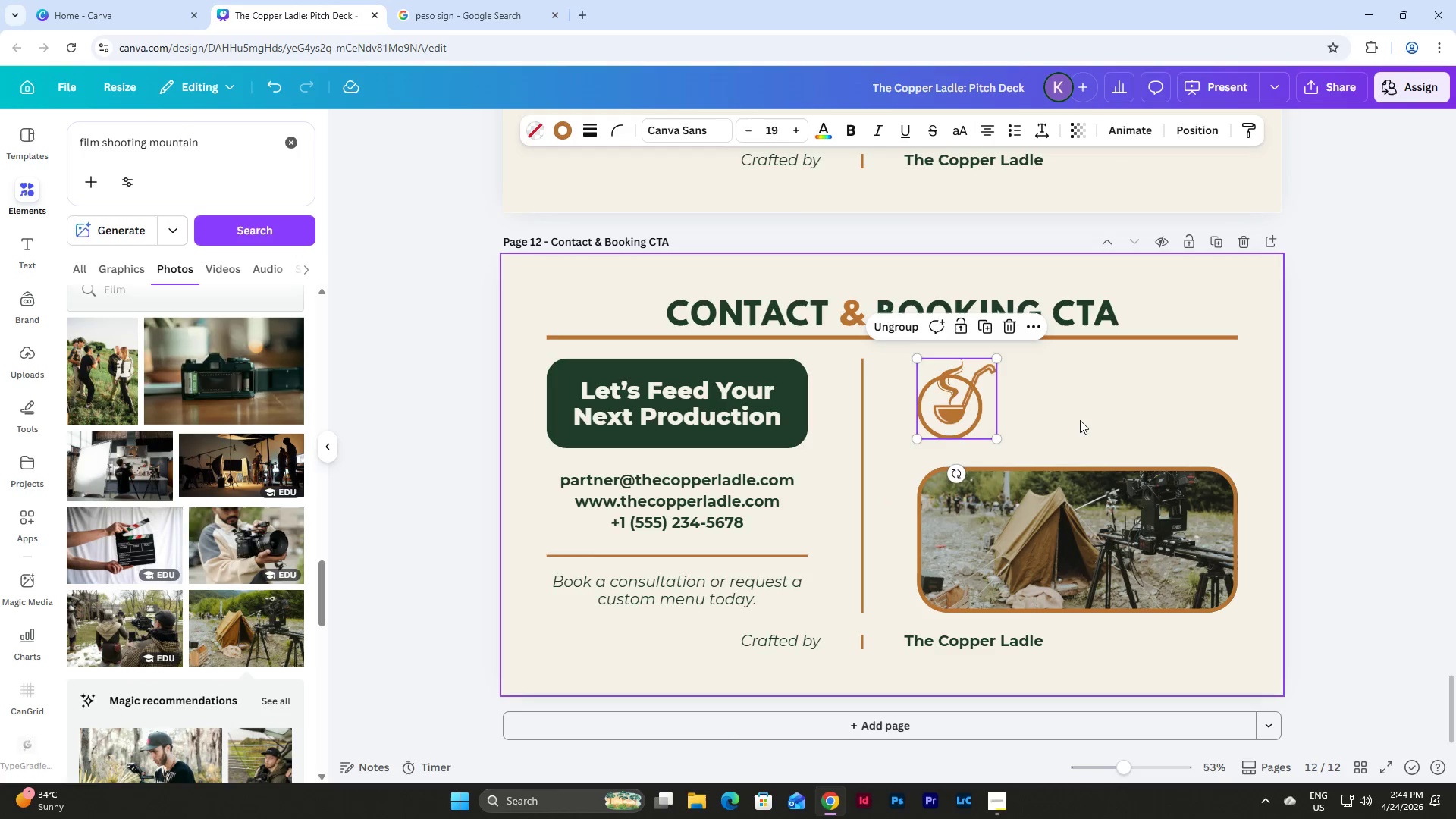 
left_click([1080, 420])
 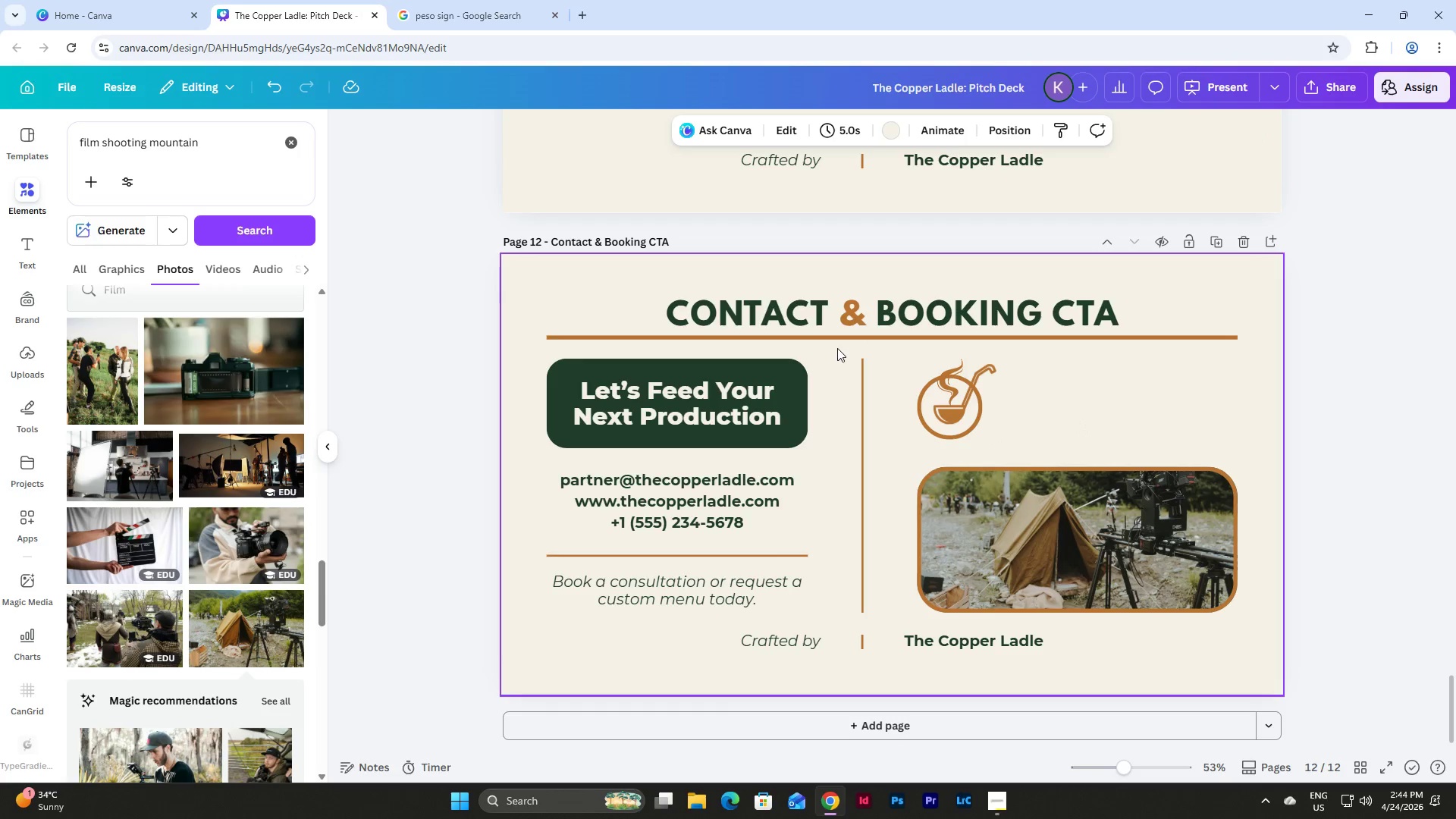 
left_click([850, 312])
 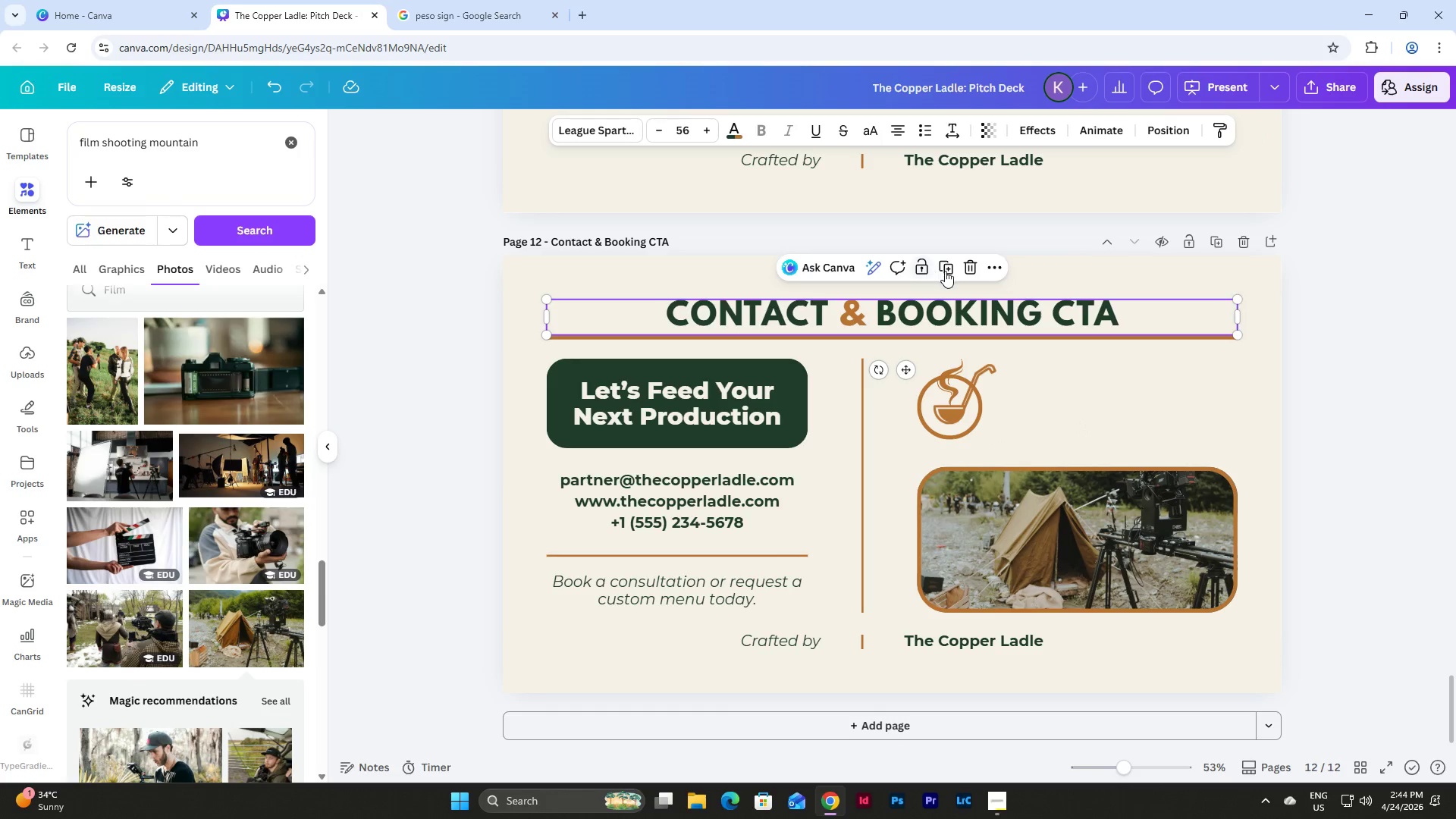 
left_click([956, 270])
 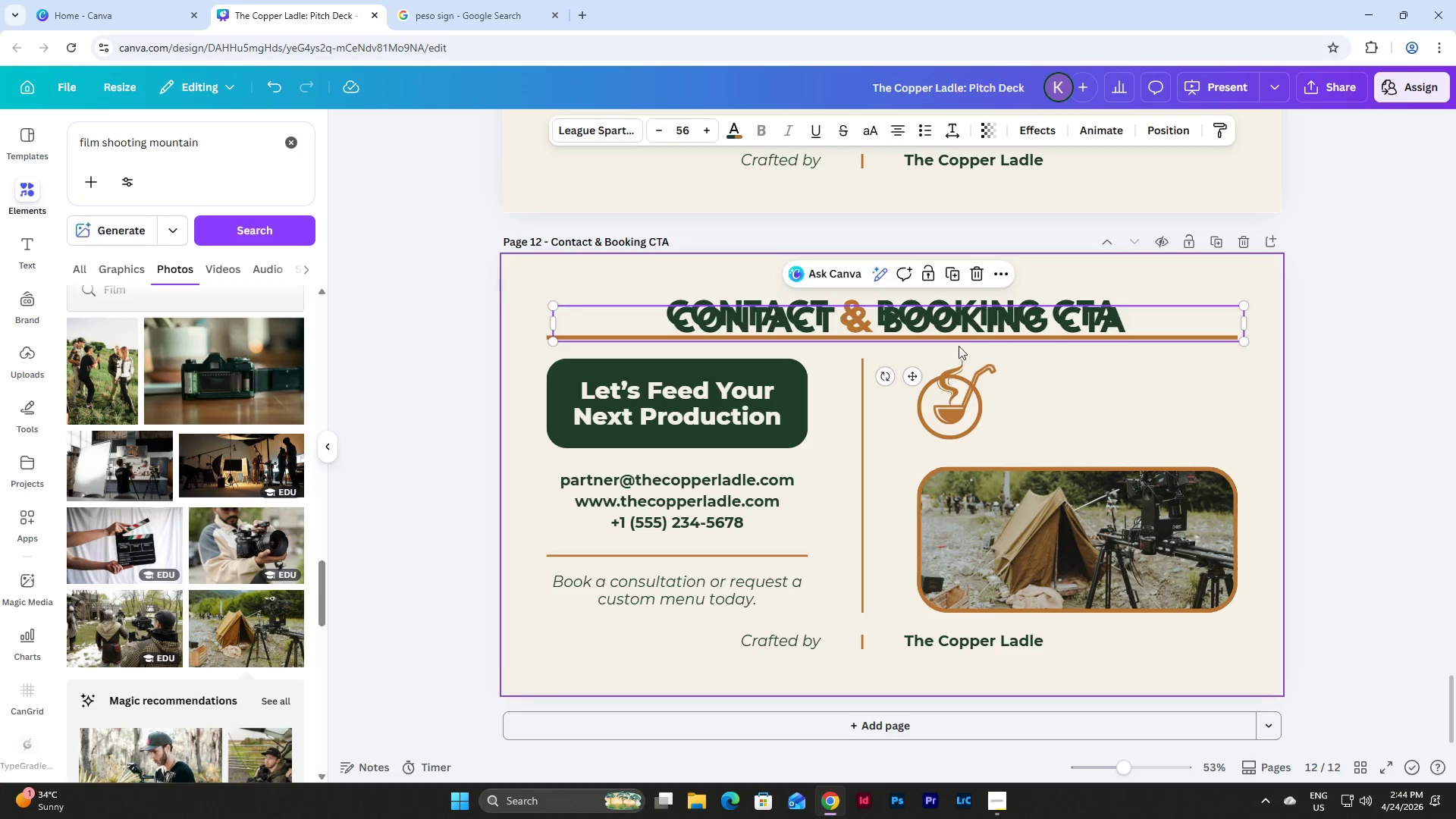 
left_click_drag(start_coordinate=[962, 320], to_coordinate=[972, 425])
 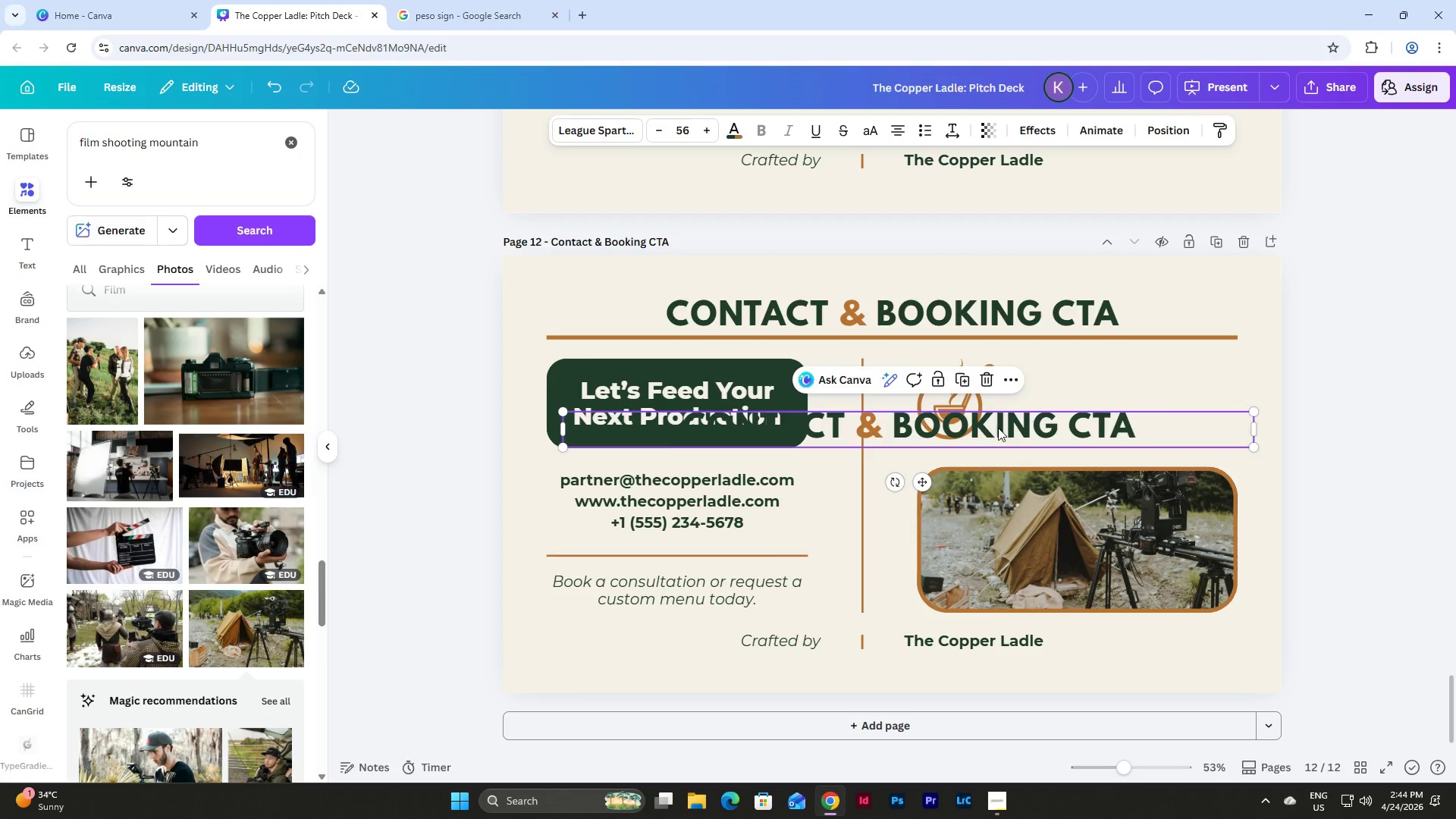 
left_click([999, 428])
 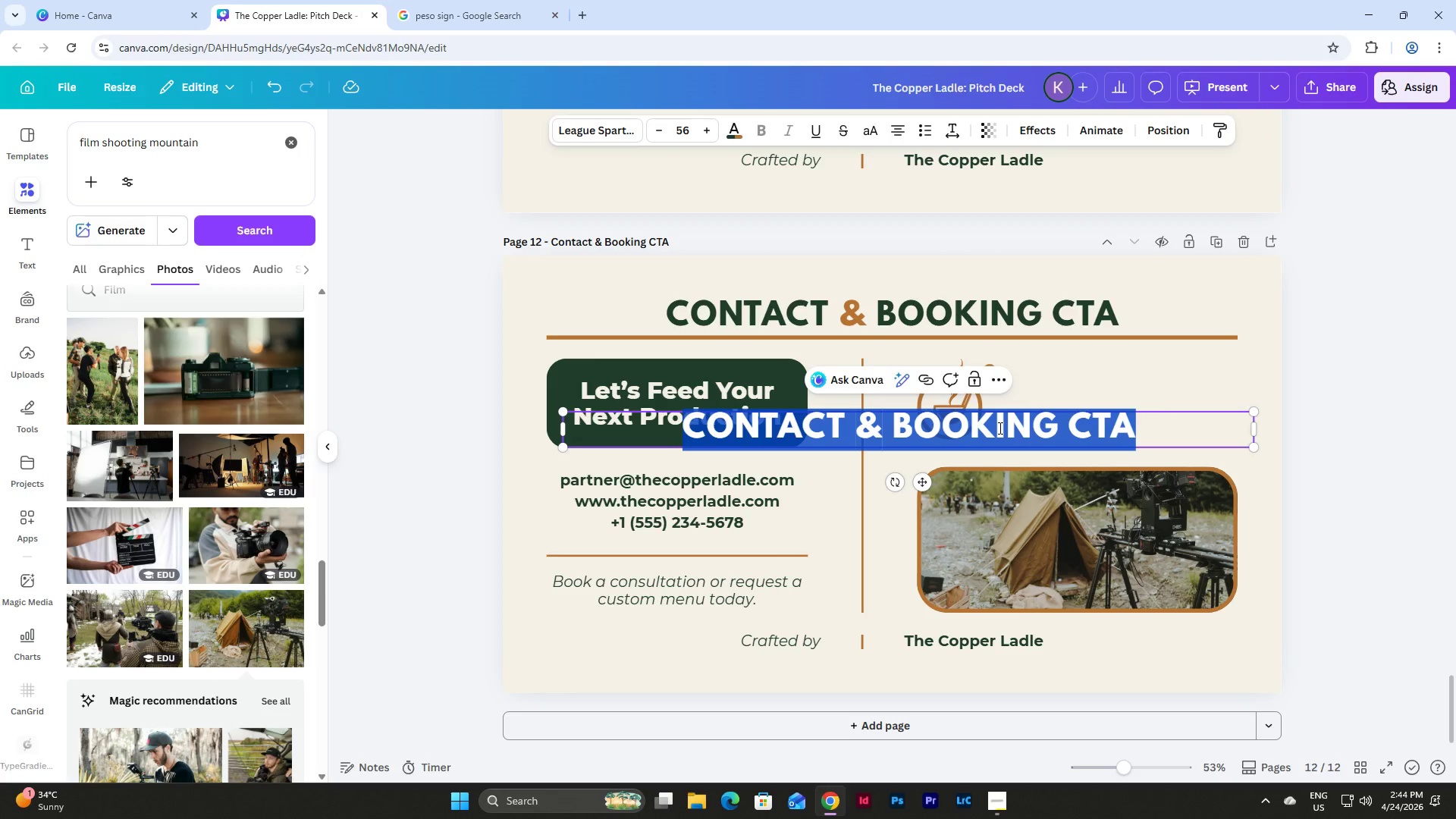 
type(THE COPPER)
 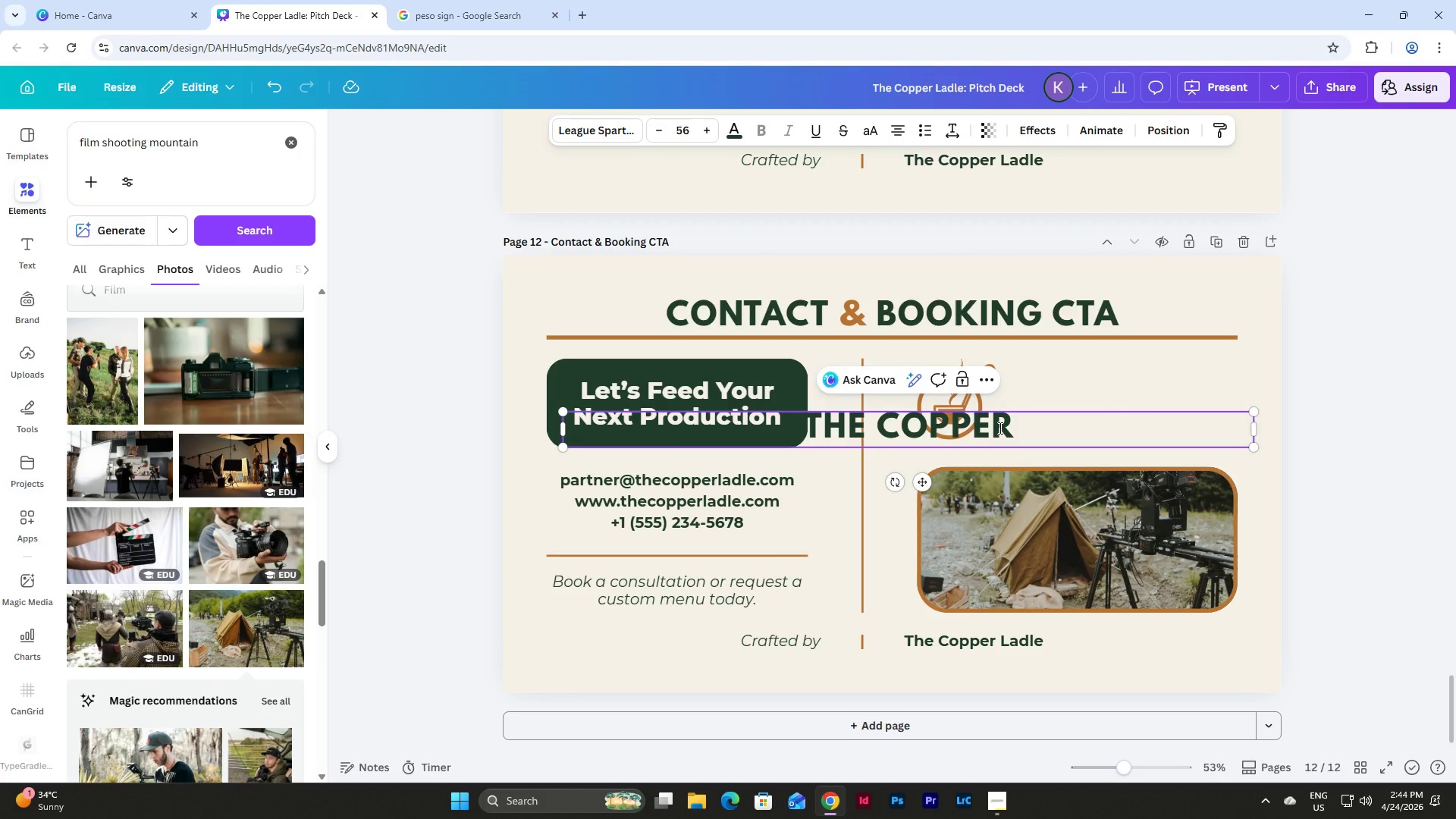 
key(Enter)
 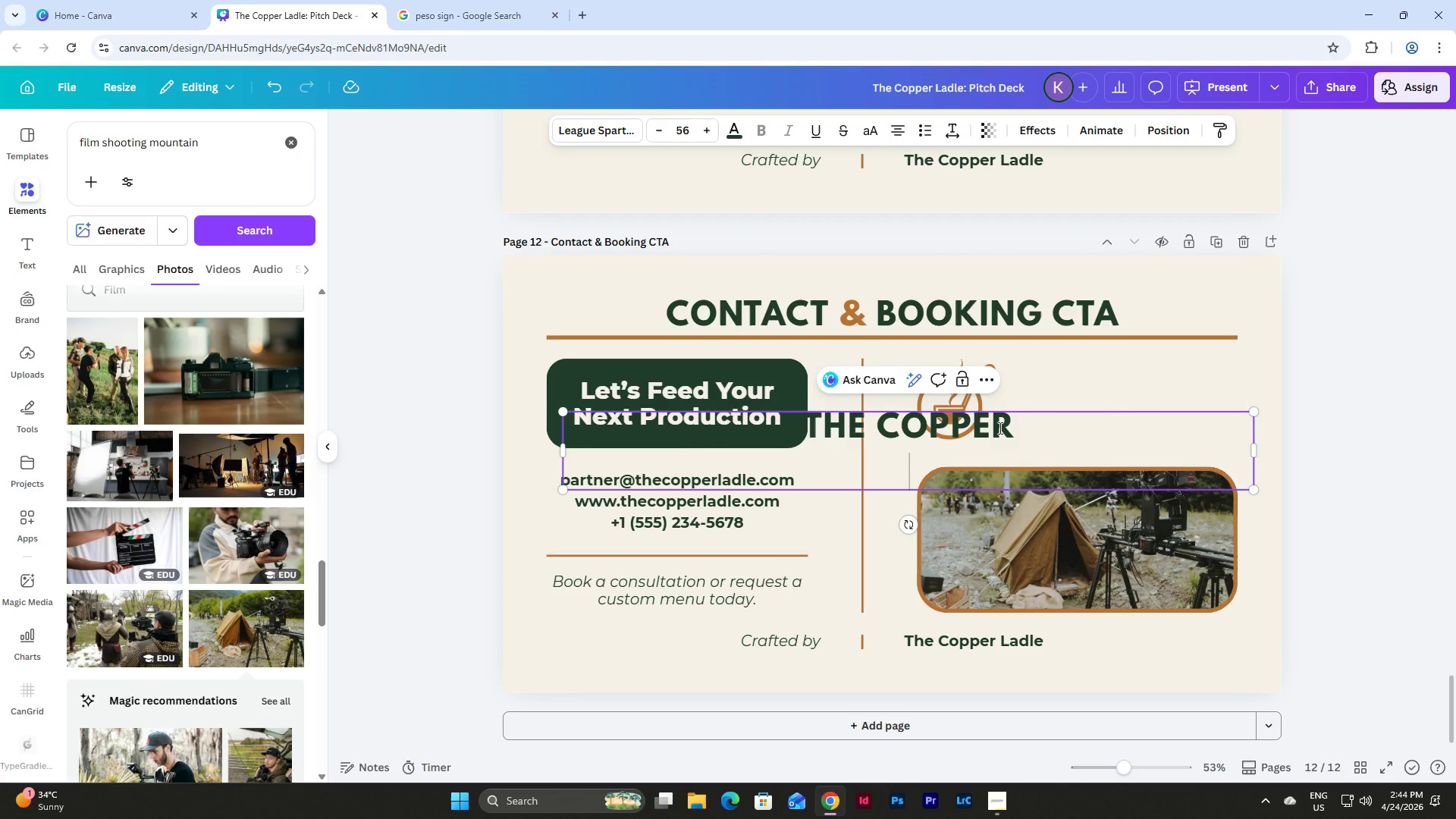 
type(LADLE)
 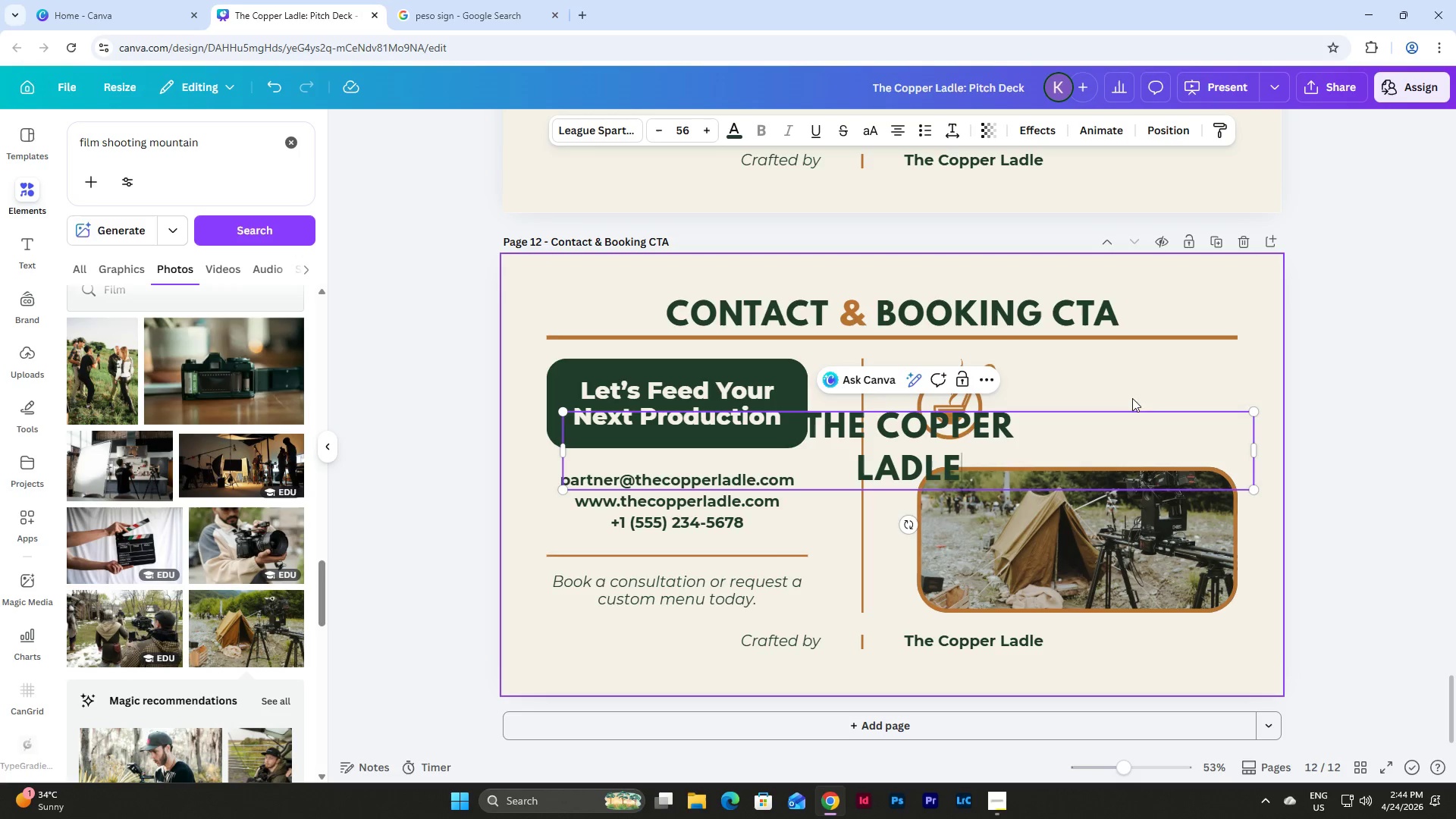 
double_click([1084, 443])
 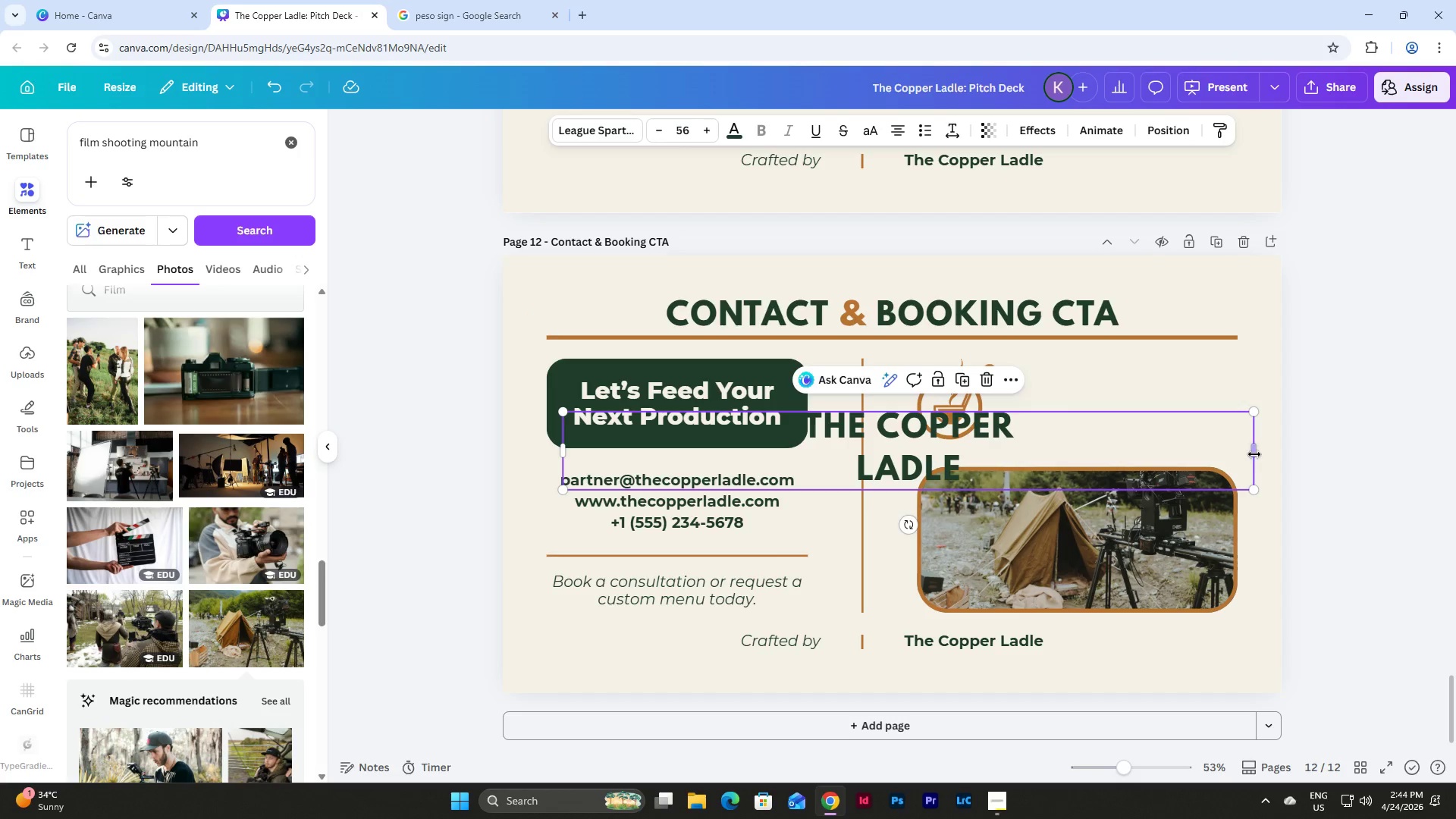 
left_click_drag(start_coordinate=[1257, 453], to_coordinate=[827, 470])
 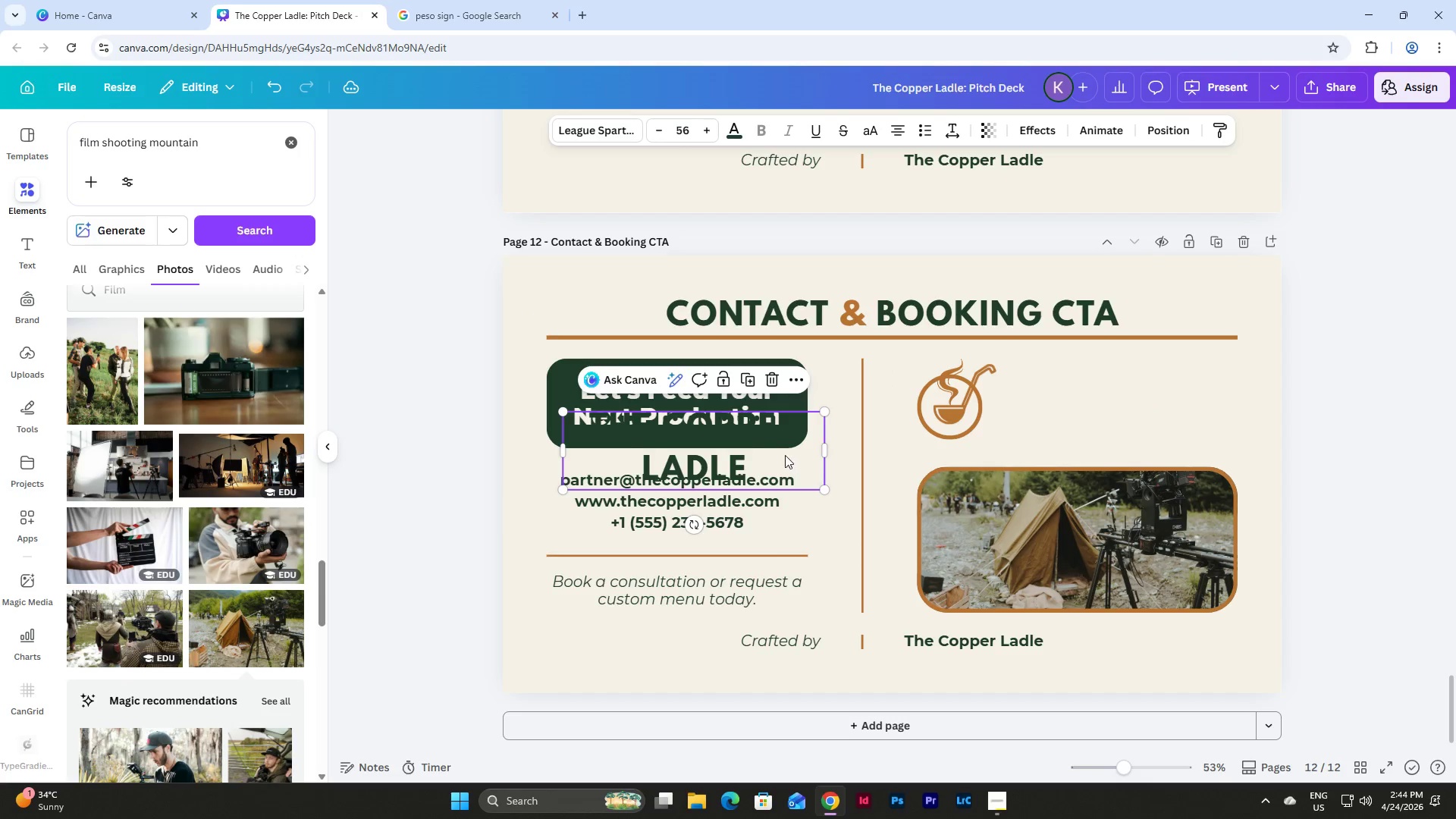 
left_click_drag(start_coordinate=[785, 455], to_coordinate=[1216, 428])
 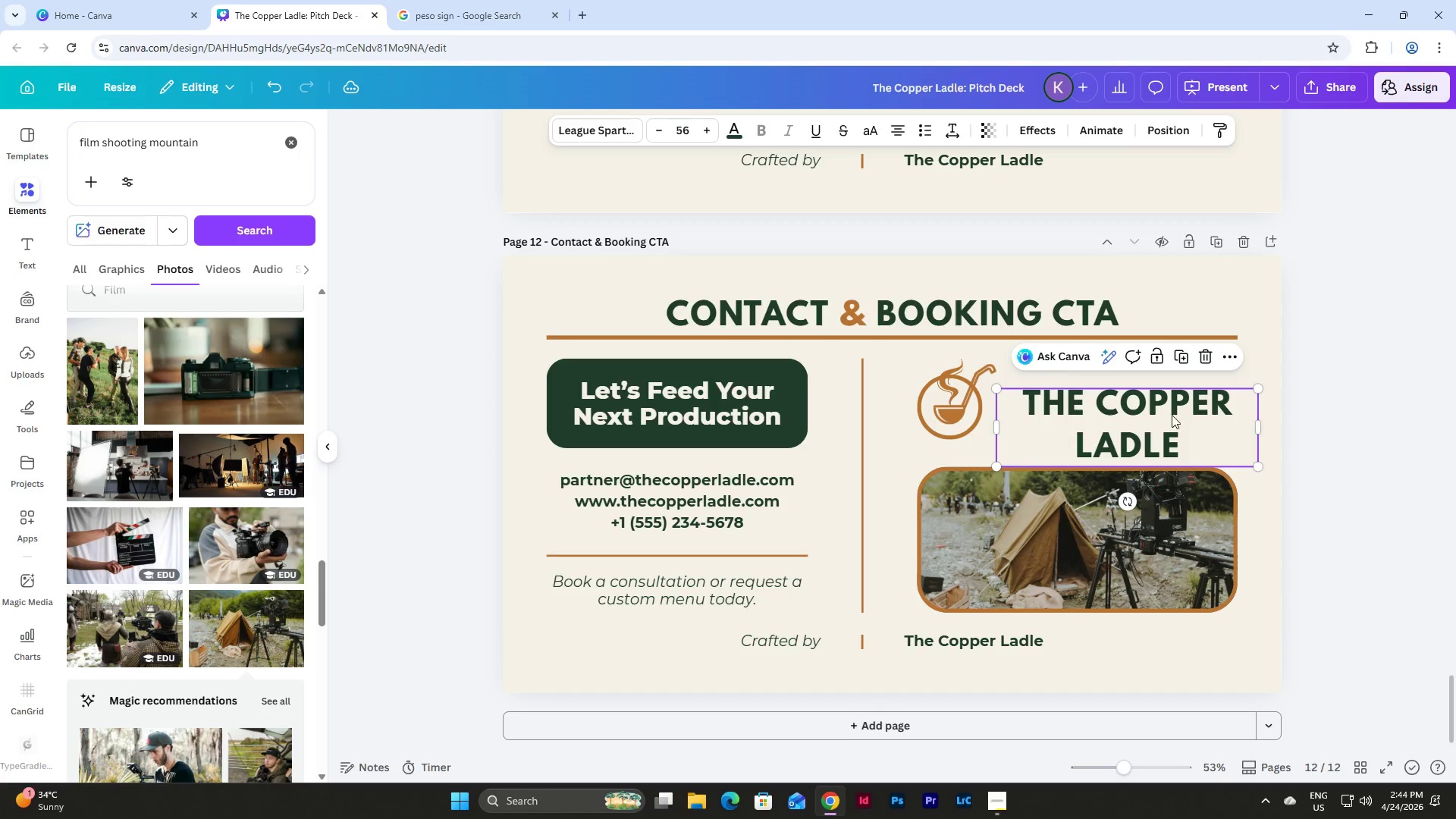 
left_click([1164, 412])
 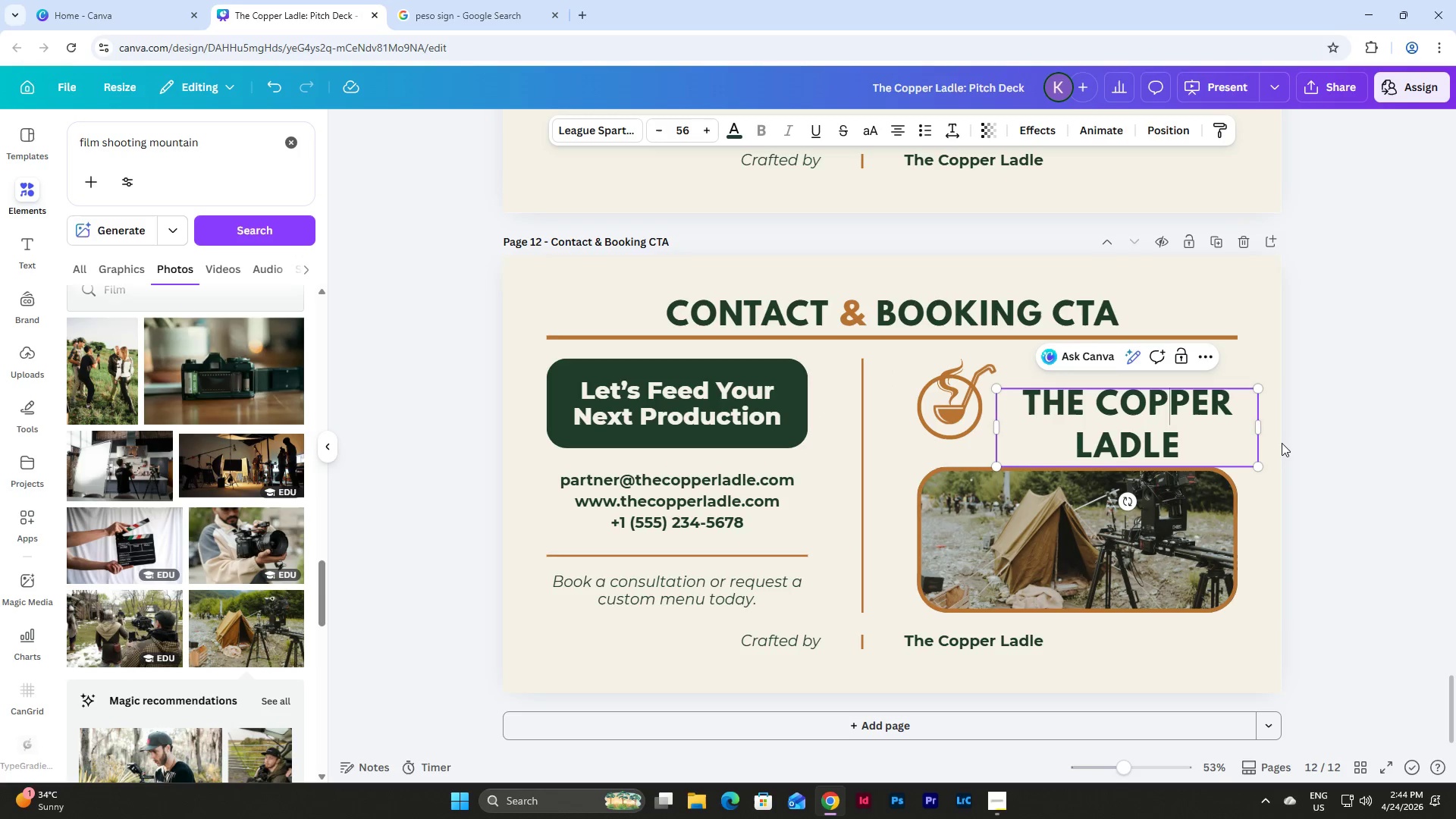 
double_click([1192, 418])
 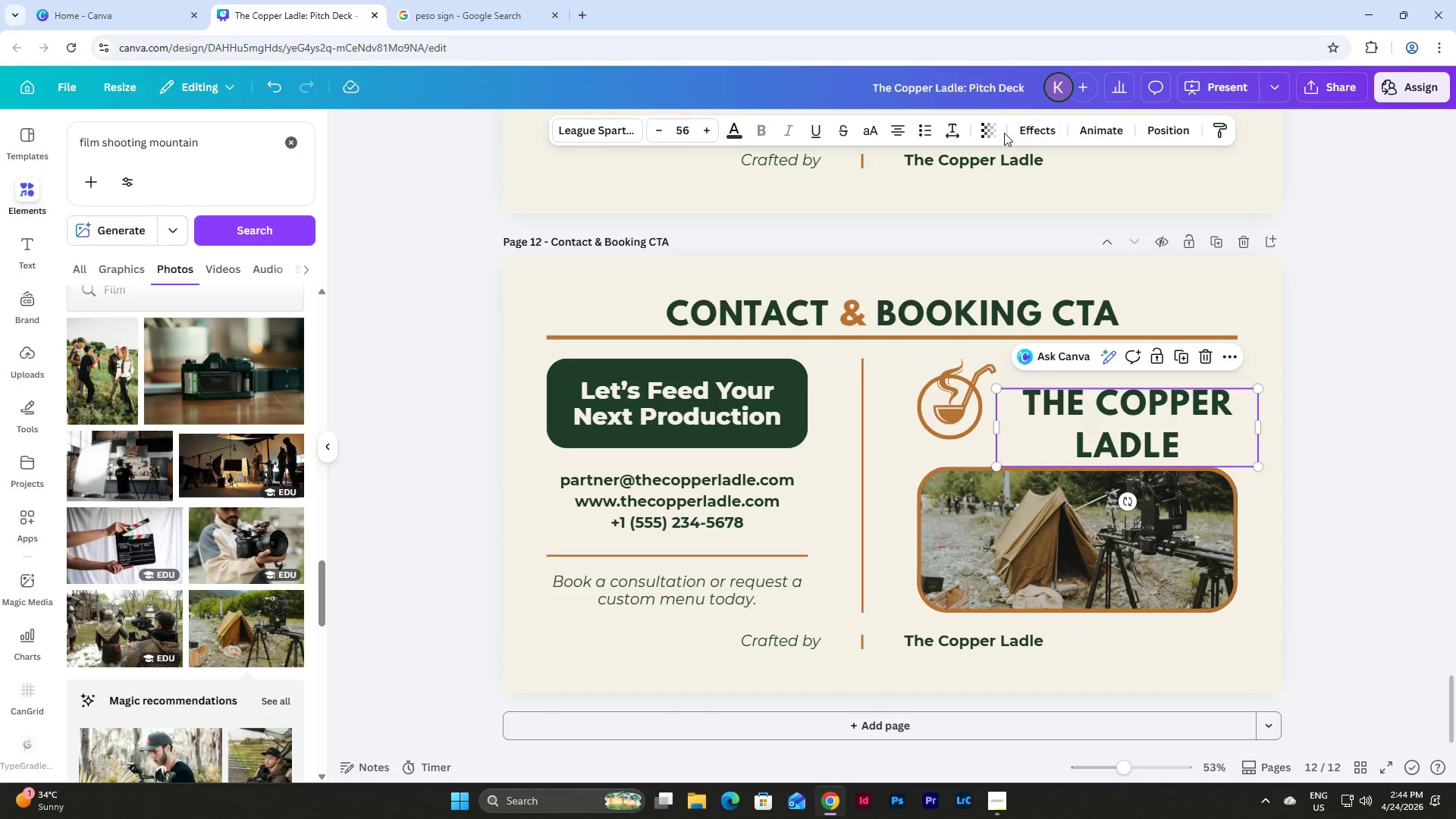 
left_click([949, 127])
 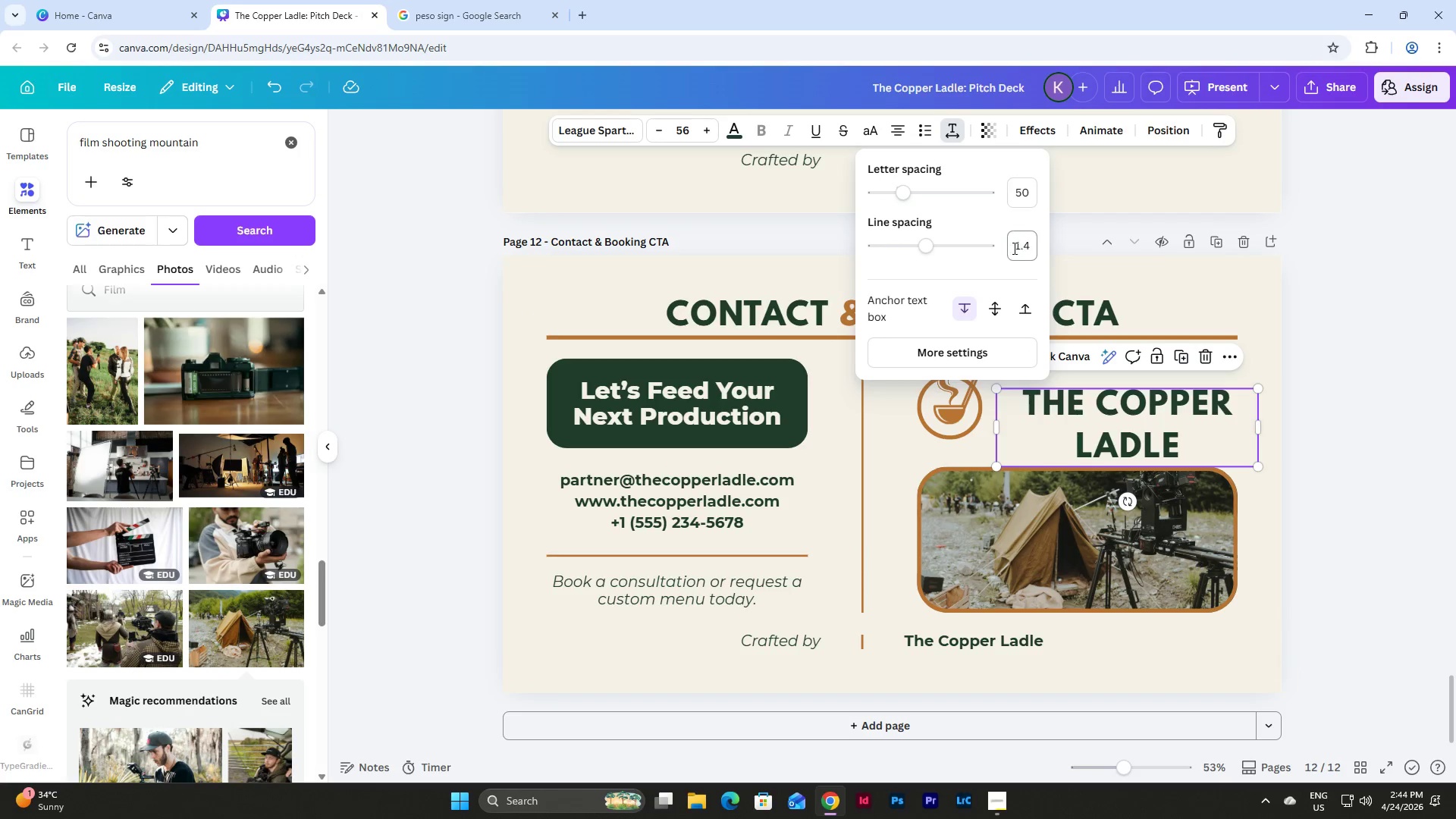 
left_click_drag(start_coordinate=[1012, 249], to_coordinate=[1038, 249])
 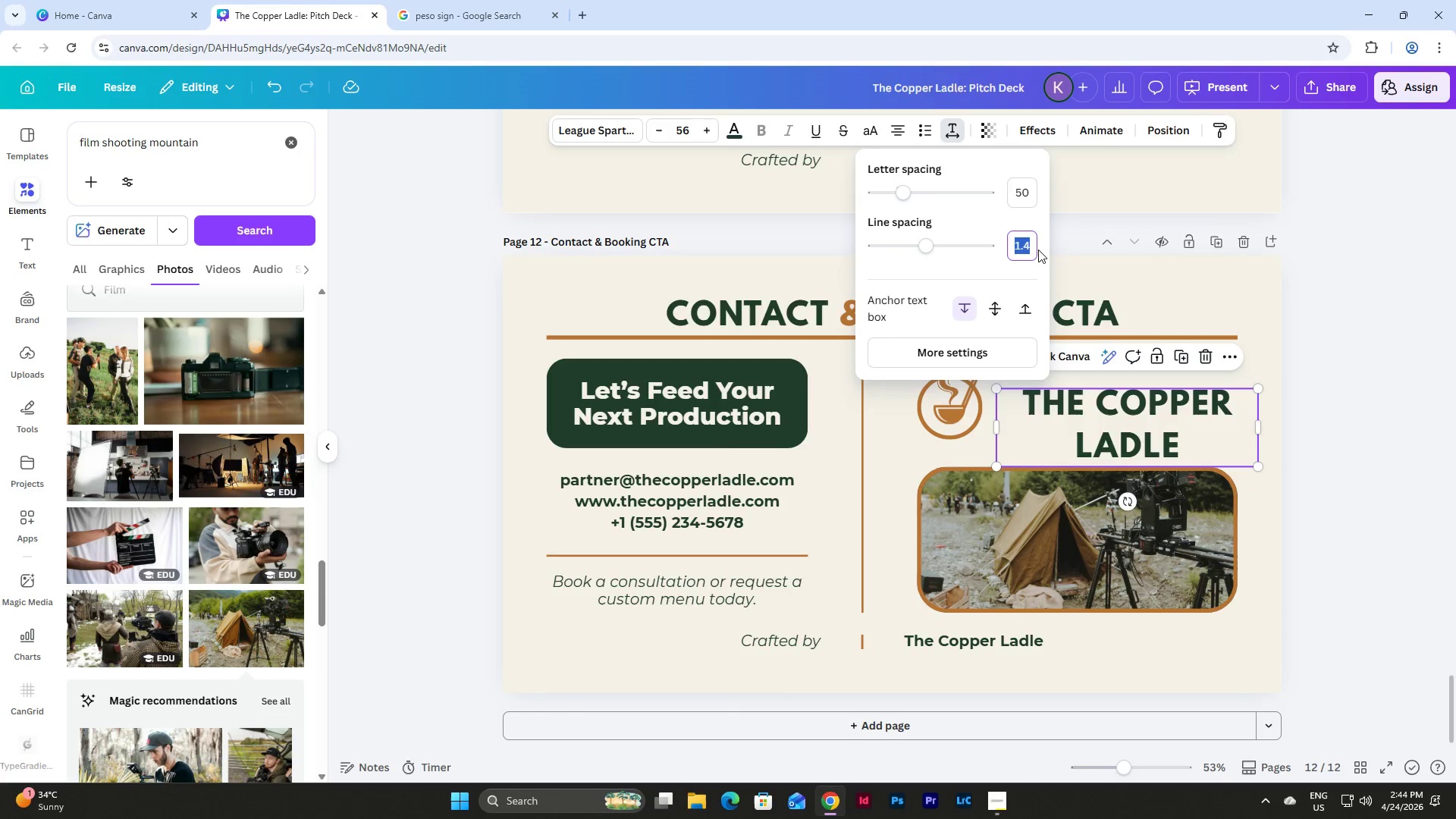 
key(Numpad1)
 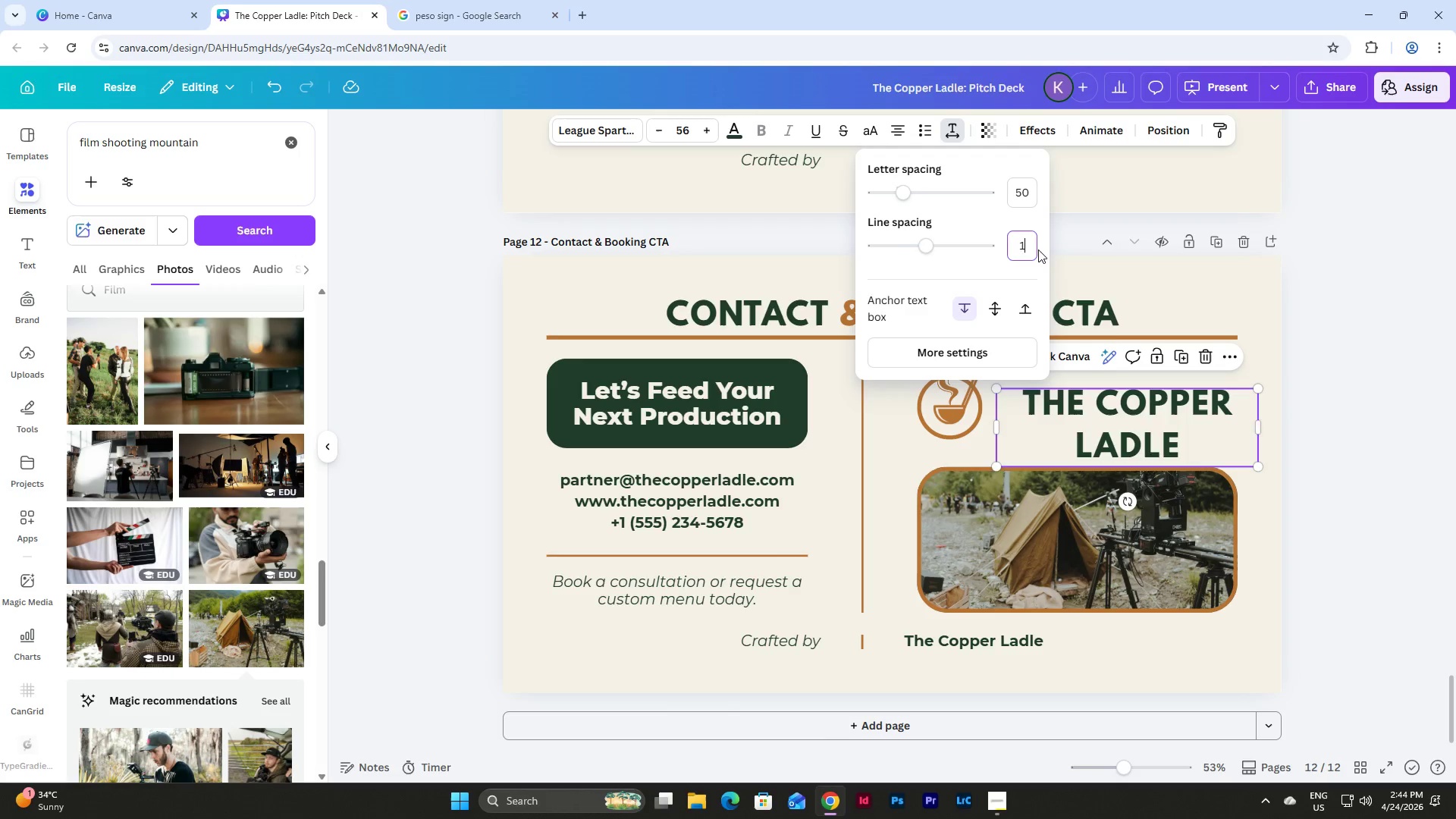 
key(NumpadEnter)
 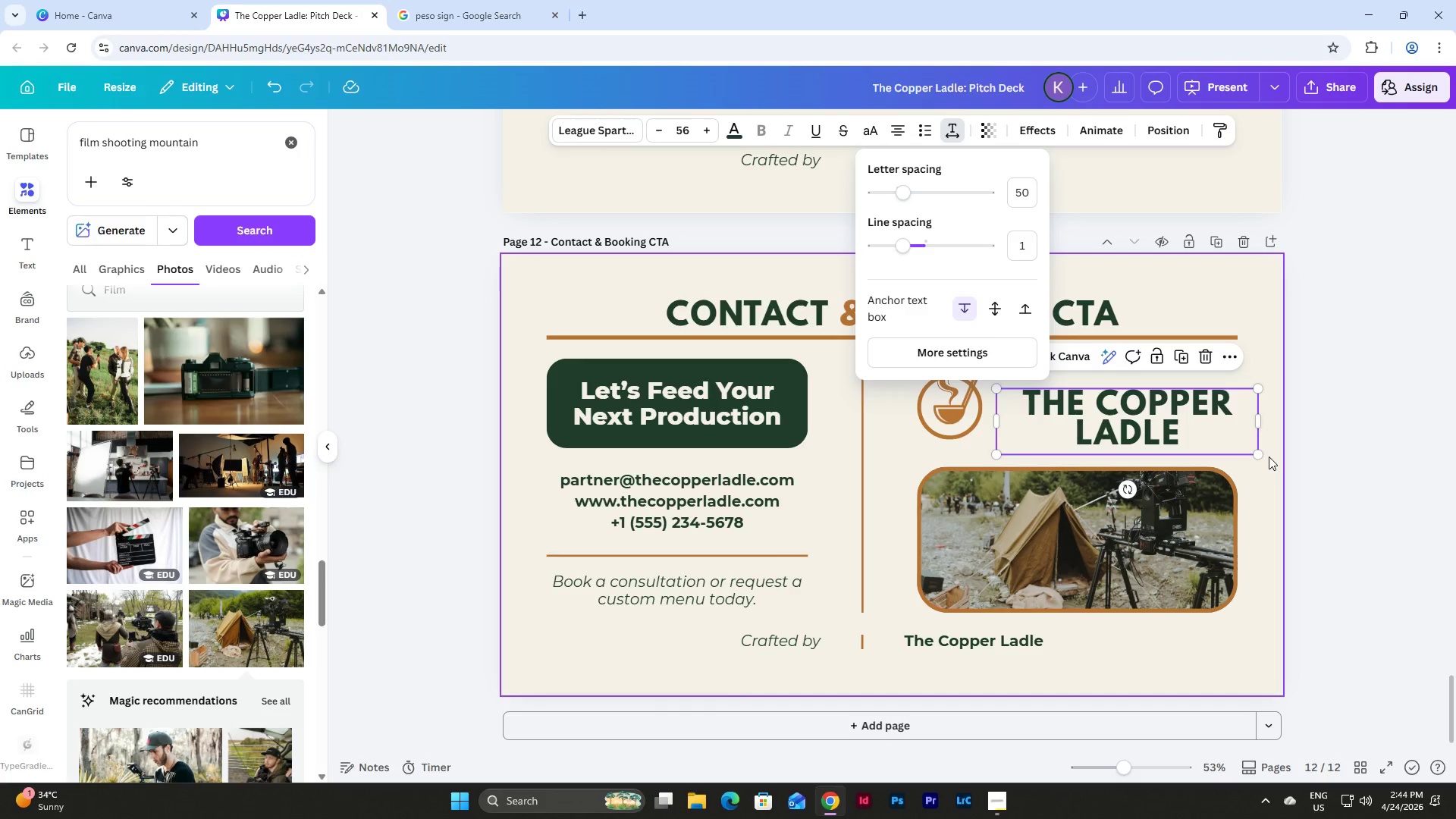 
left_click([1172, 427])
 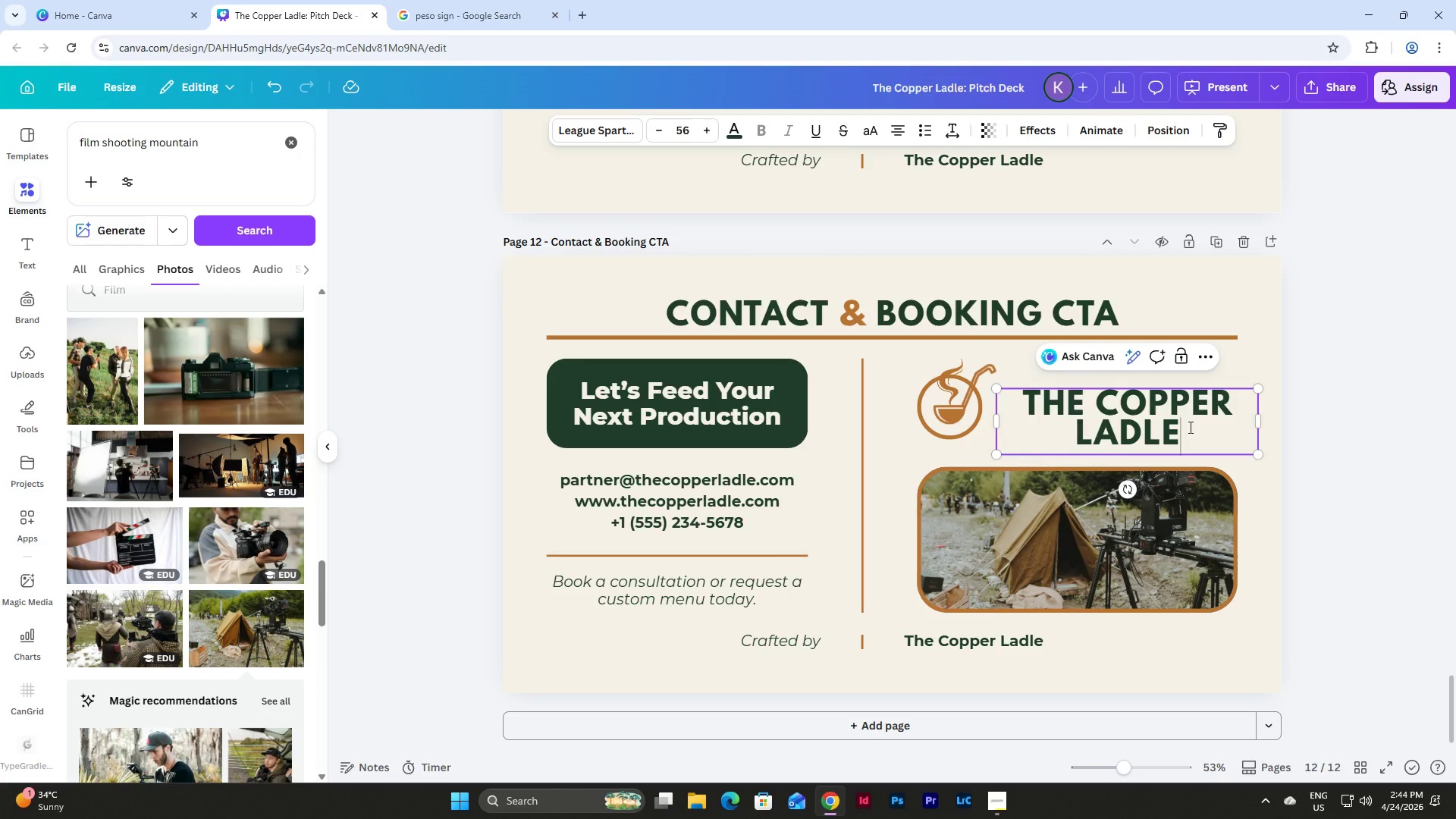 
left_click_drag(start_coordinate=[1189, 427], to_coordinate=[1079, 432])
 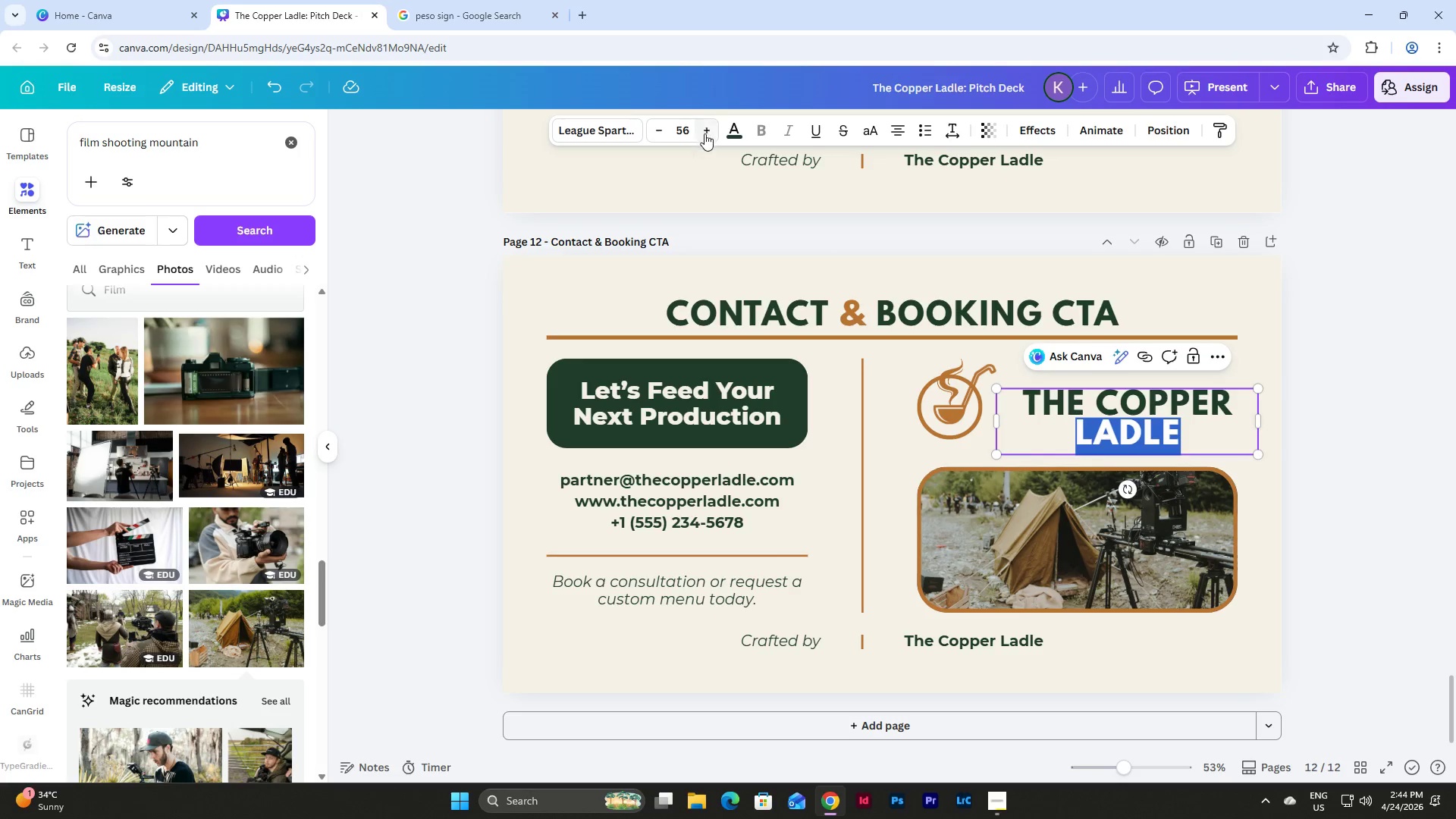 
double_click([706, 134])
 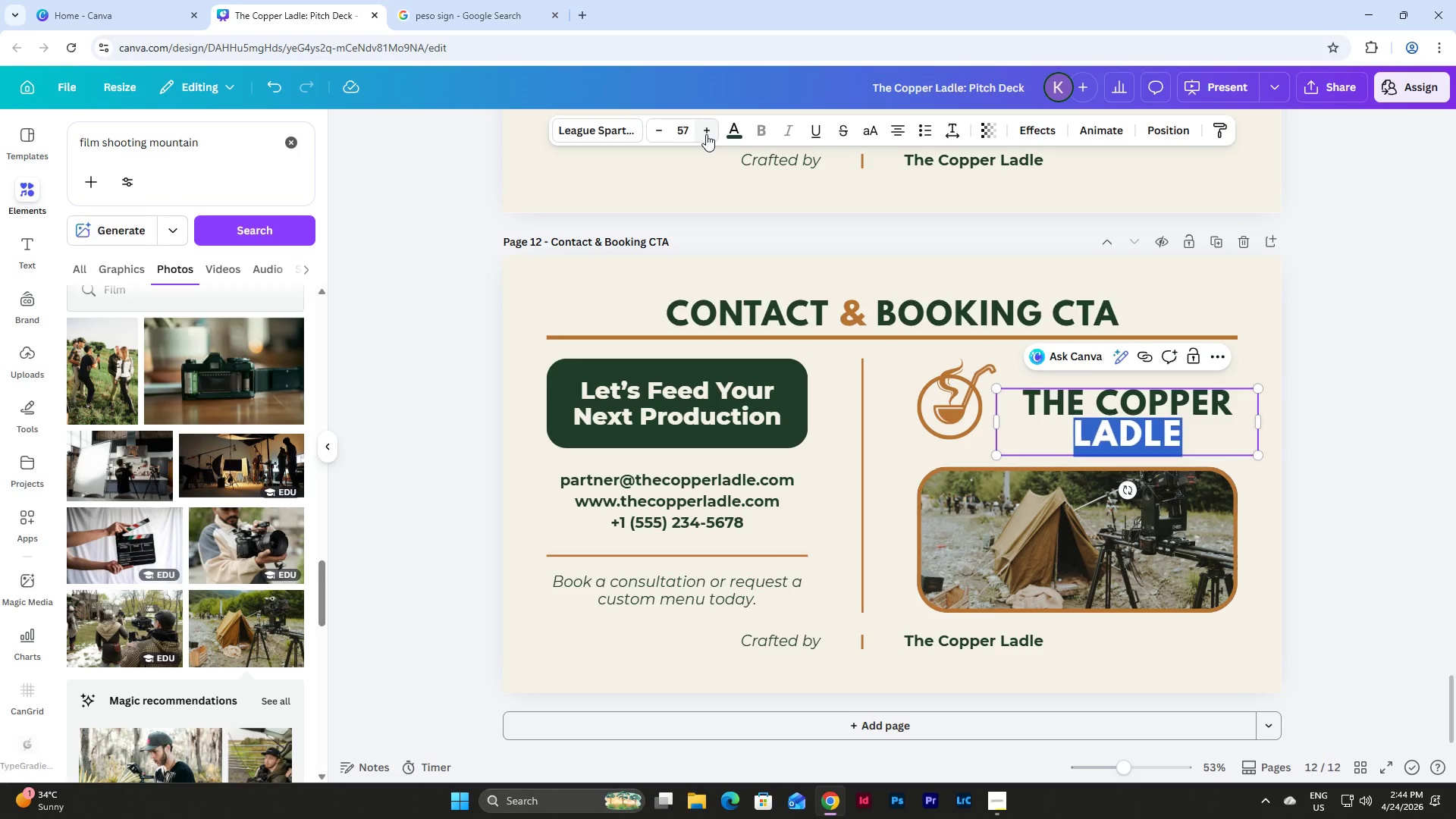 
triple_click([706, 134])
 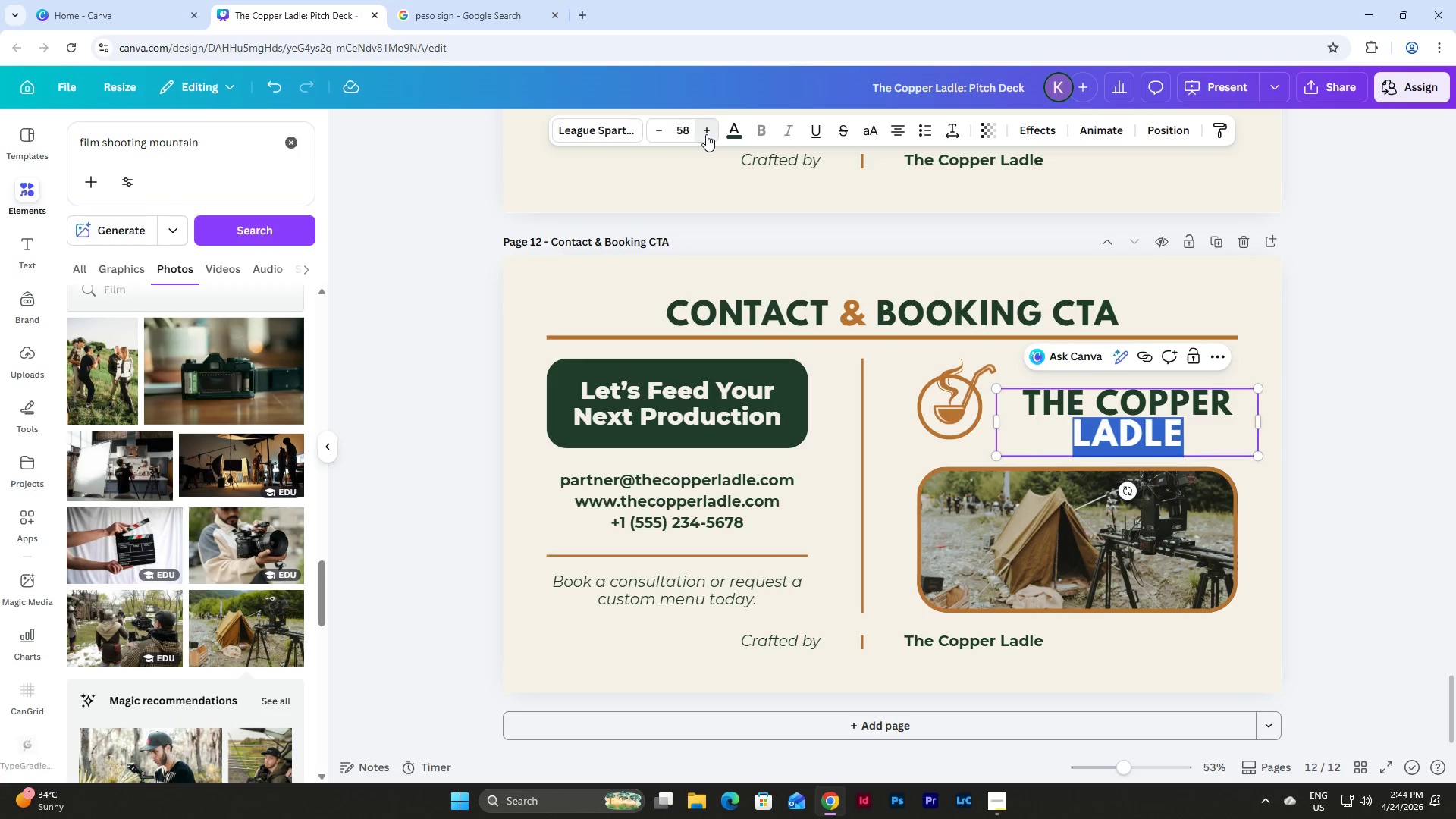 
triple_click([706, 134])
 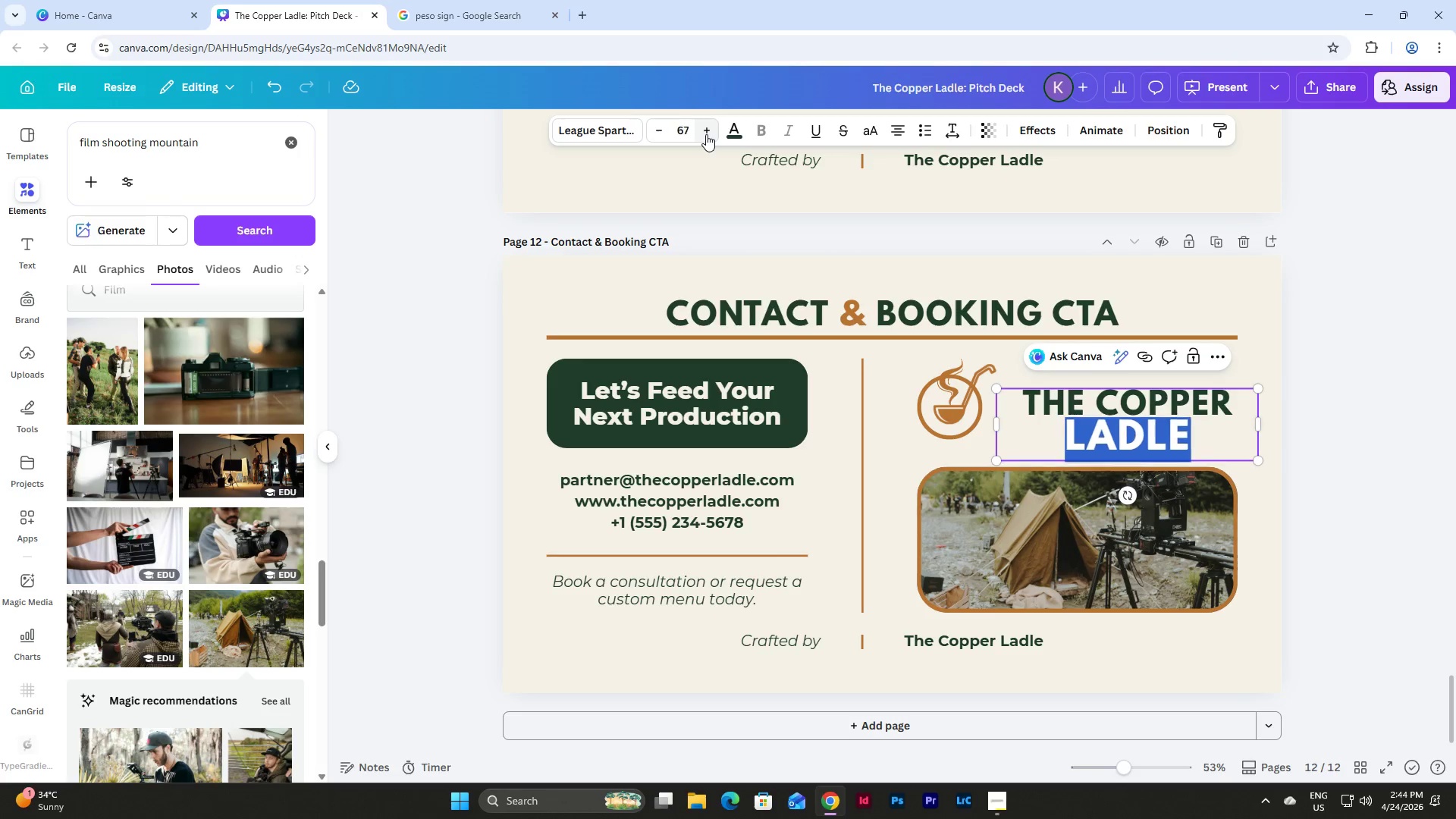 
triple_click([706, 134])
 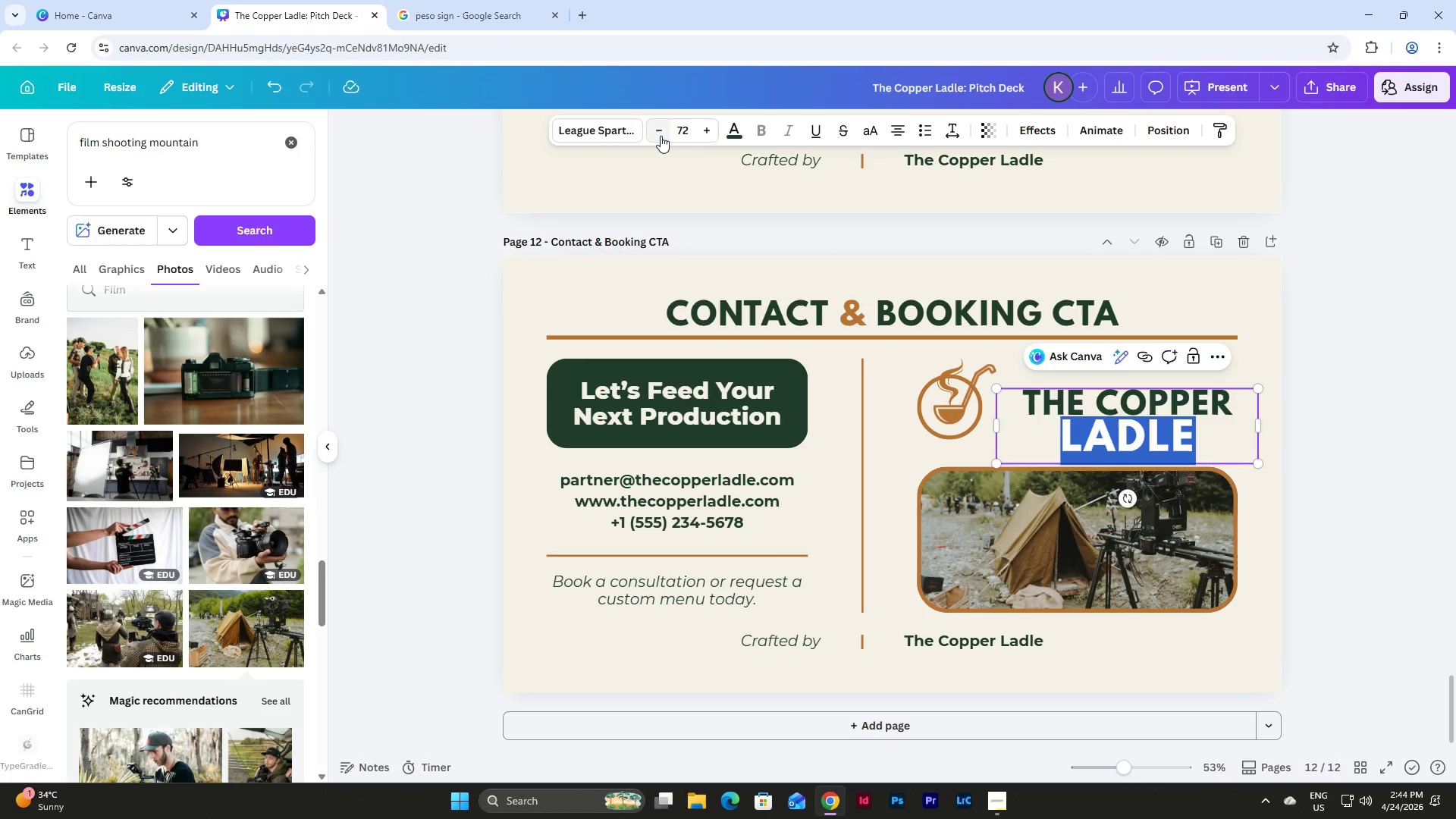 
double_click([661, 136])
 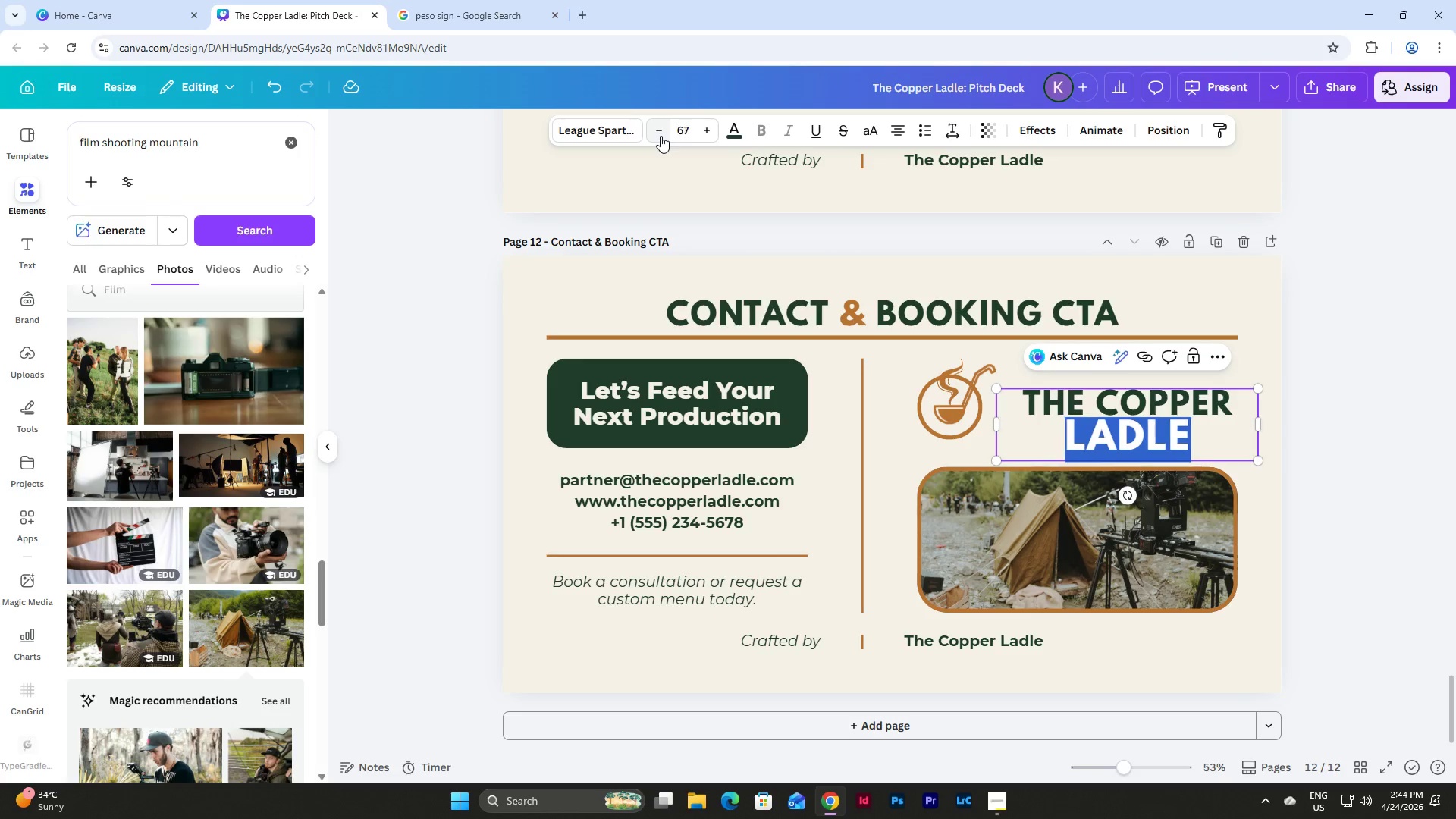 
triple_click([661, 136])
 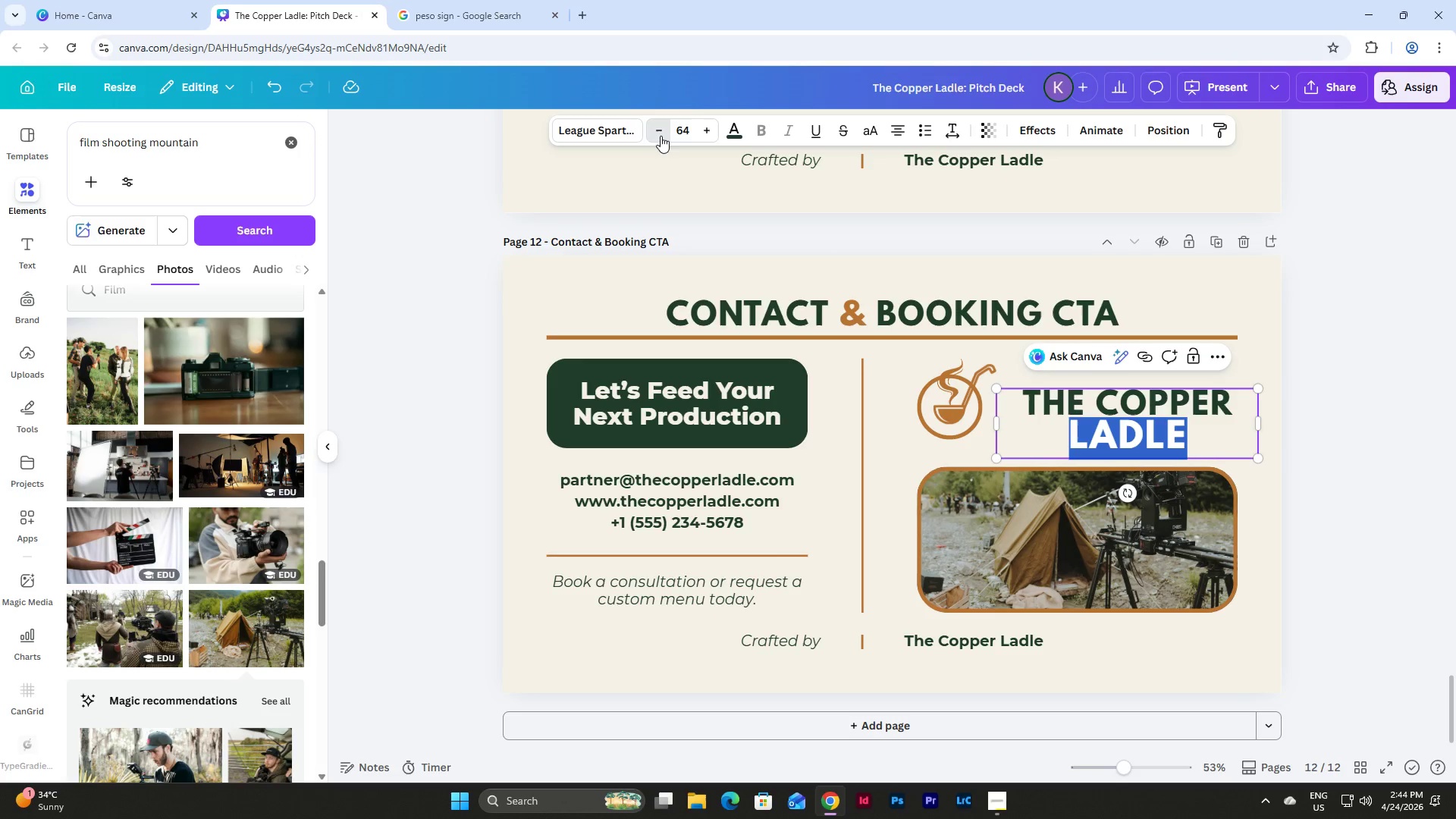 
double_click([661, 136])
 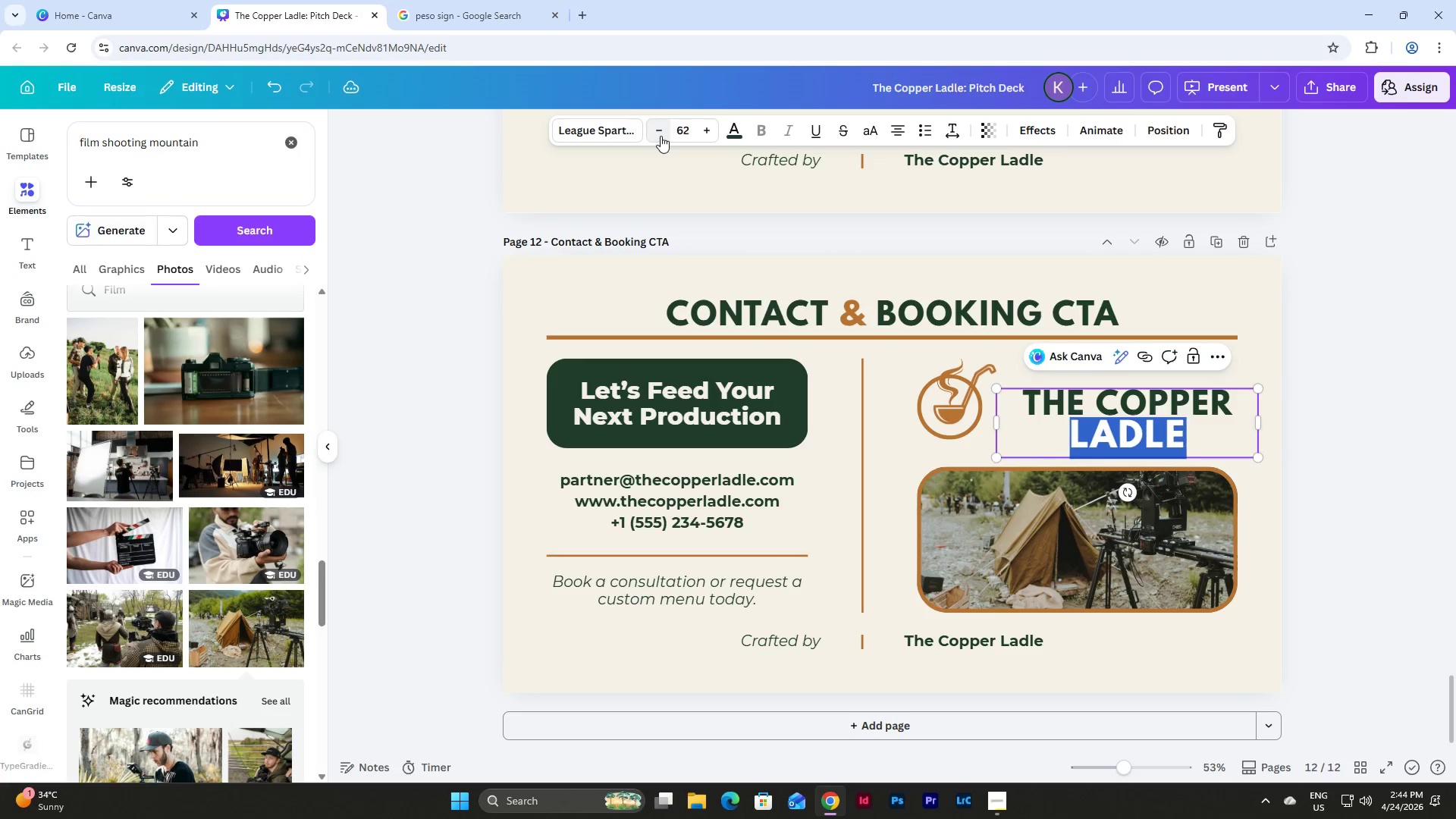 
triple_click([661, 136])
 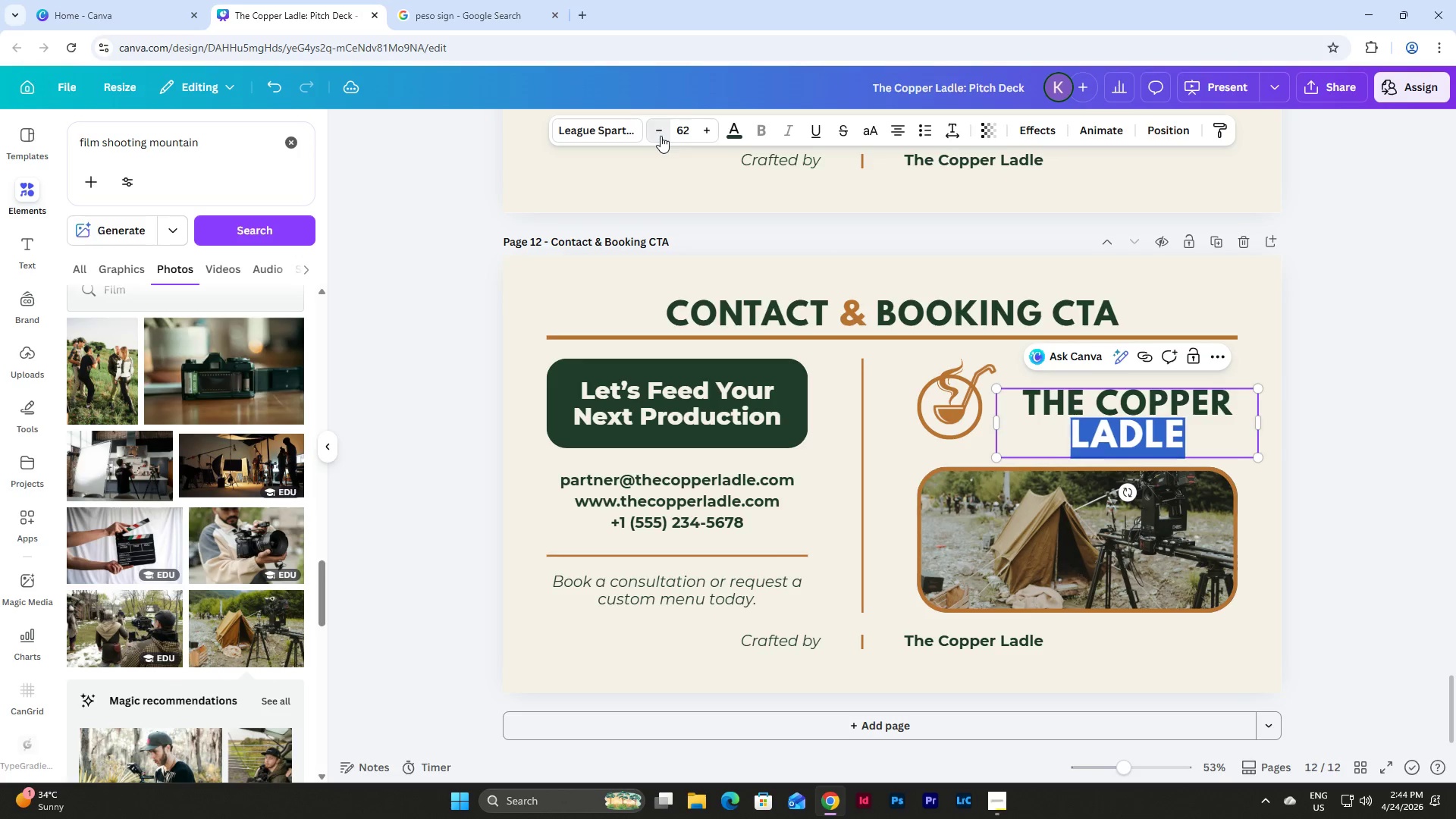 
triple_click([661, 136])
 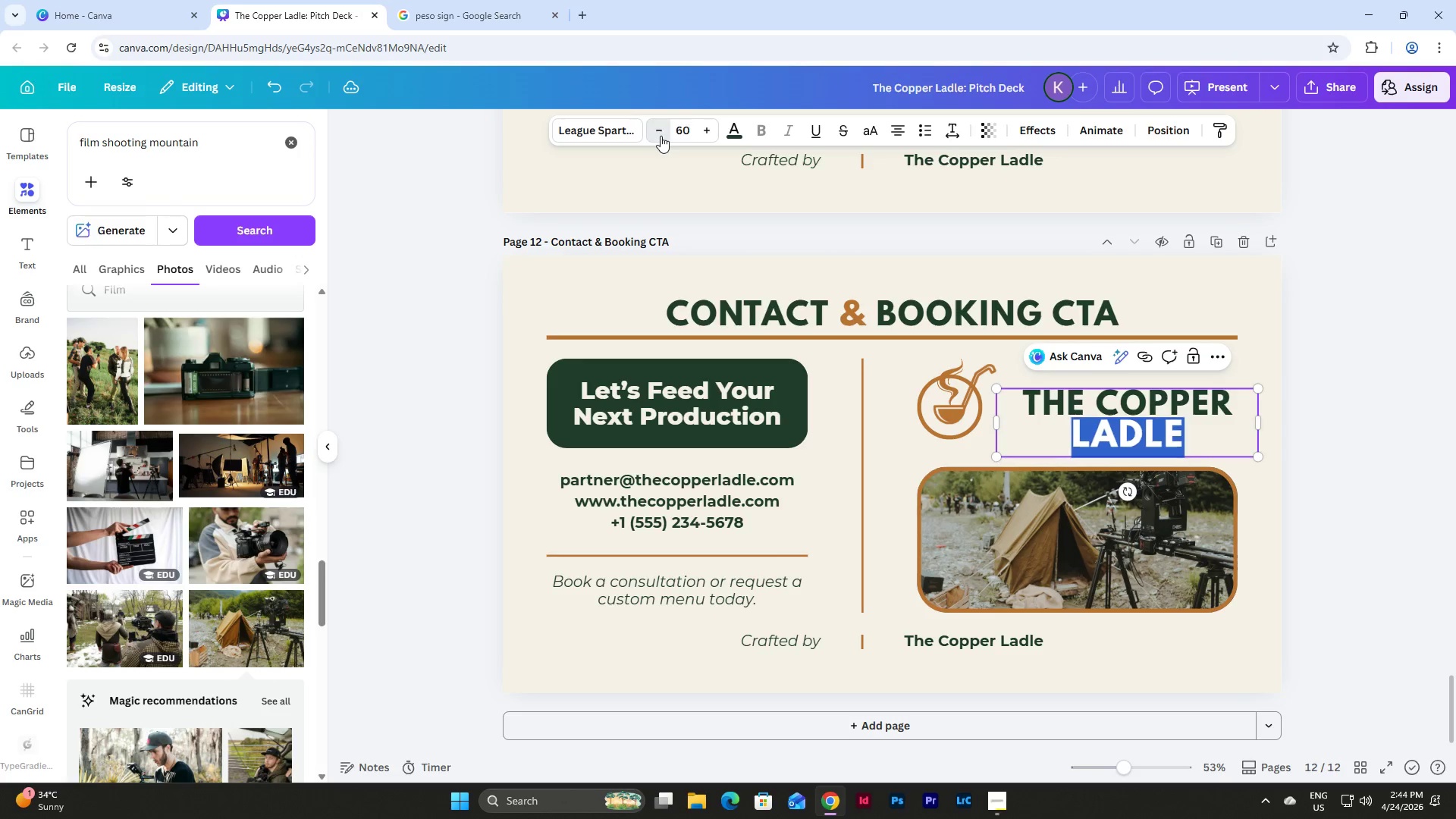 
triple_click([661, 136])
 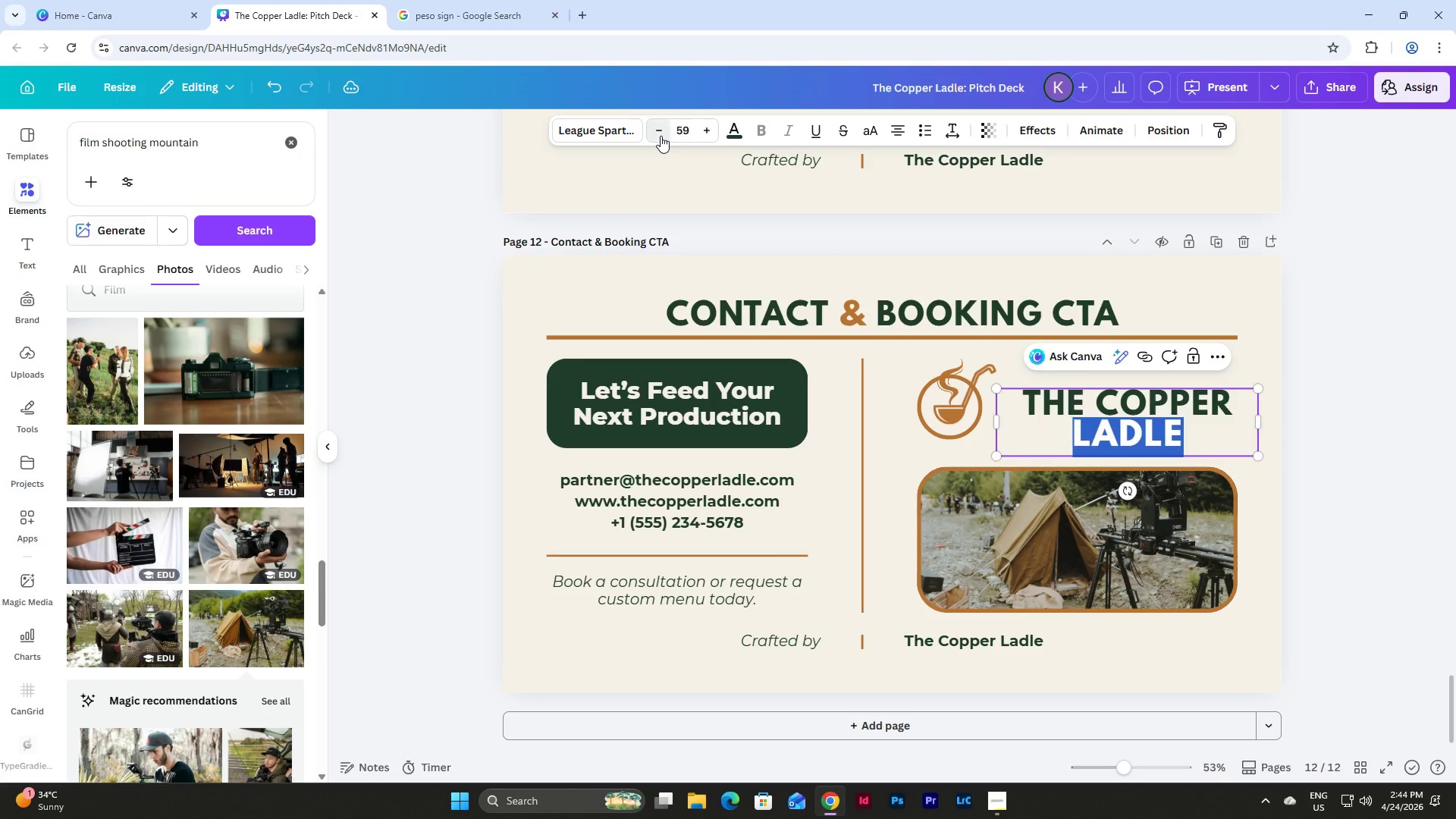 
triple_click([661, 136])
 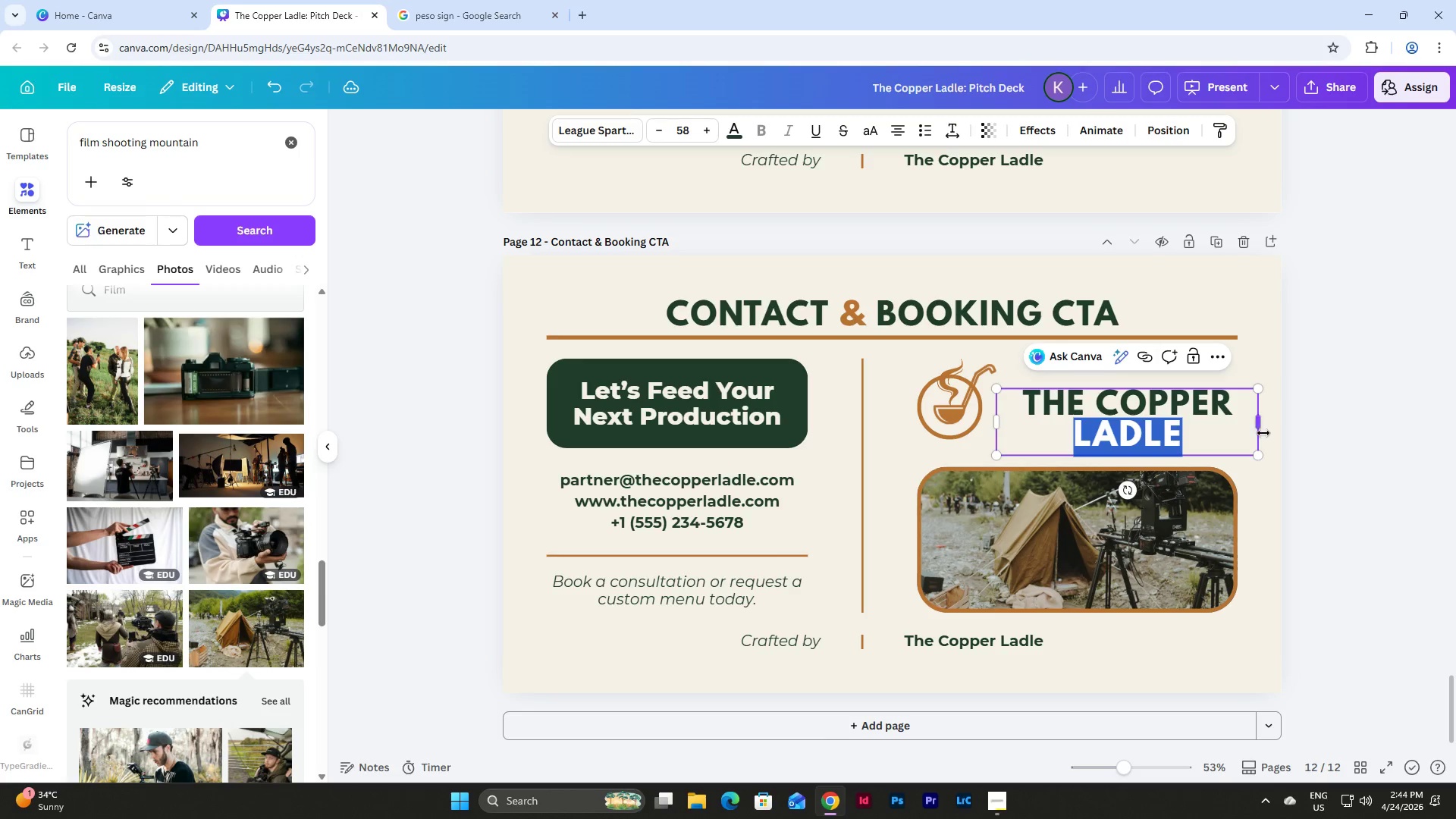 
left_click([1119, 389])
 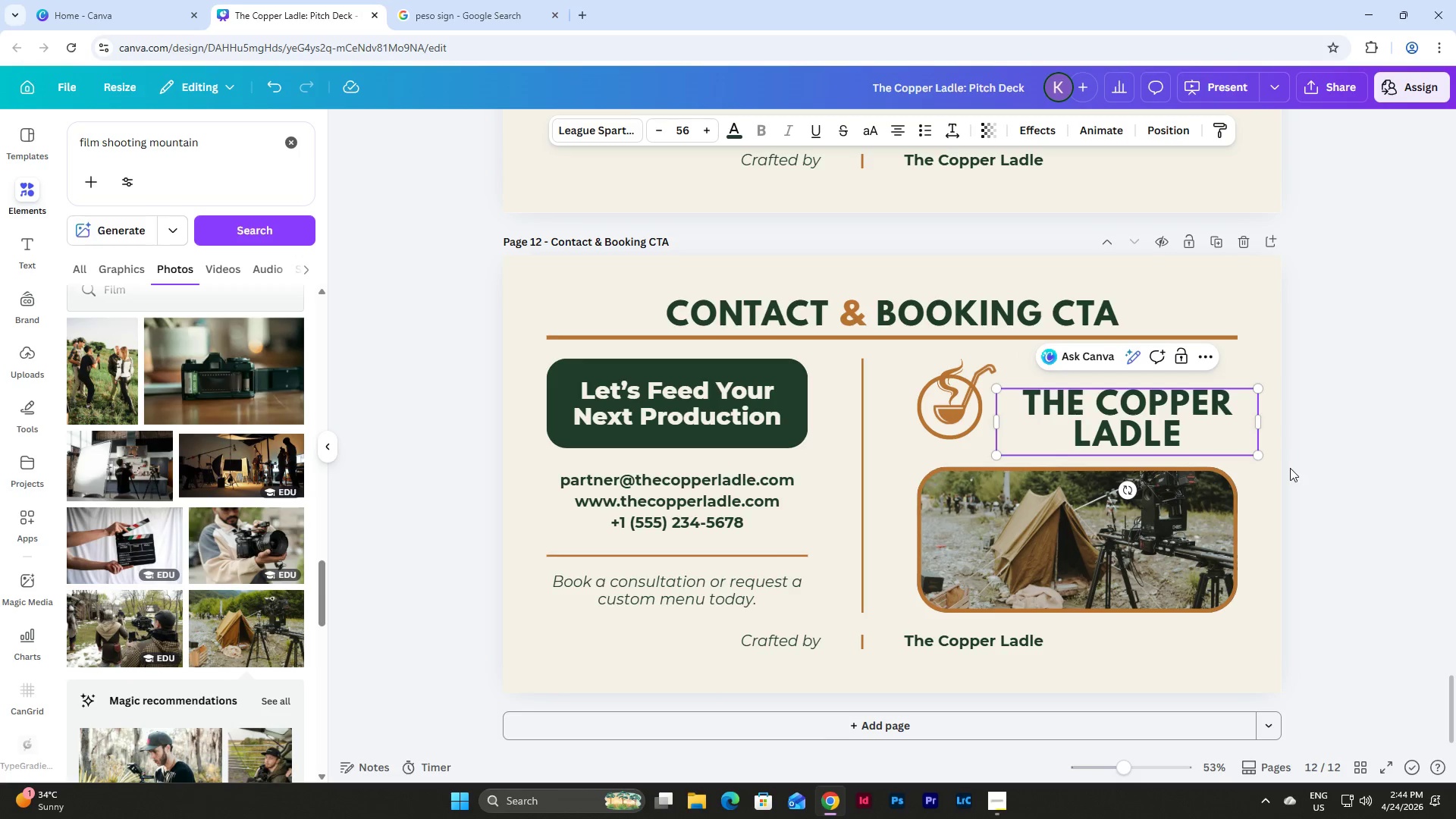 
double_click([1112, 388])
 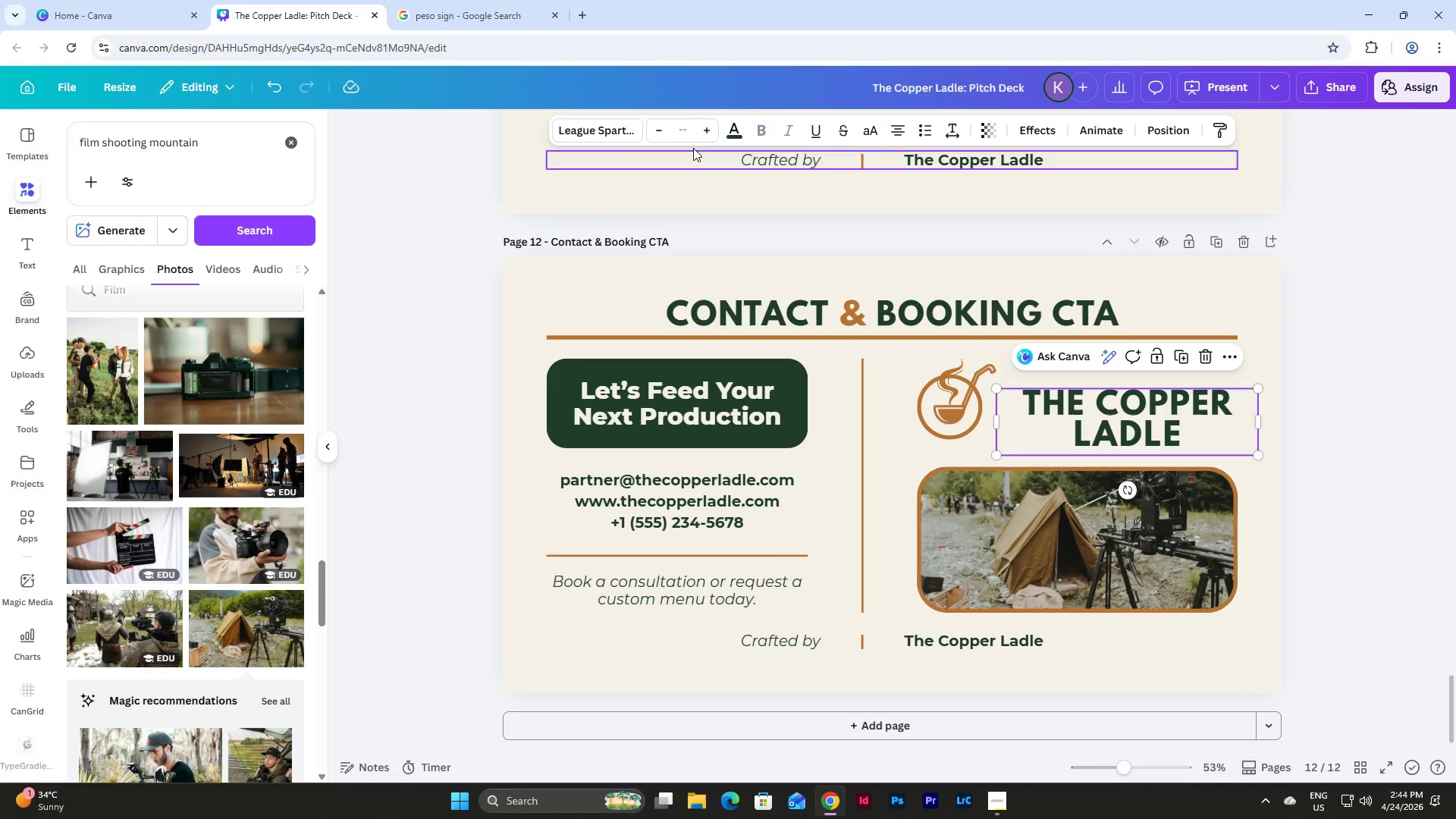 
left_click([692, 133])
 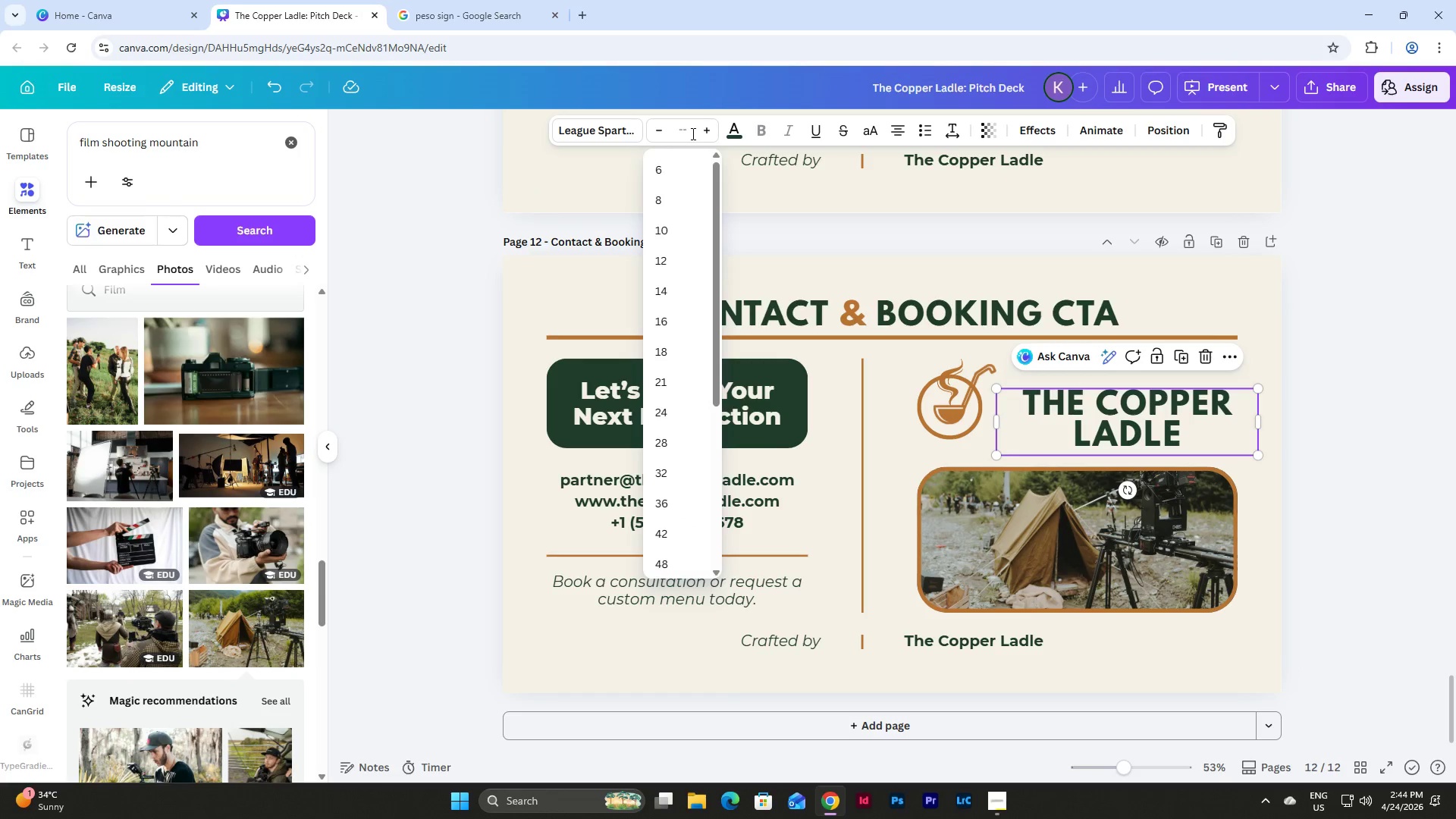 
key(Numpad5)
 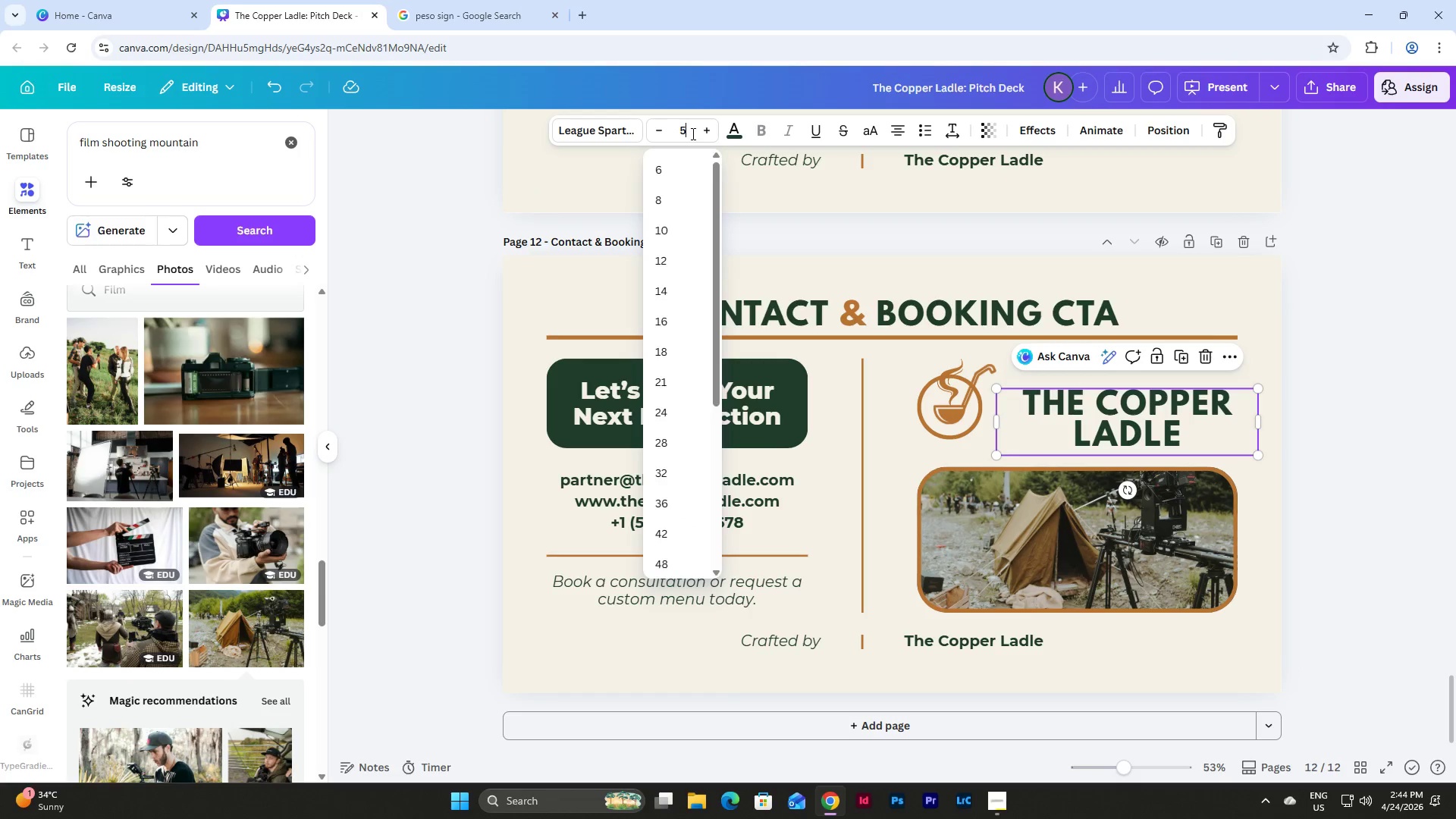 
key(Numpad6)
 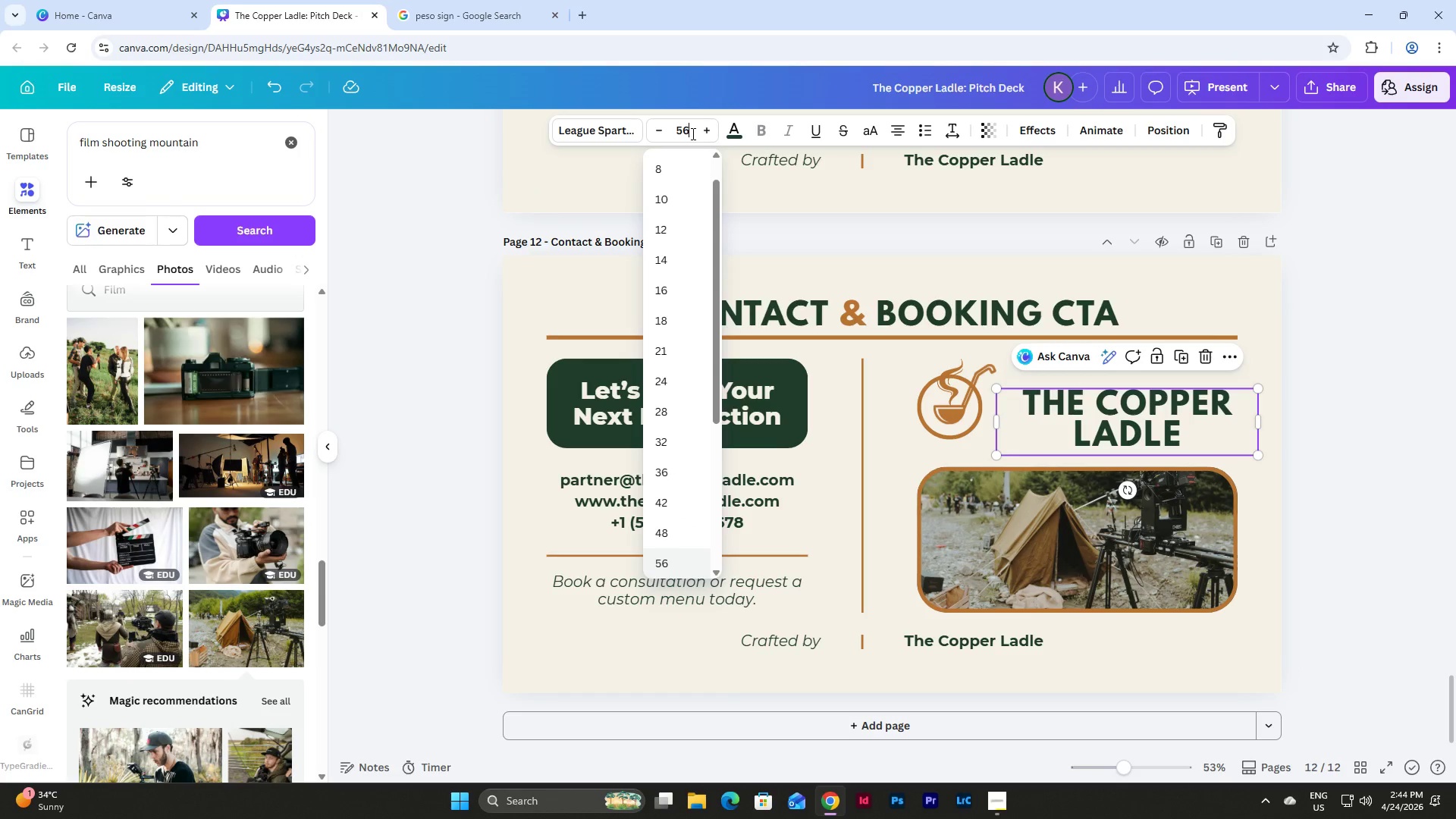 
key(NumpadEnter)
 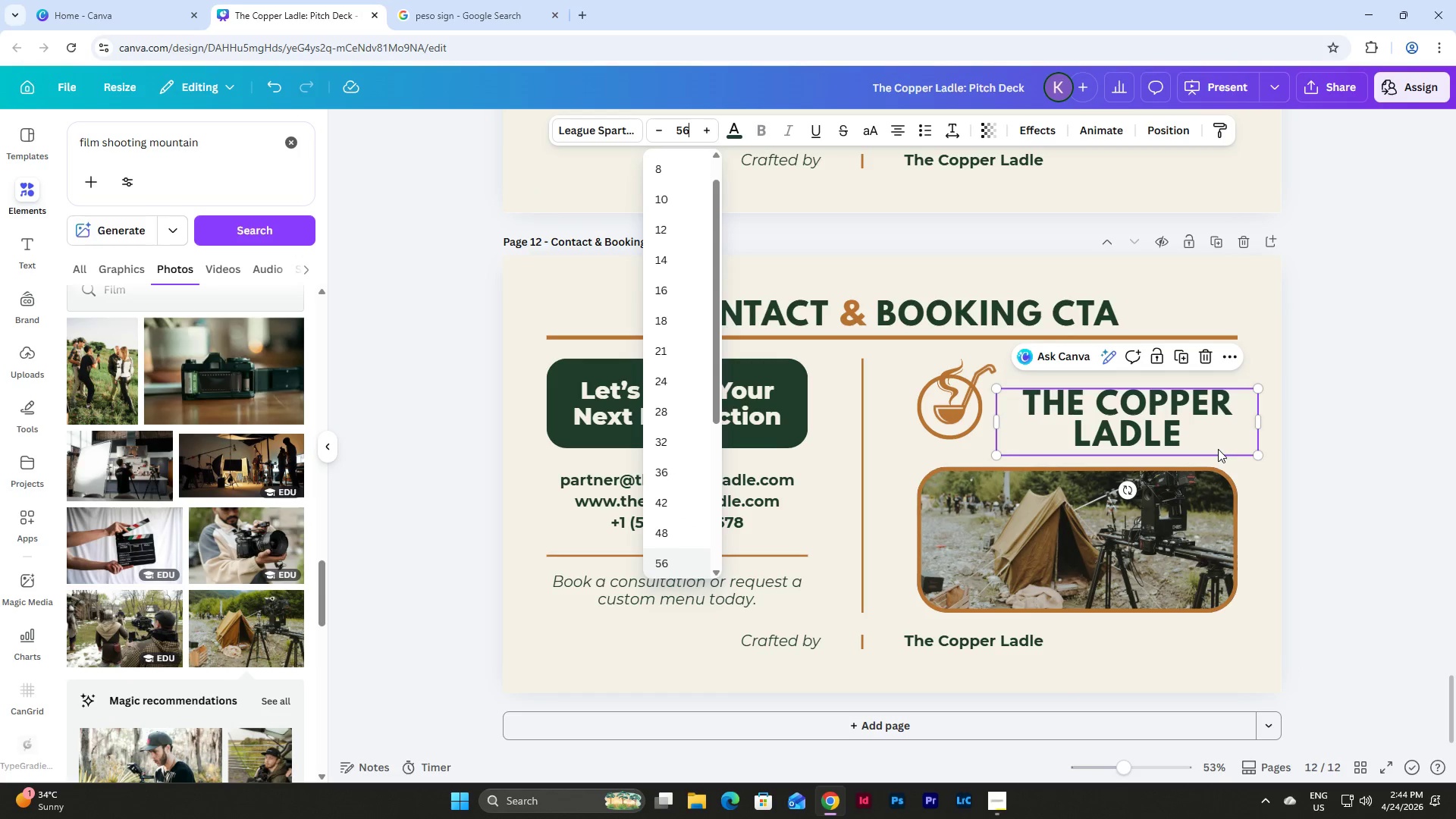 
left_click([1278, 469])
 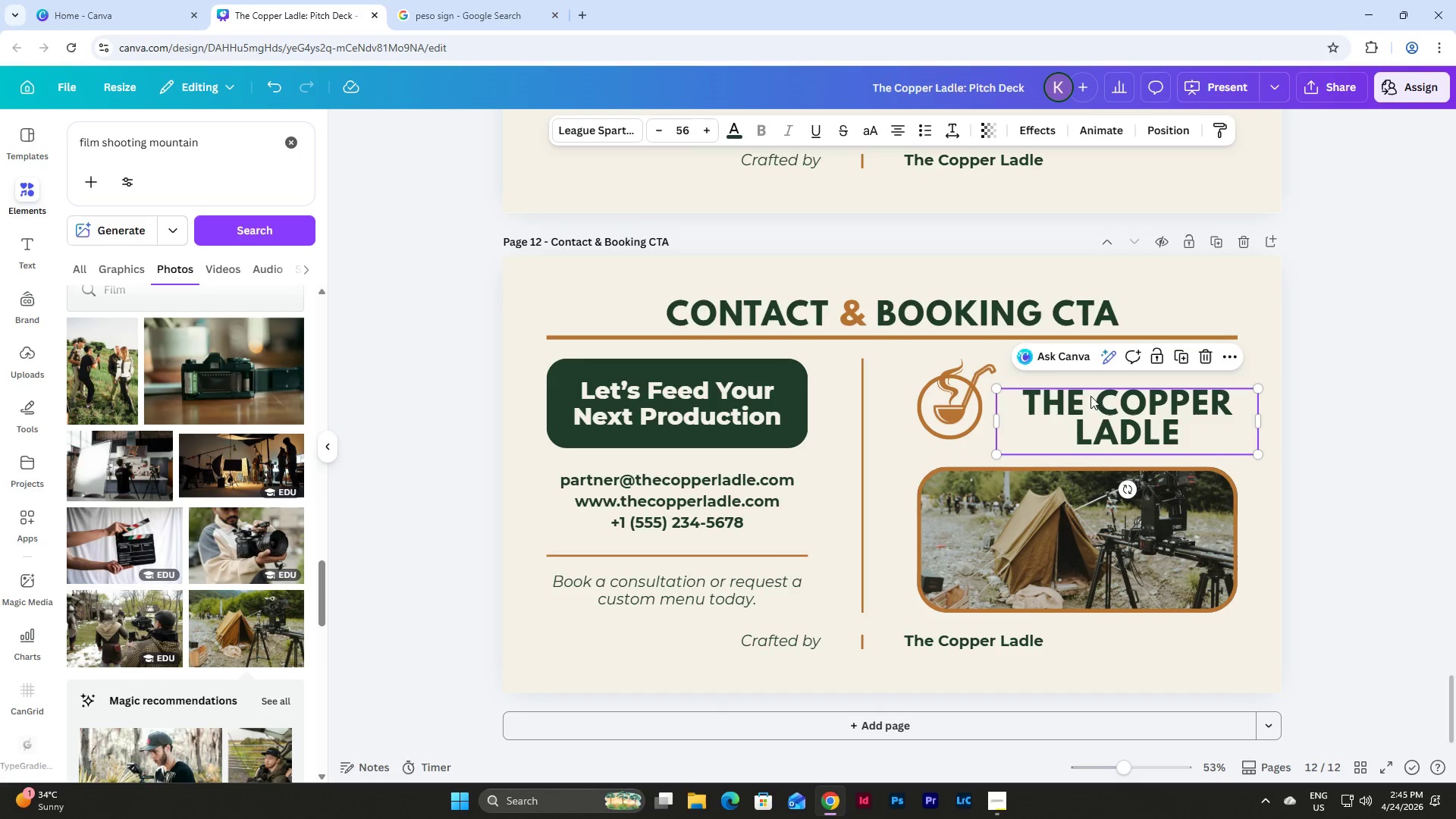 
double_click([1103, 400])
 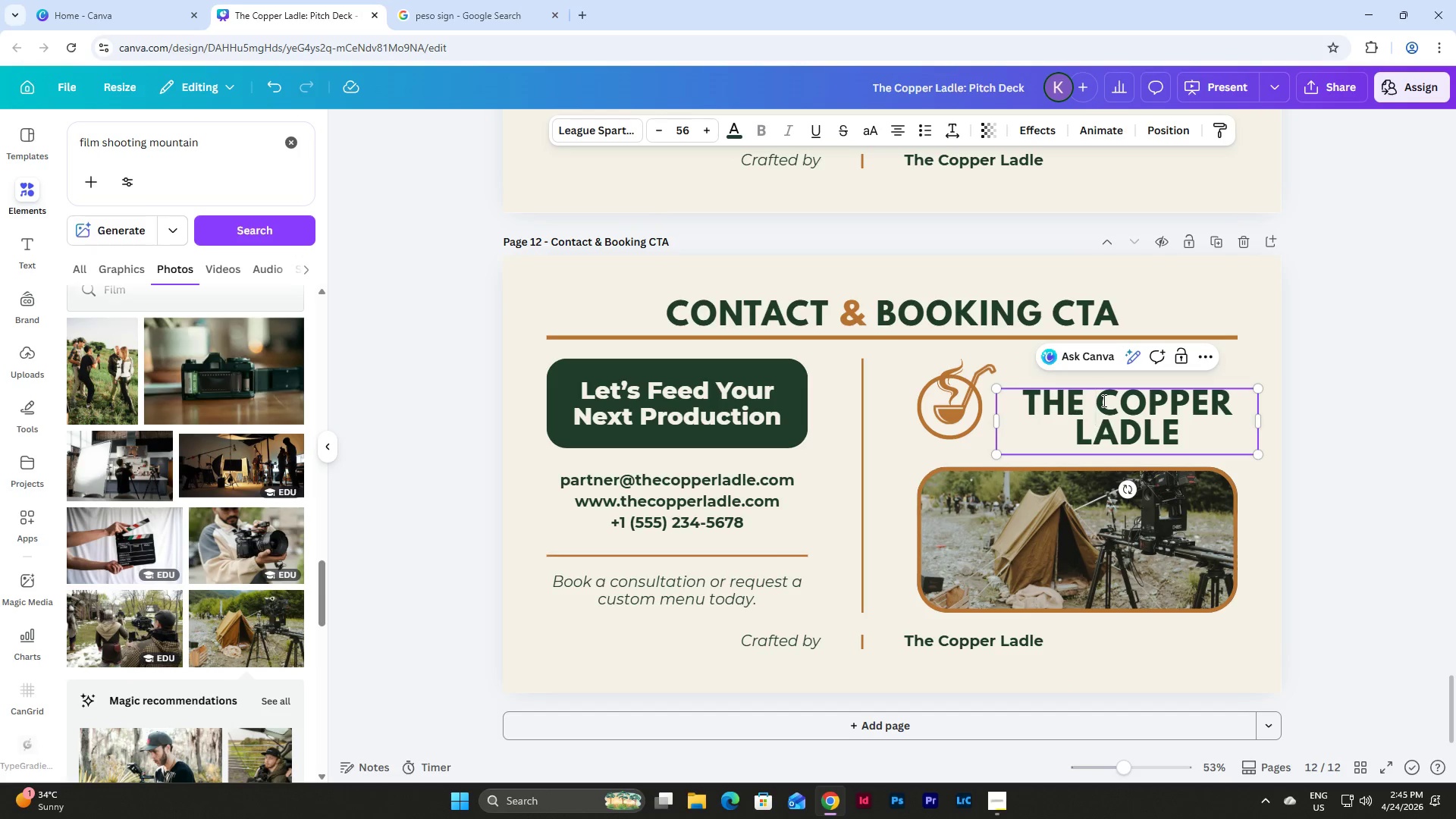 
key(Backspace)
 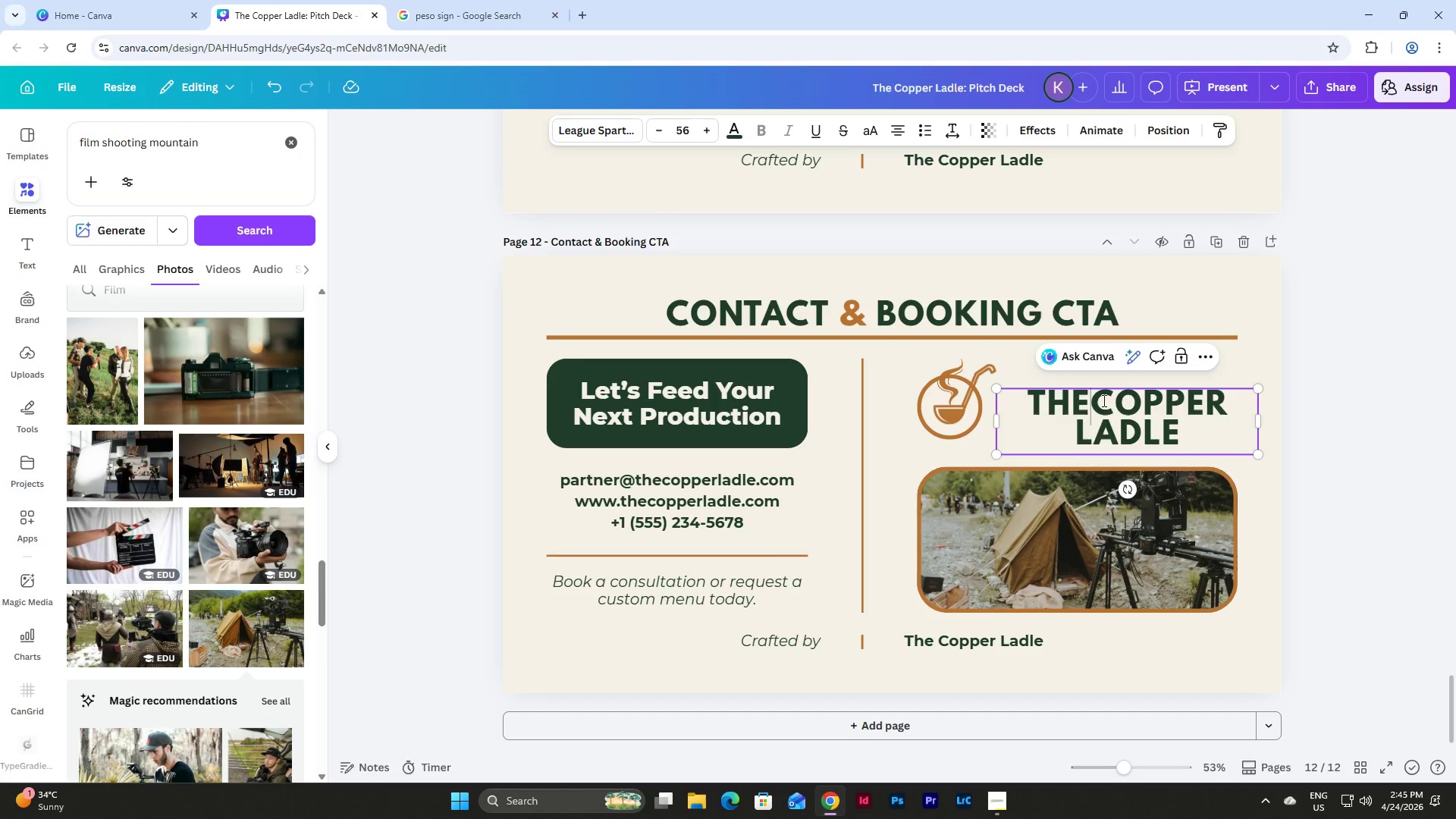 
key(Enter)
 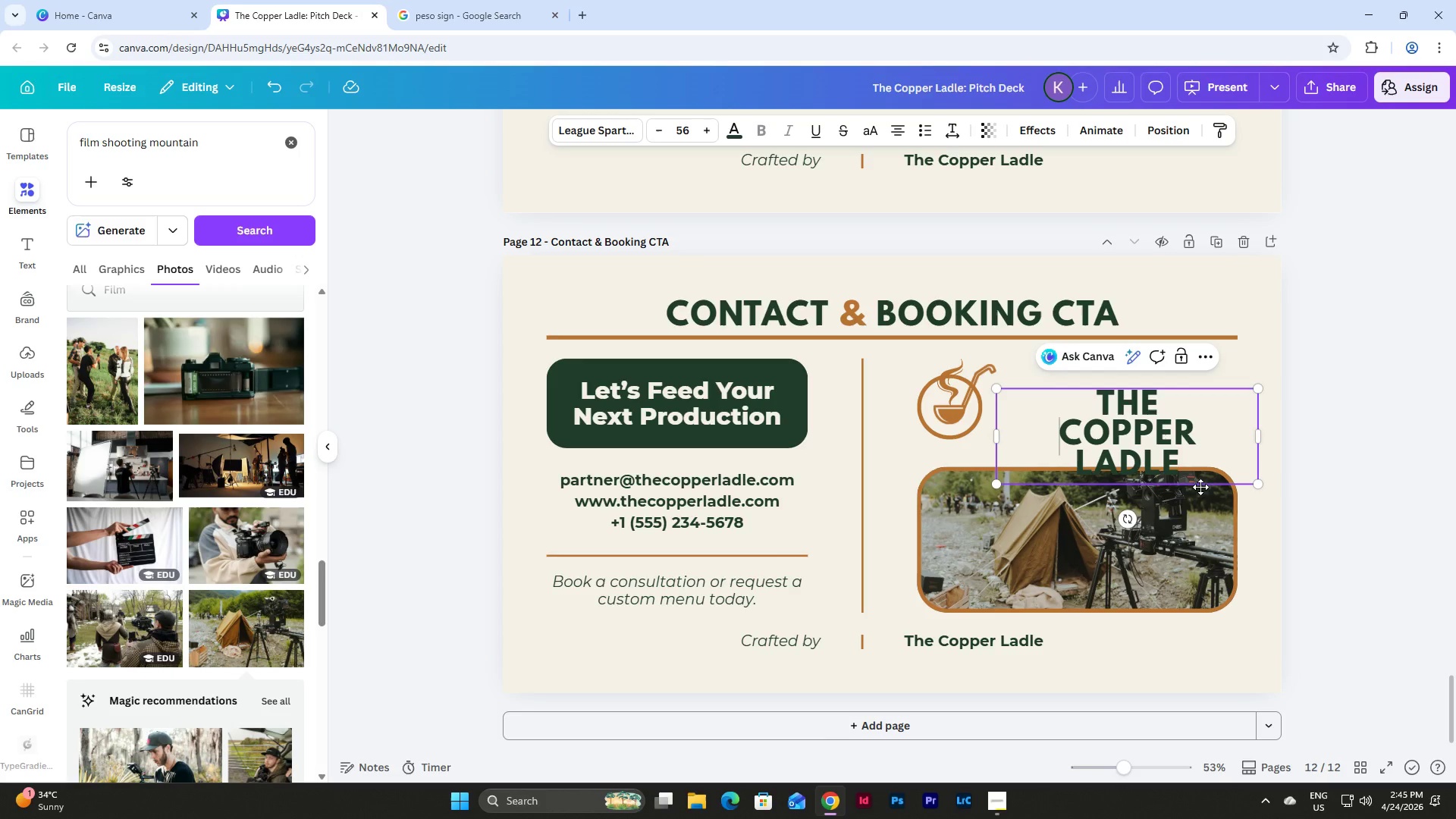 
left_click([1258, 513])
 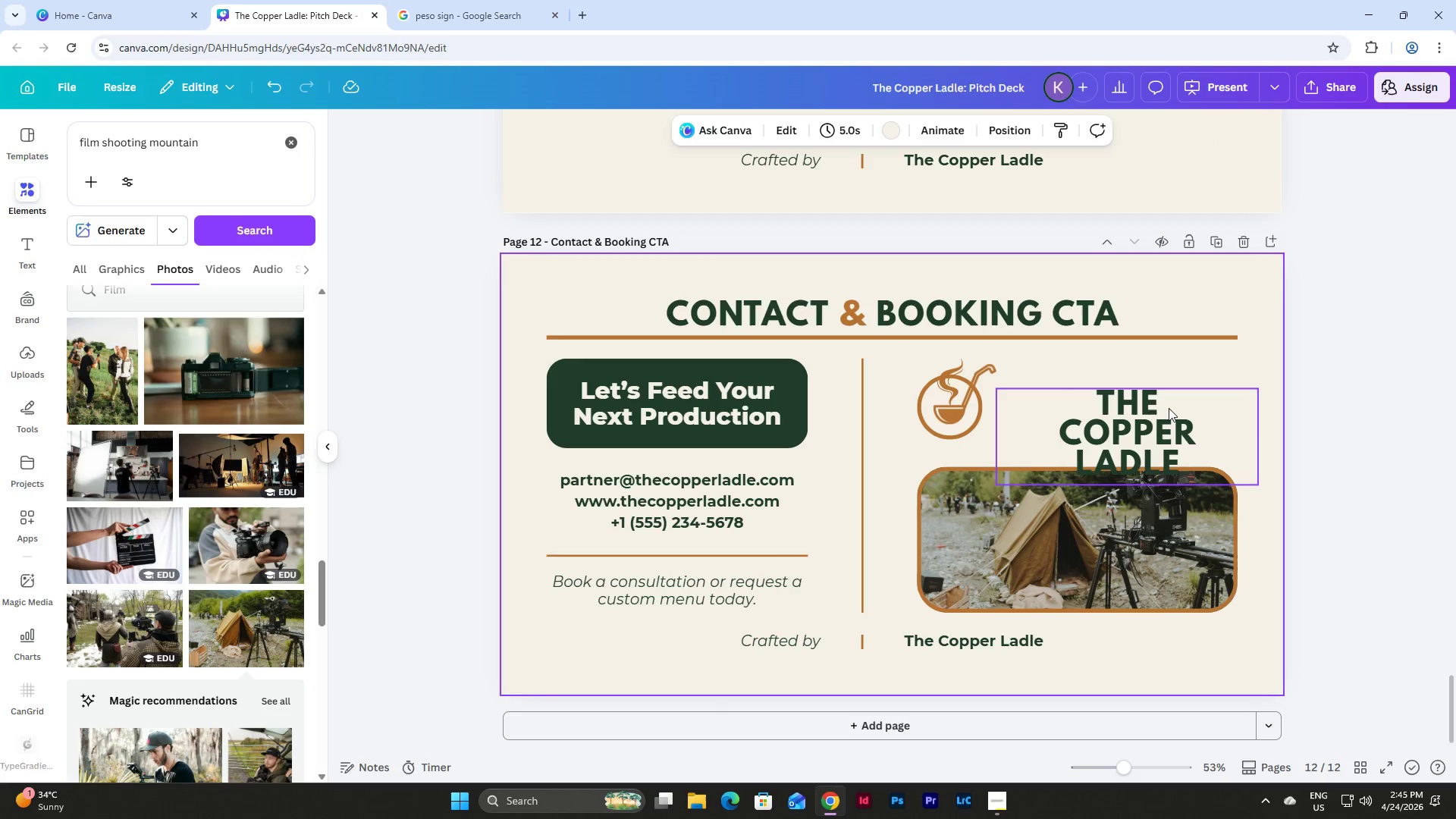 
left_click([1169, 408])
 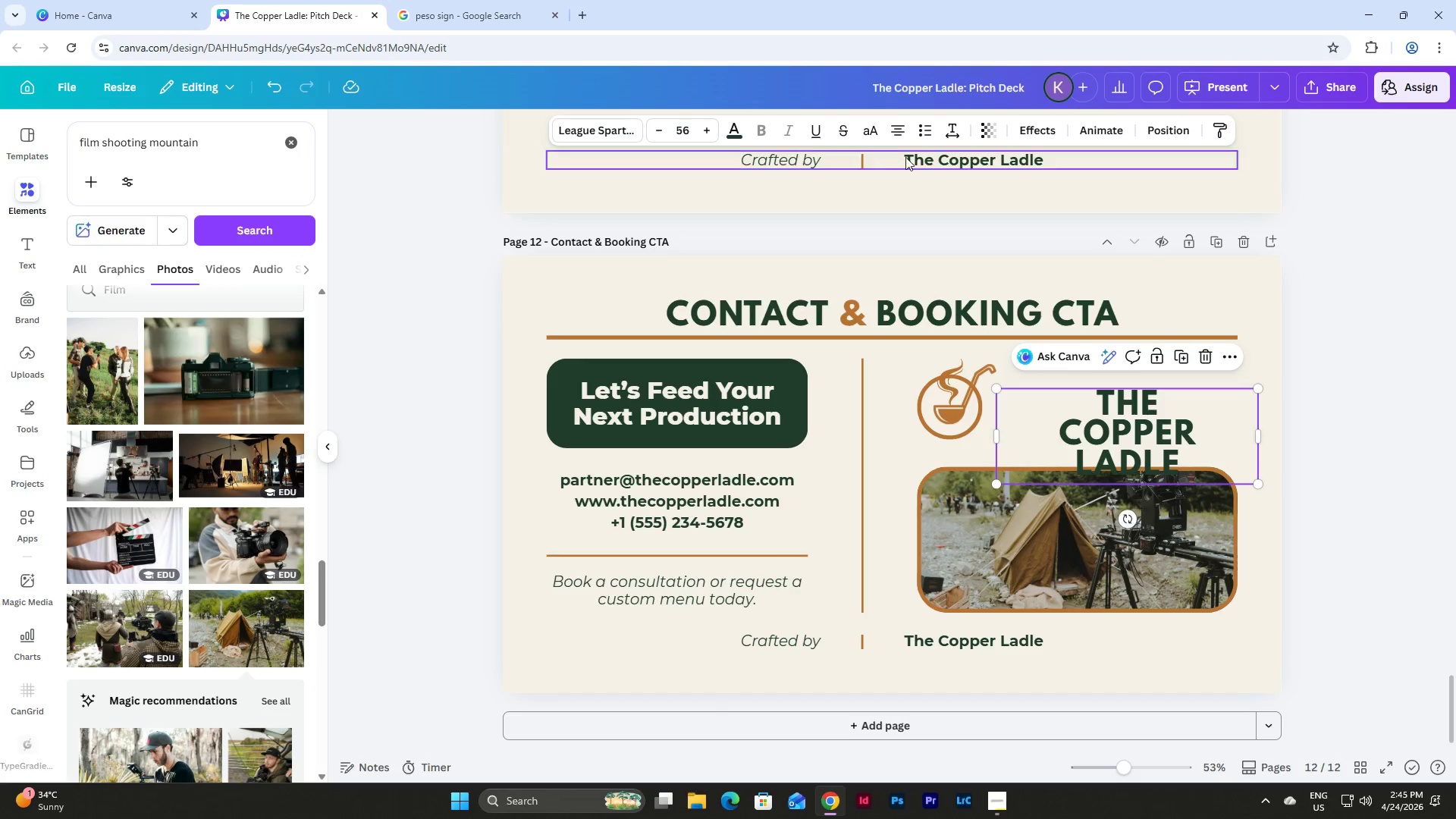 
left_click([904, 124])
 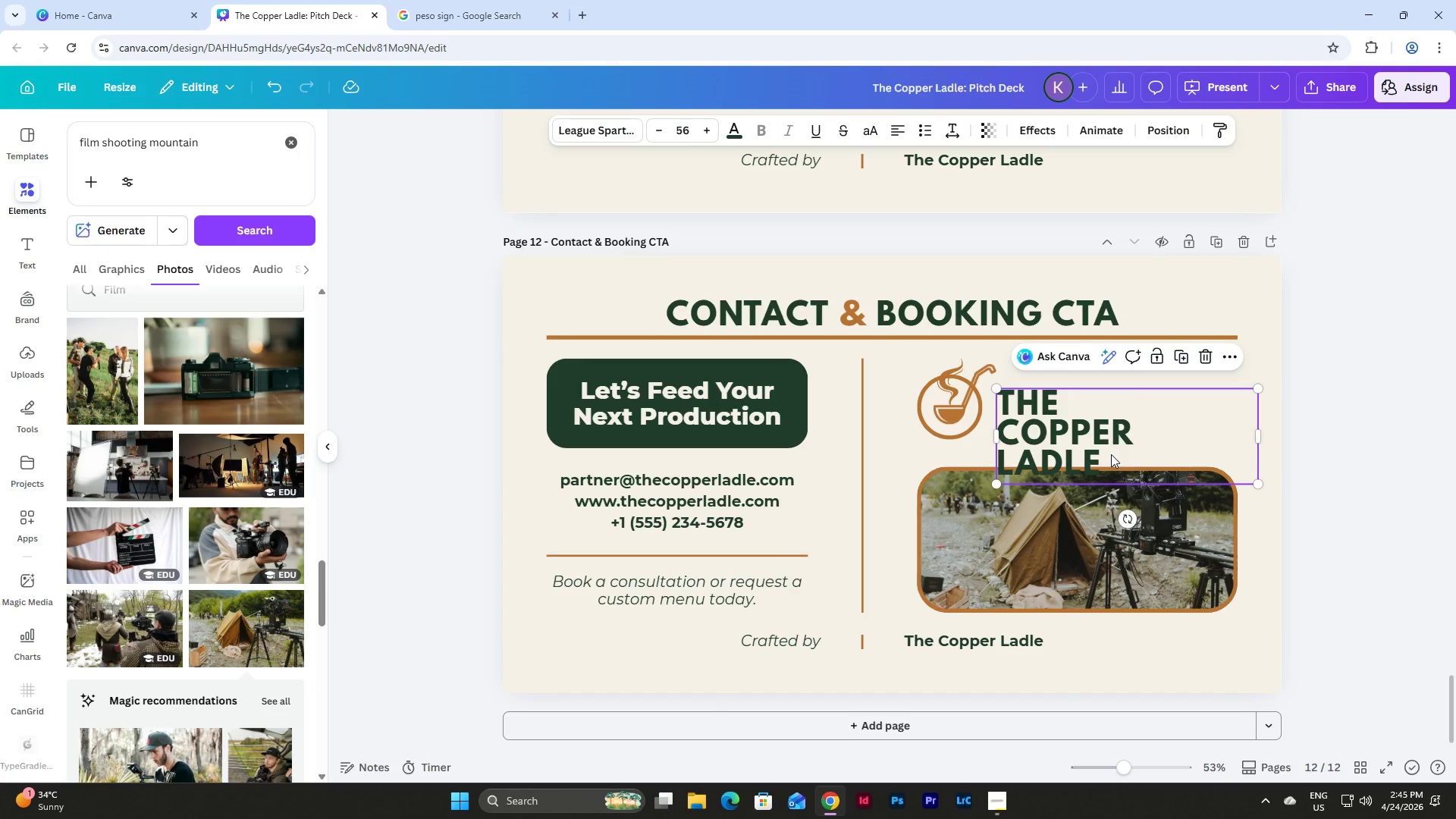 
left_click([1083, 460])
 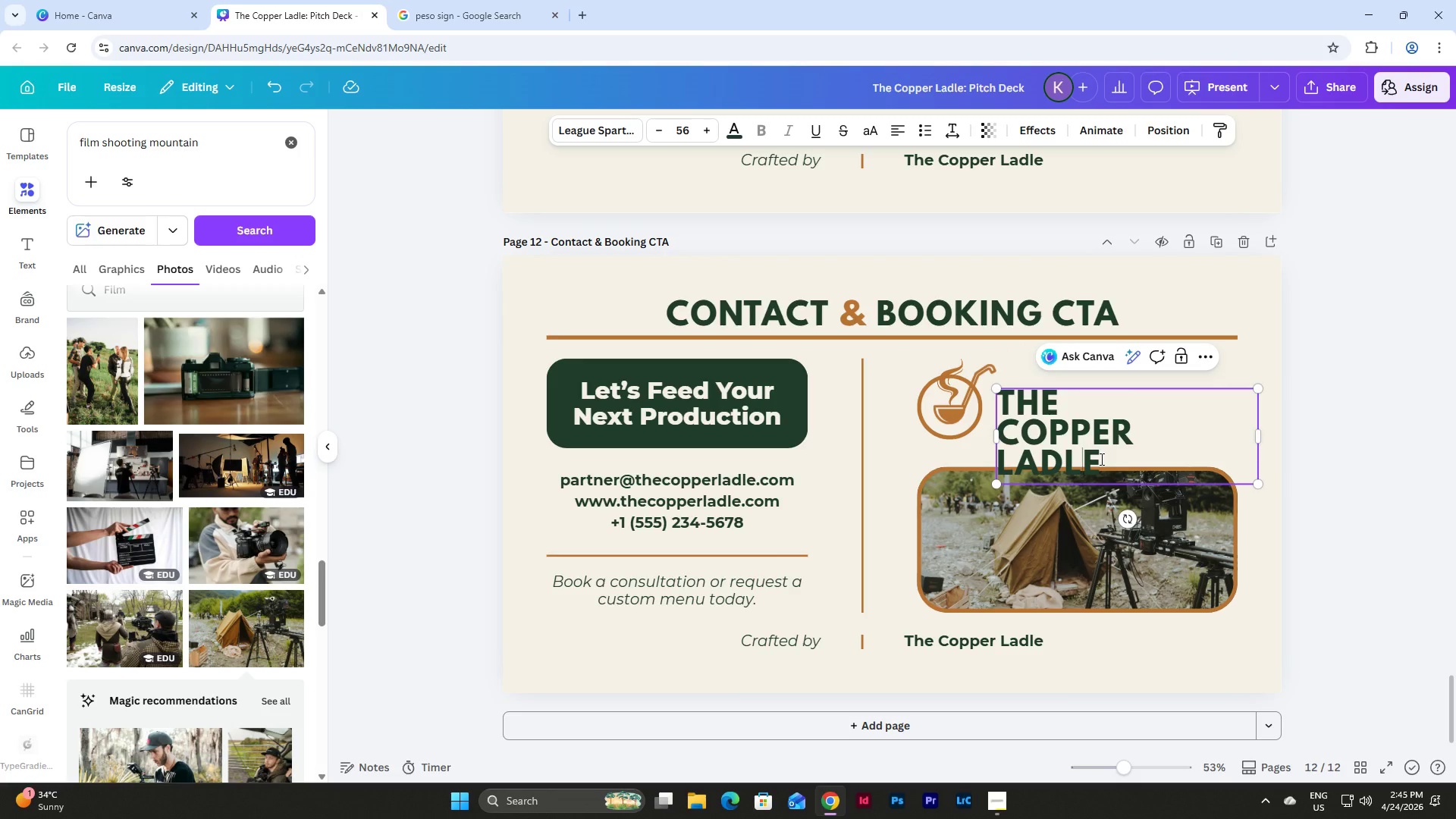 
left_click_drag(start_coordinate=[1100, 459], to_coordinate=[1004, 462])
 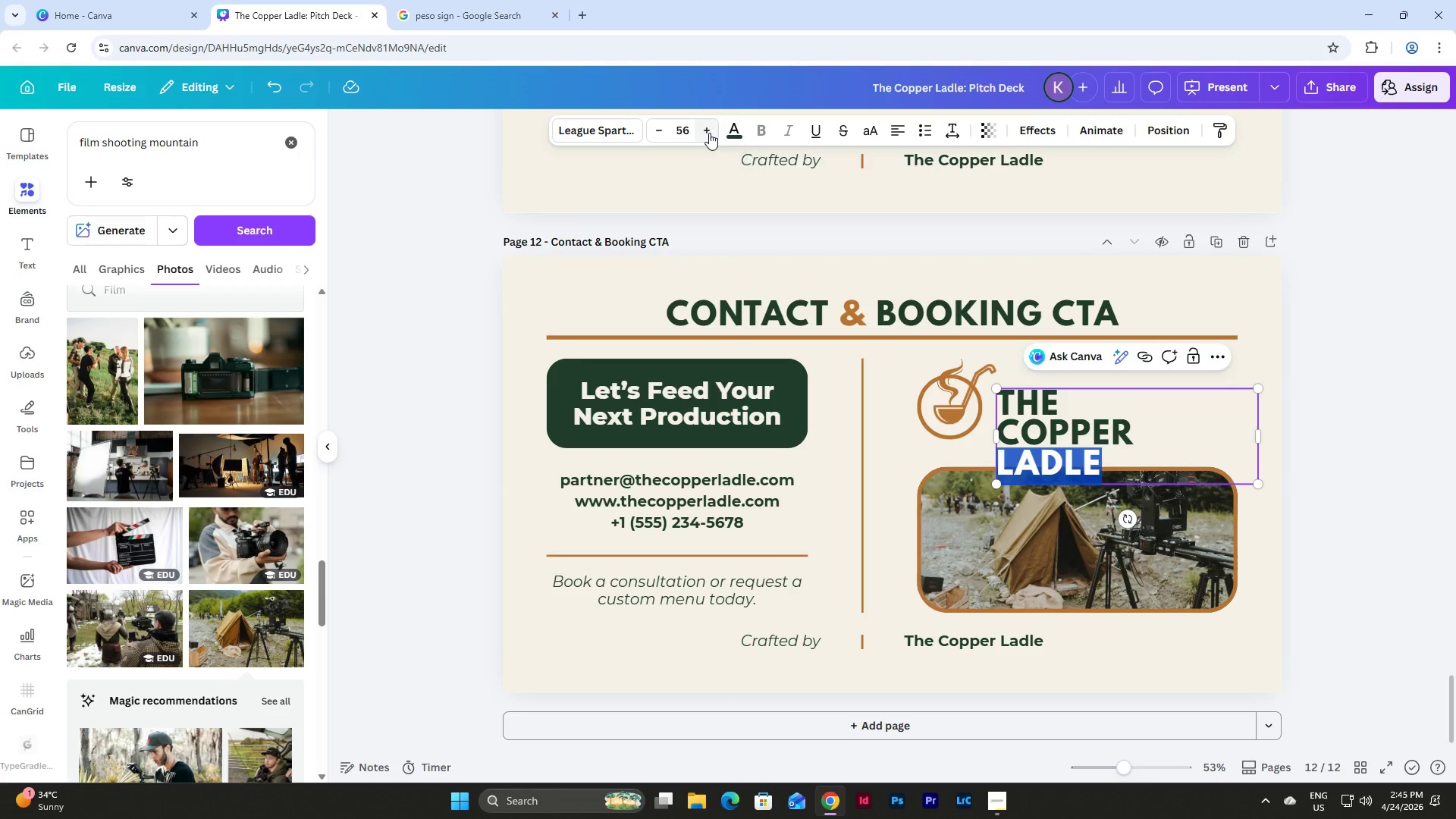 
double_click([709, 133])
 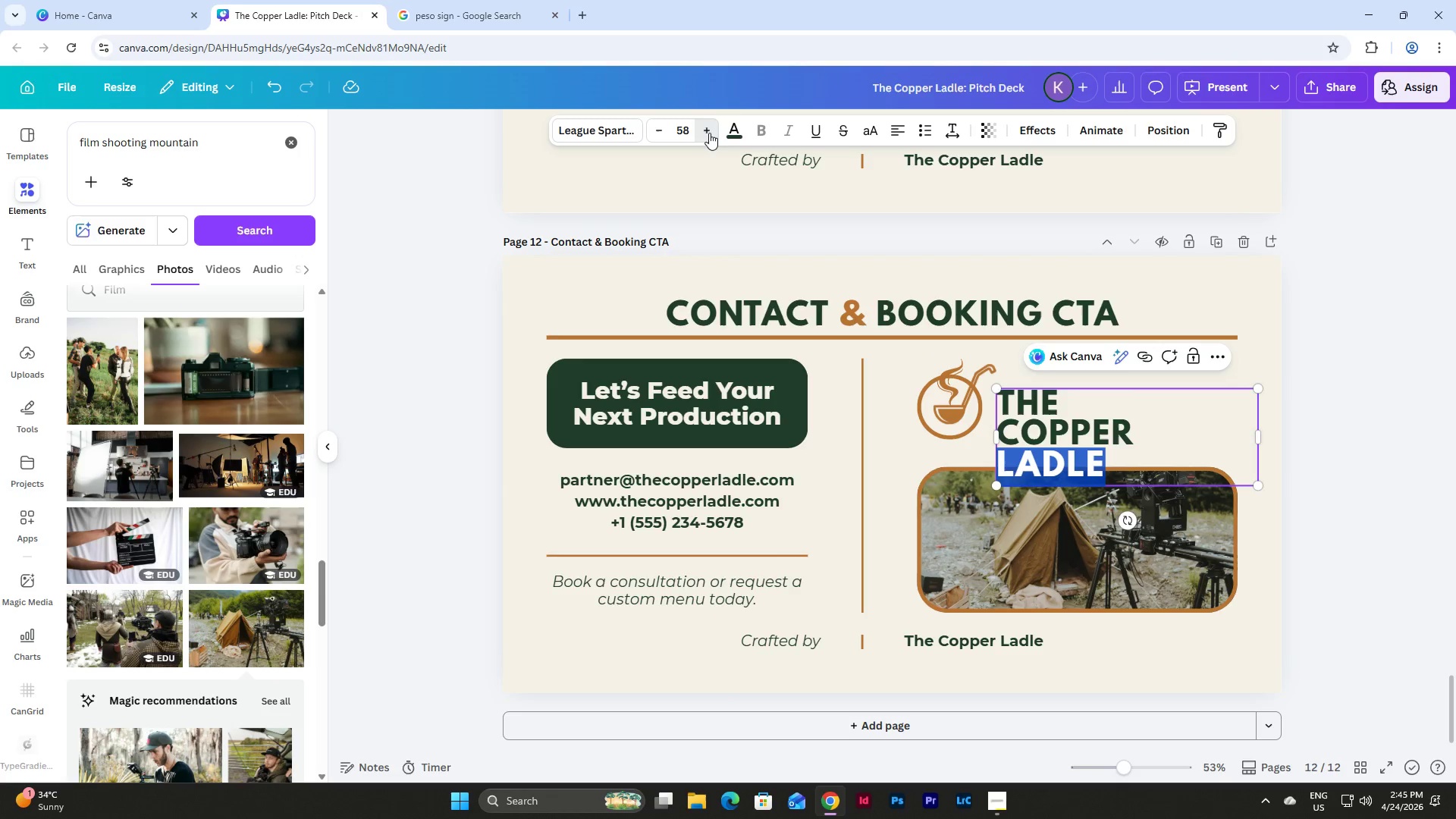 
triple_click([709, 133])
 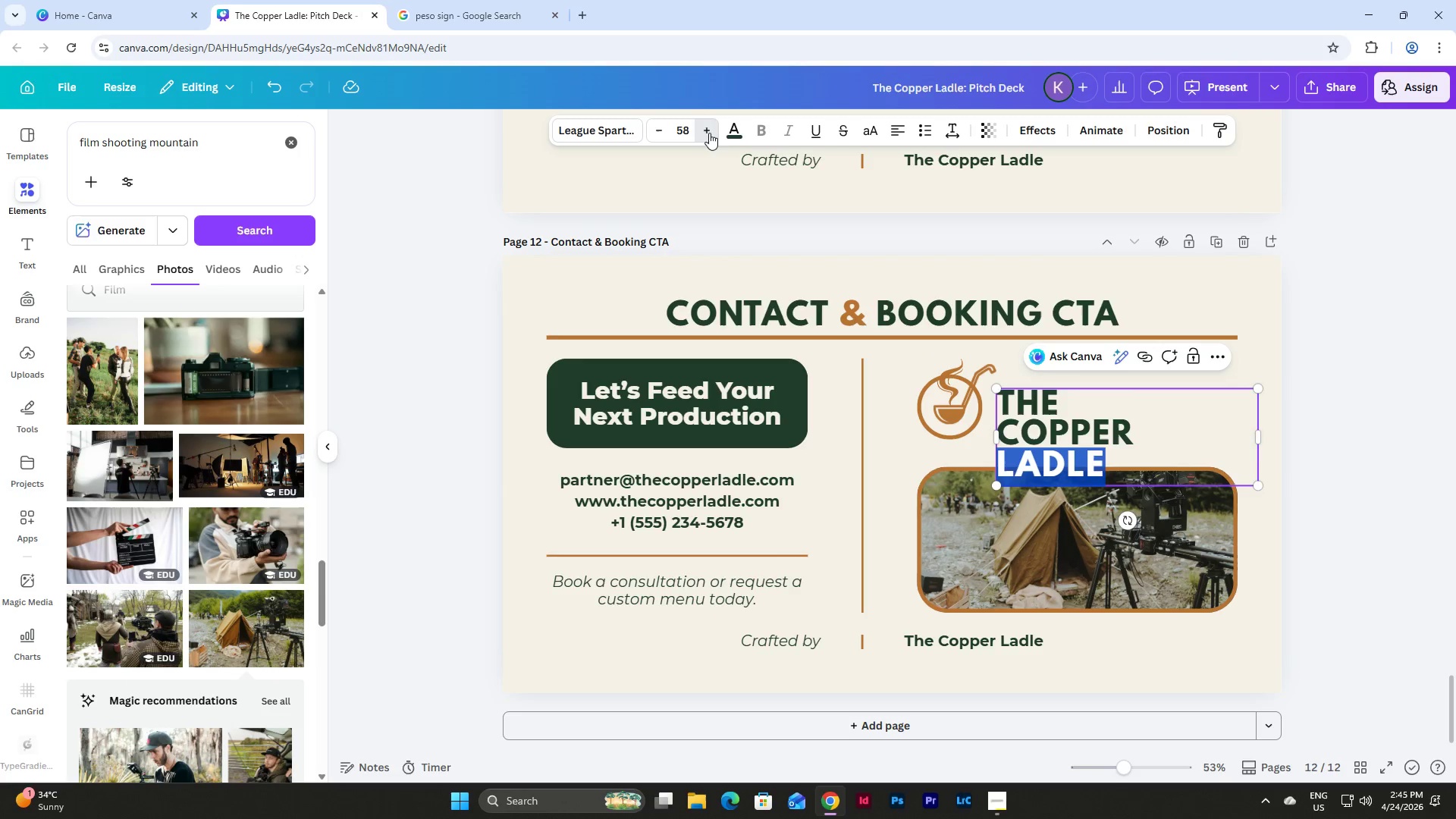 
triple_click([709, 133])
 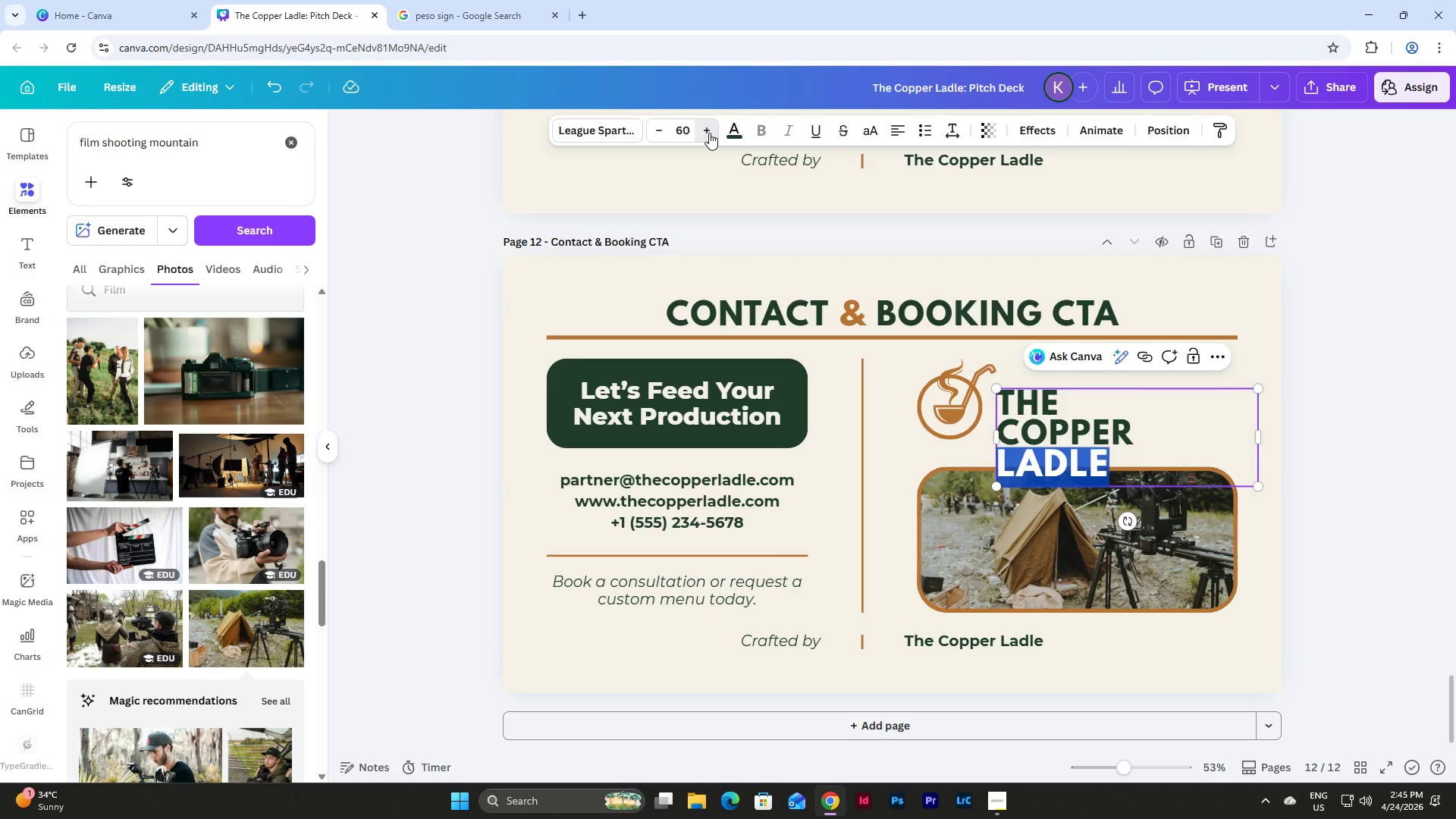 
triple_click([709, 133])
 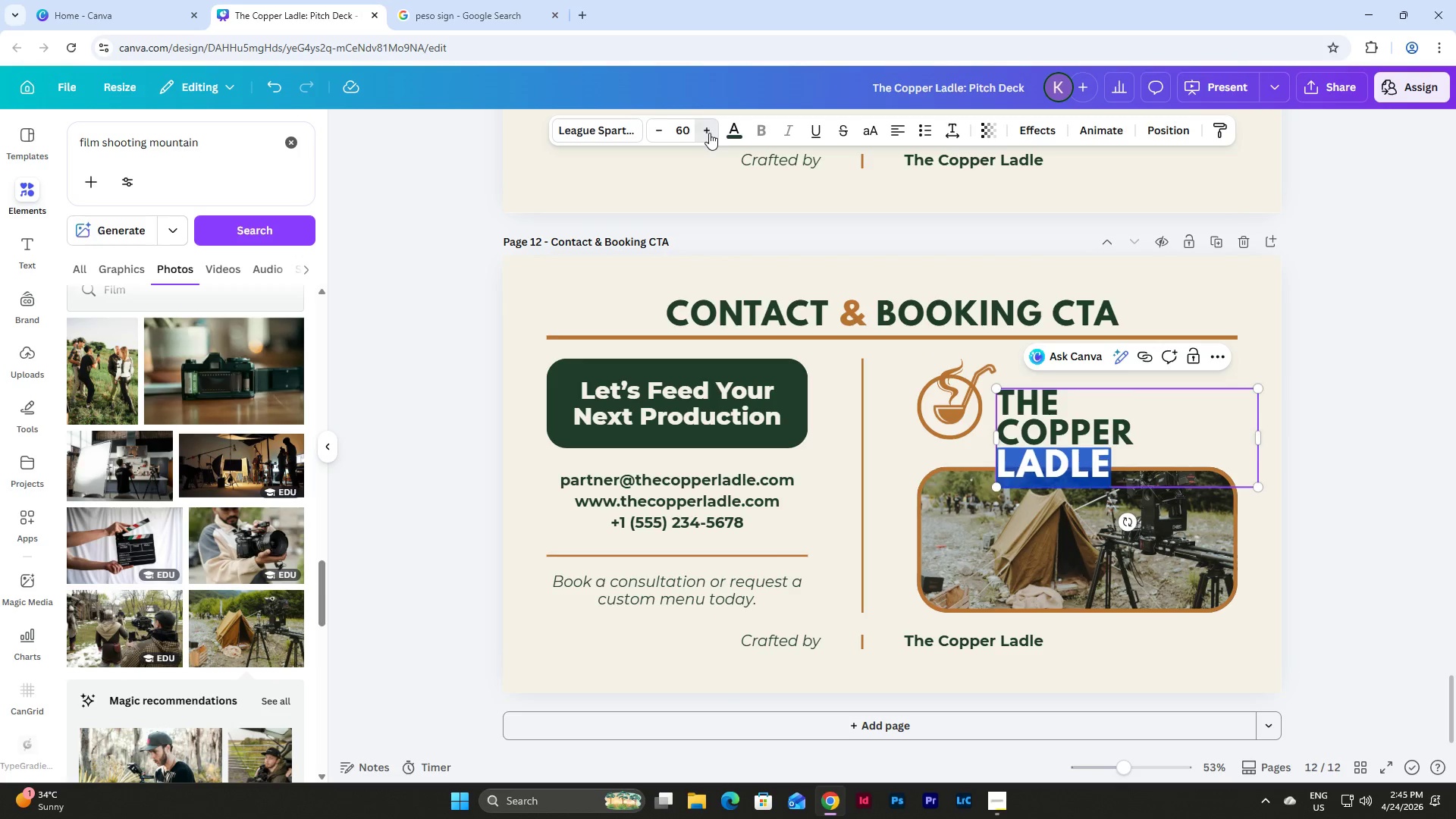 
triple_click([709, 133])
 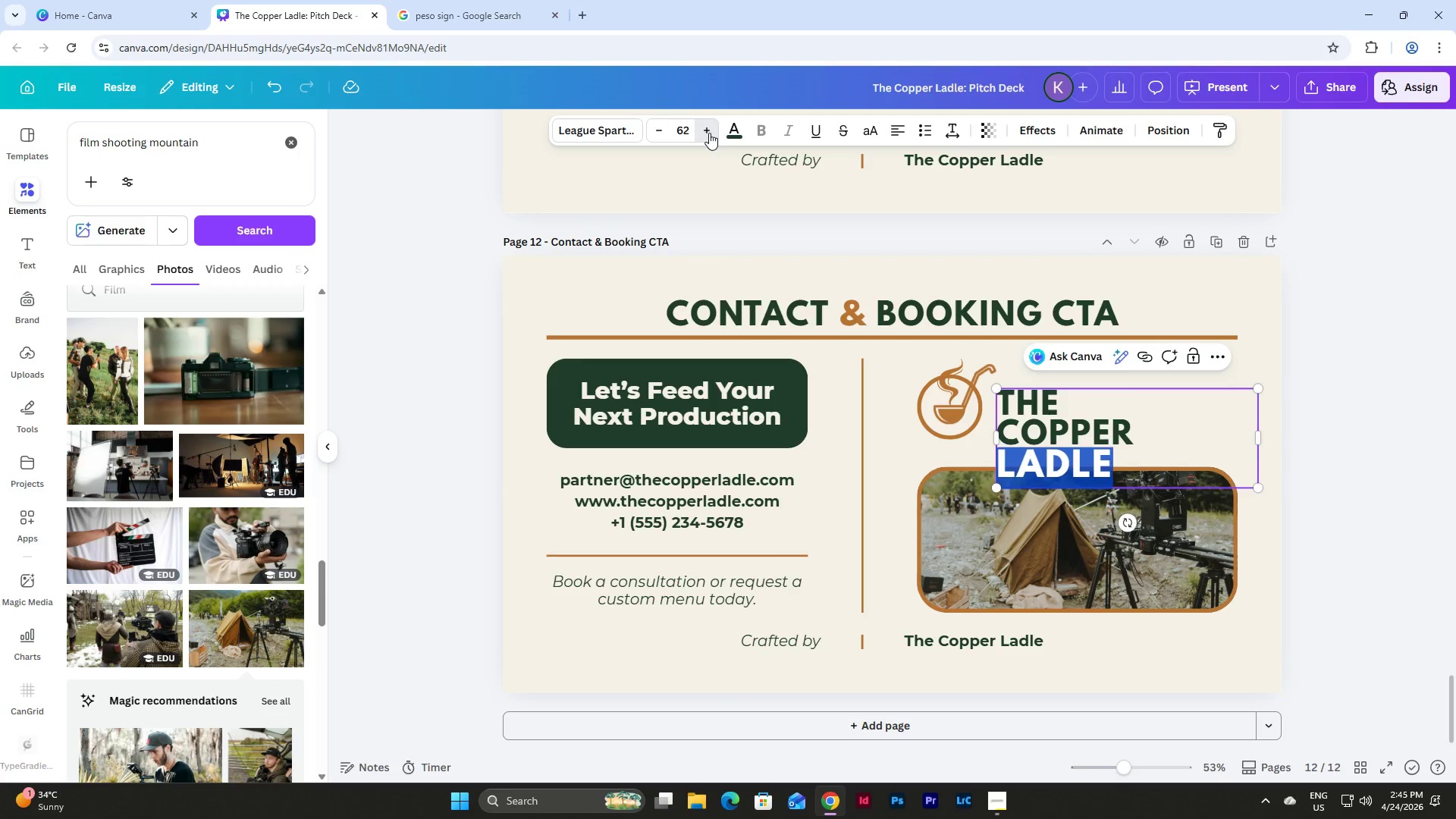 
triple_click([709, 133])
 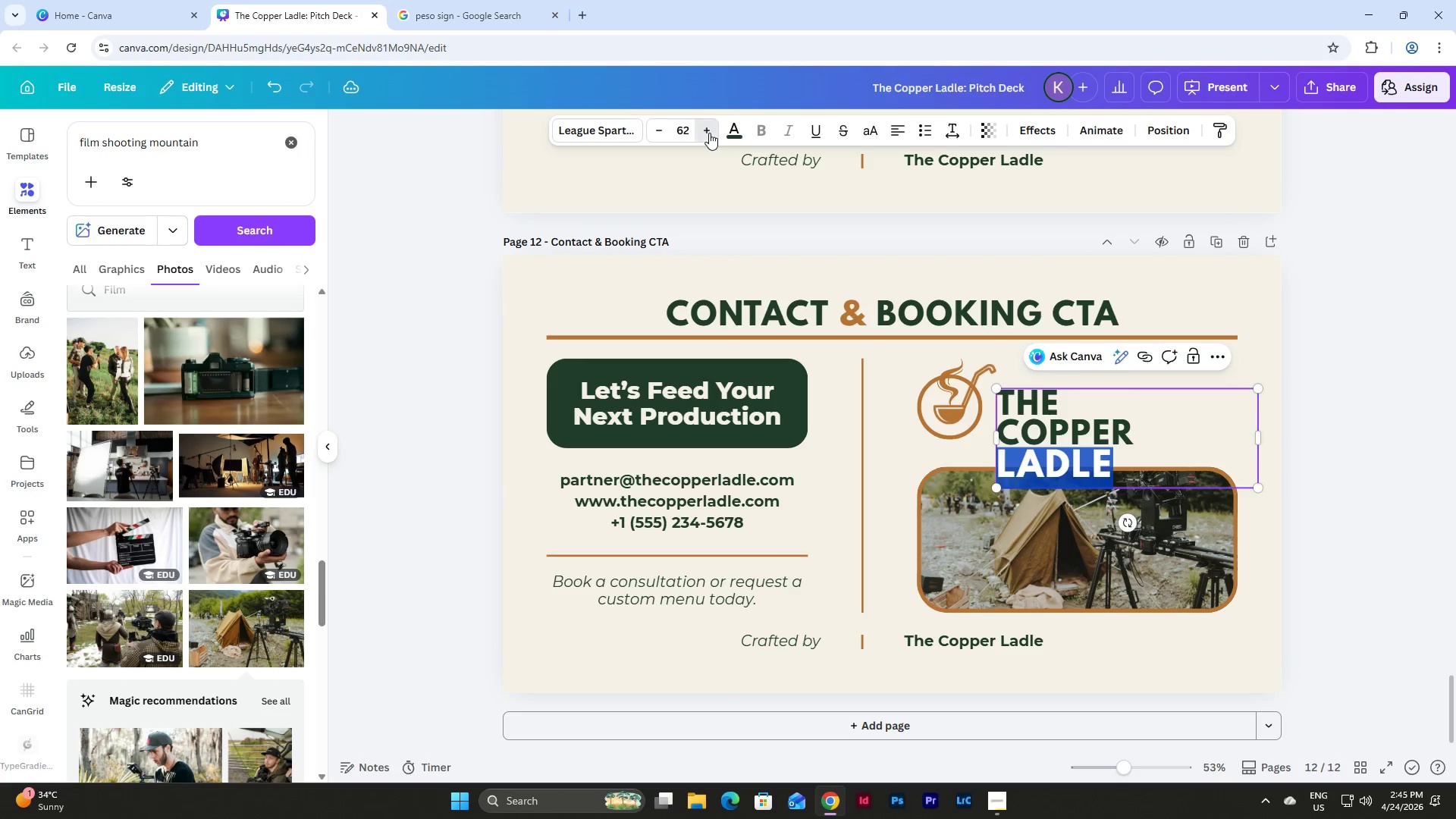 
triple_click([709, 133])
 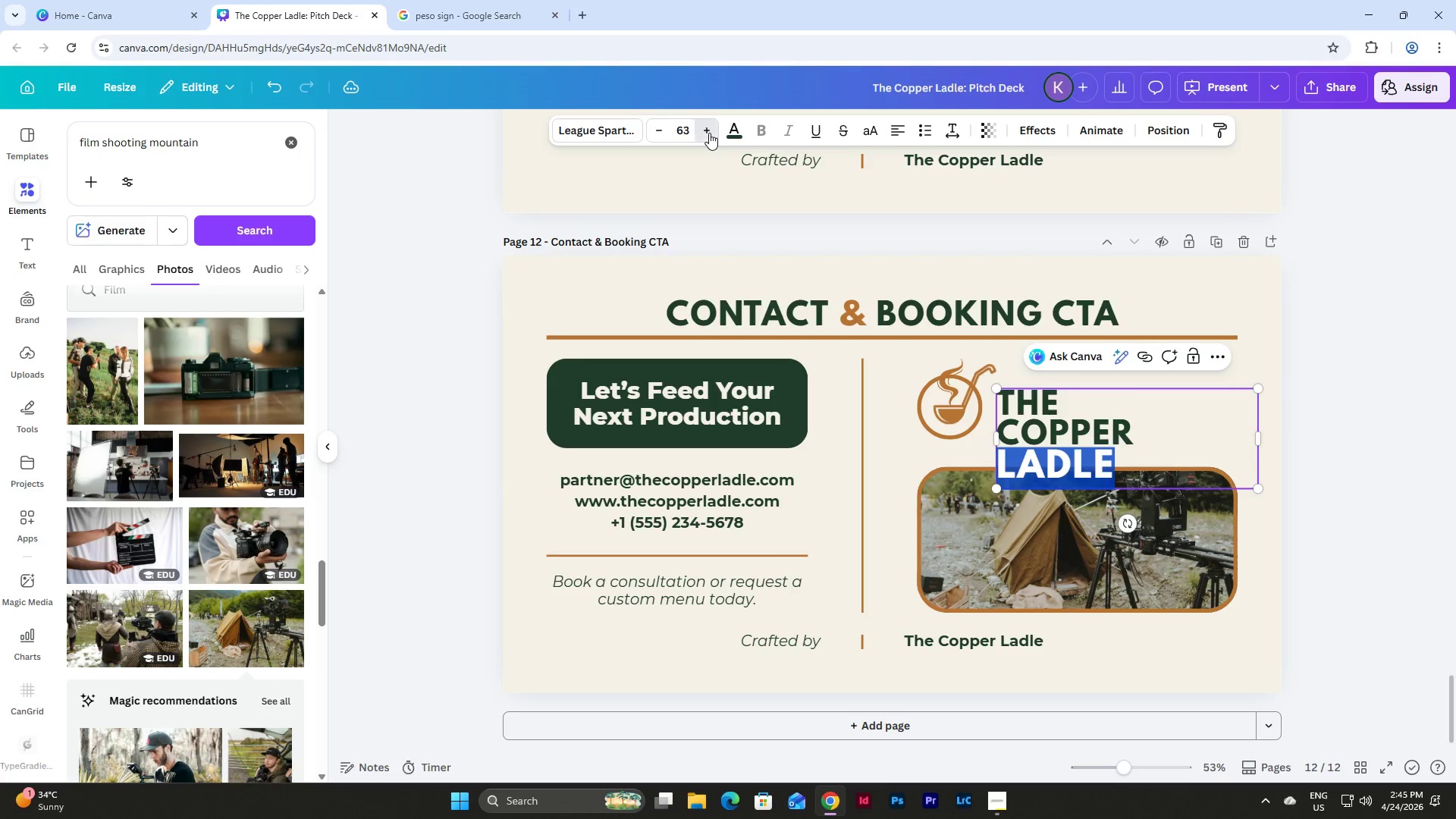 
triple_click([709, 133])
 